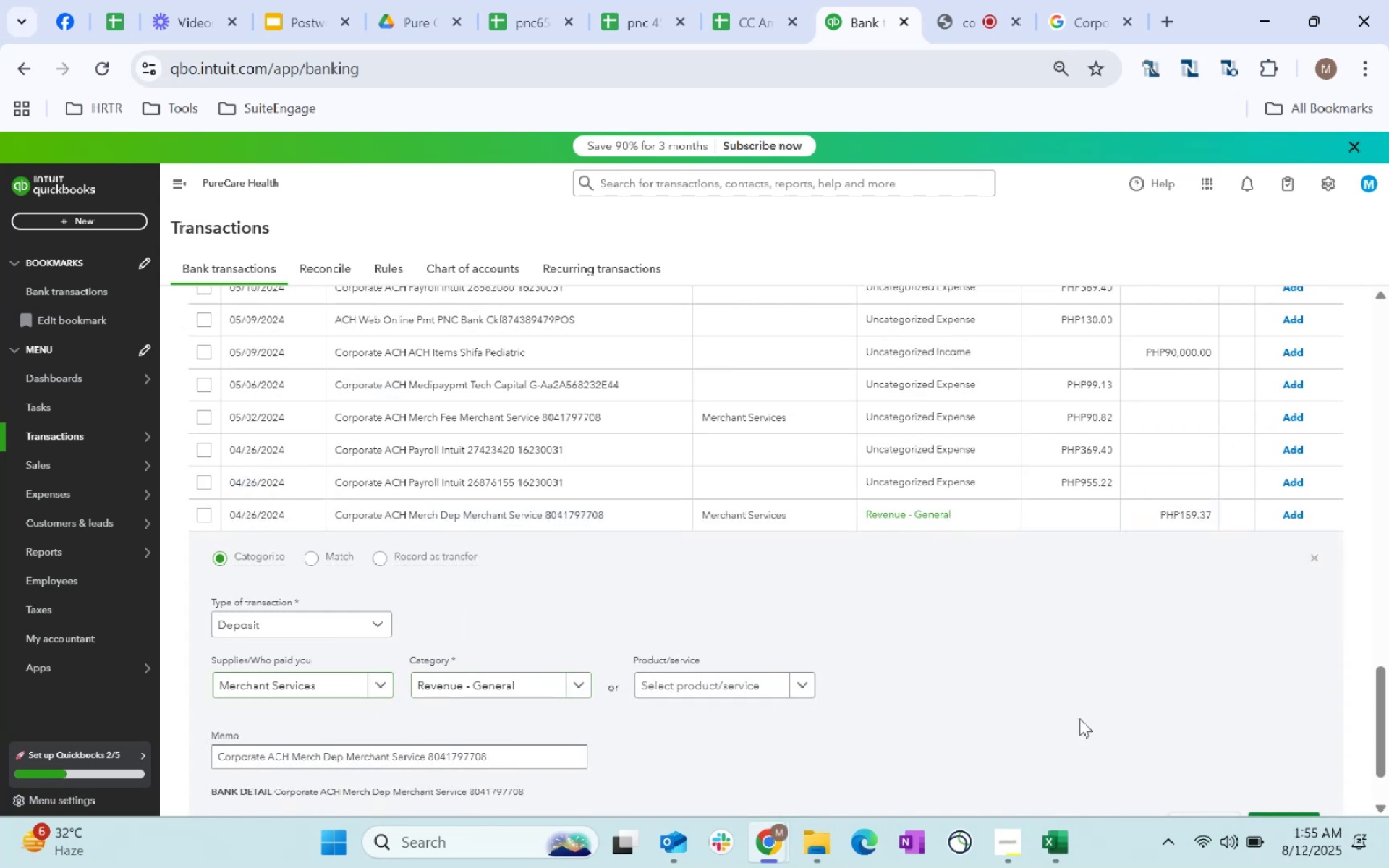 
scroll: coordinate [1316, 730], scroll_direction: down, amount: 5.0
 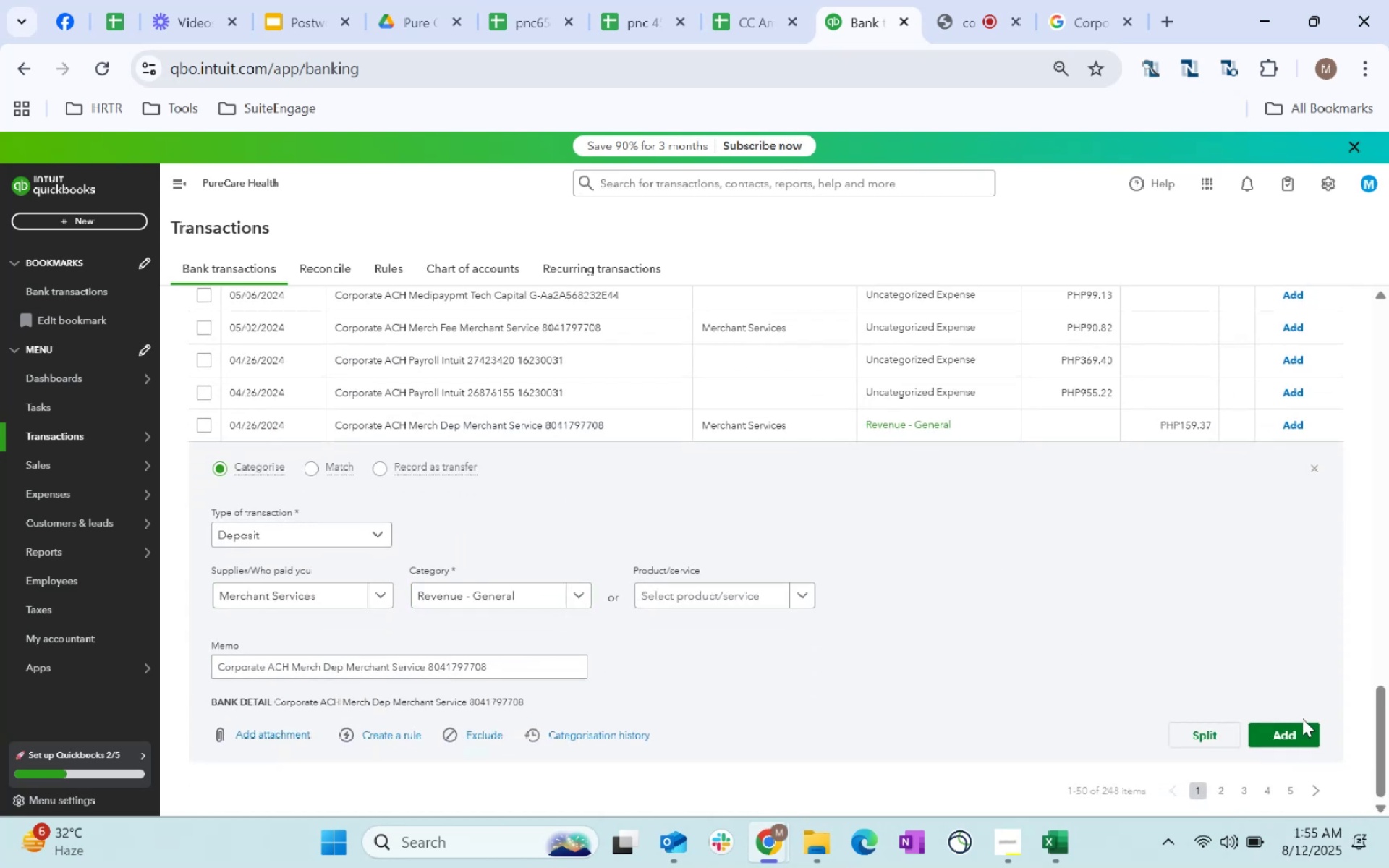 
left_click([1295, 721])
 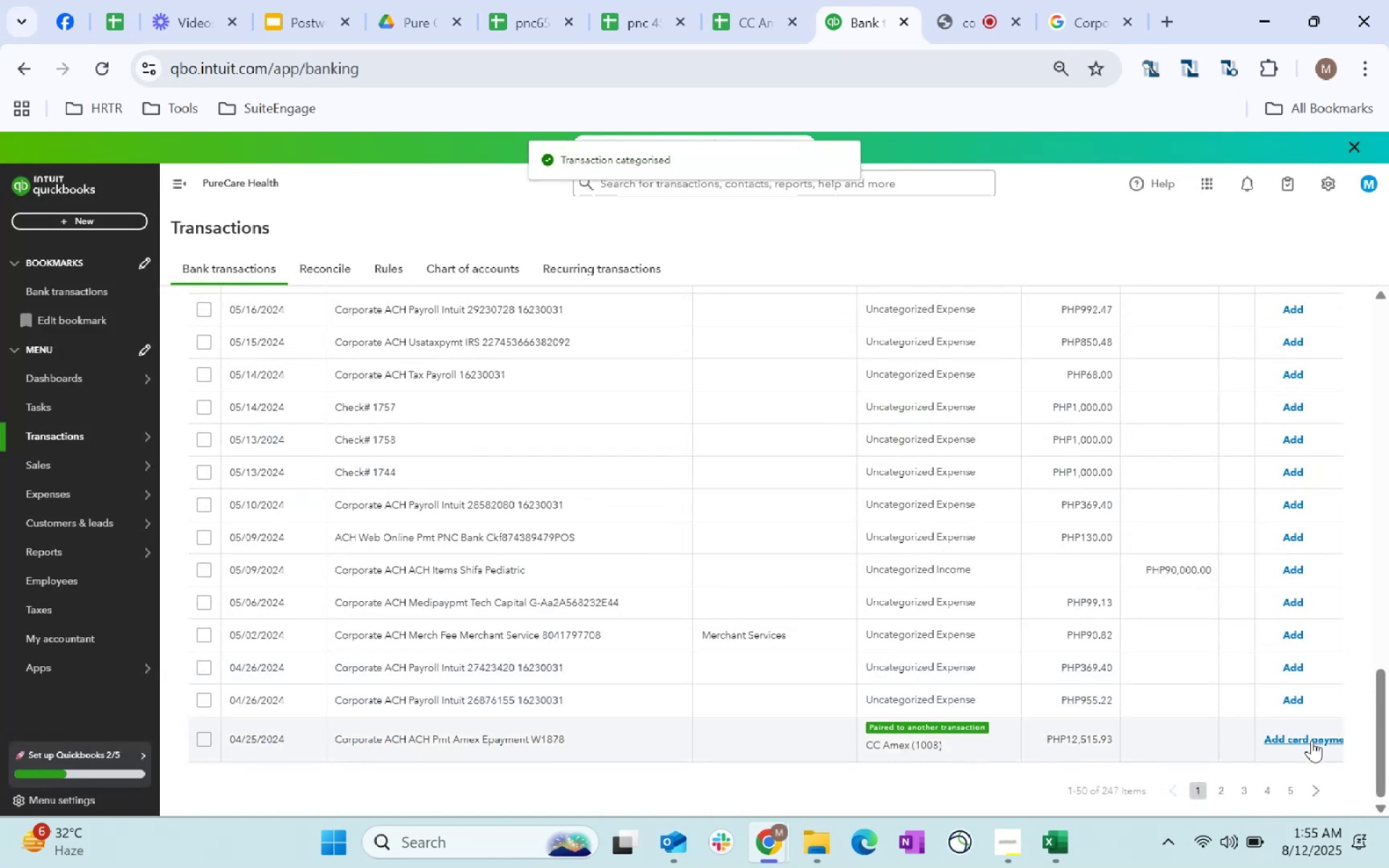 
left_click([1320, 736])
 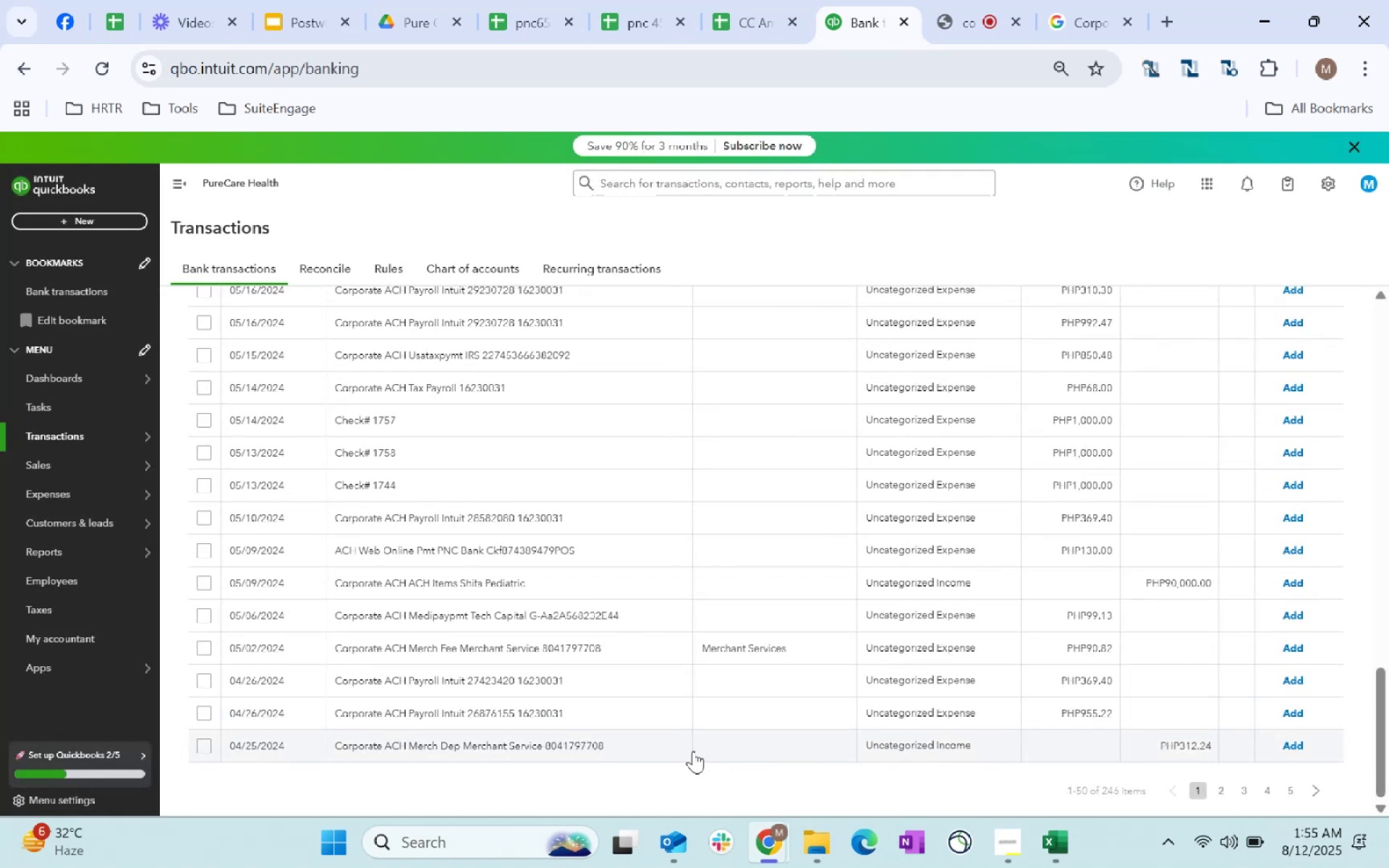 
wait(5.95)
 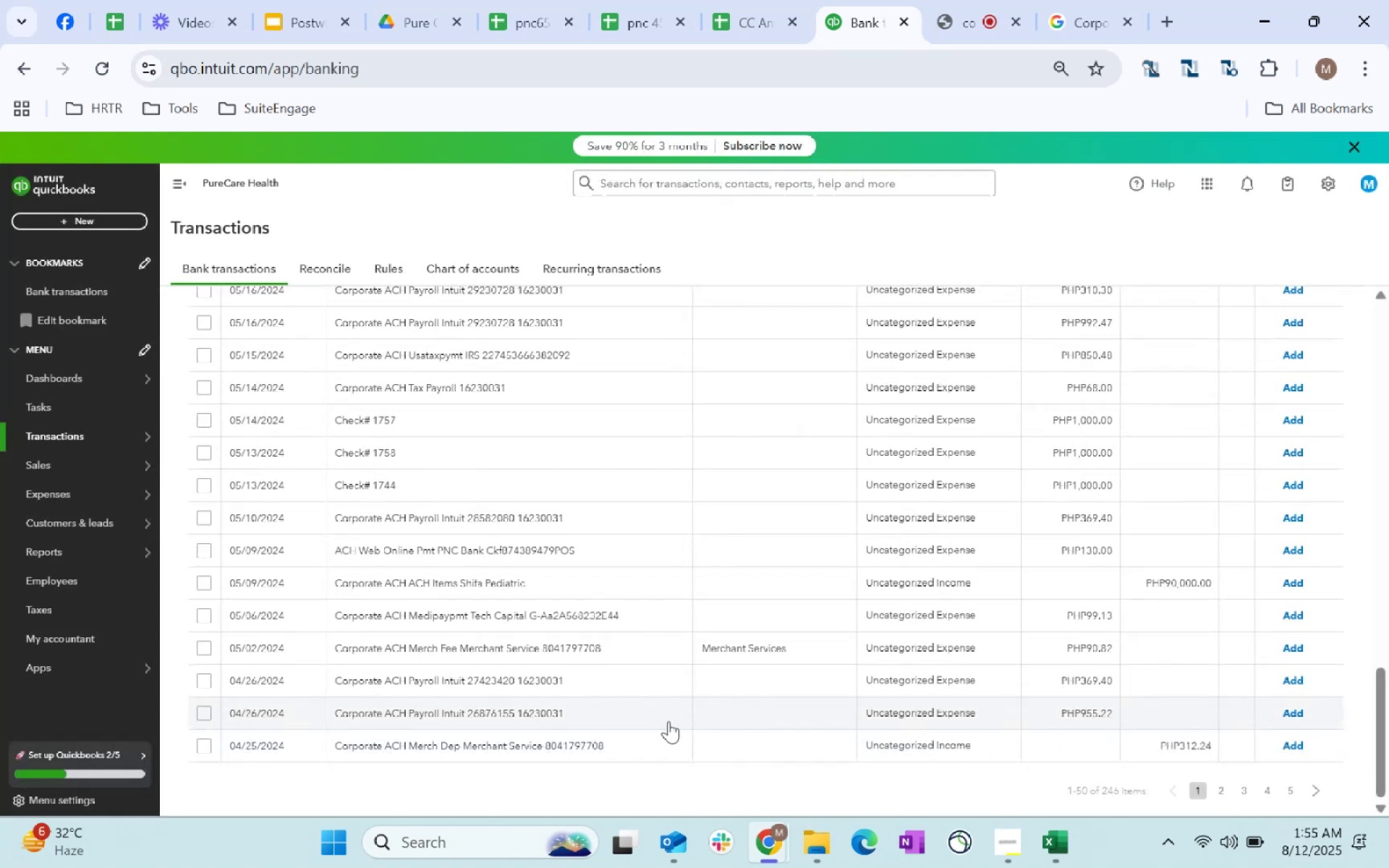 
left_click([519, 682])
 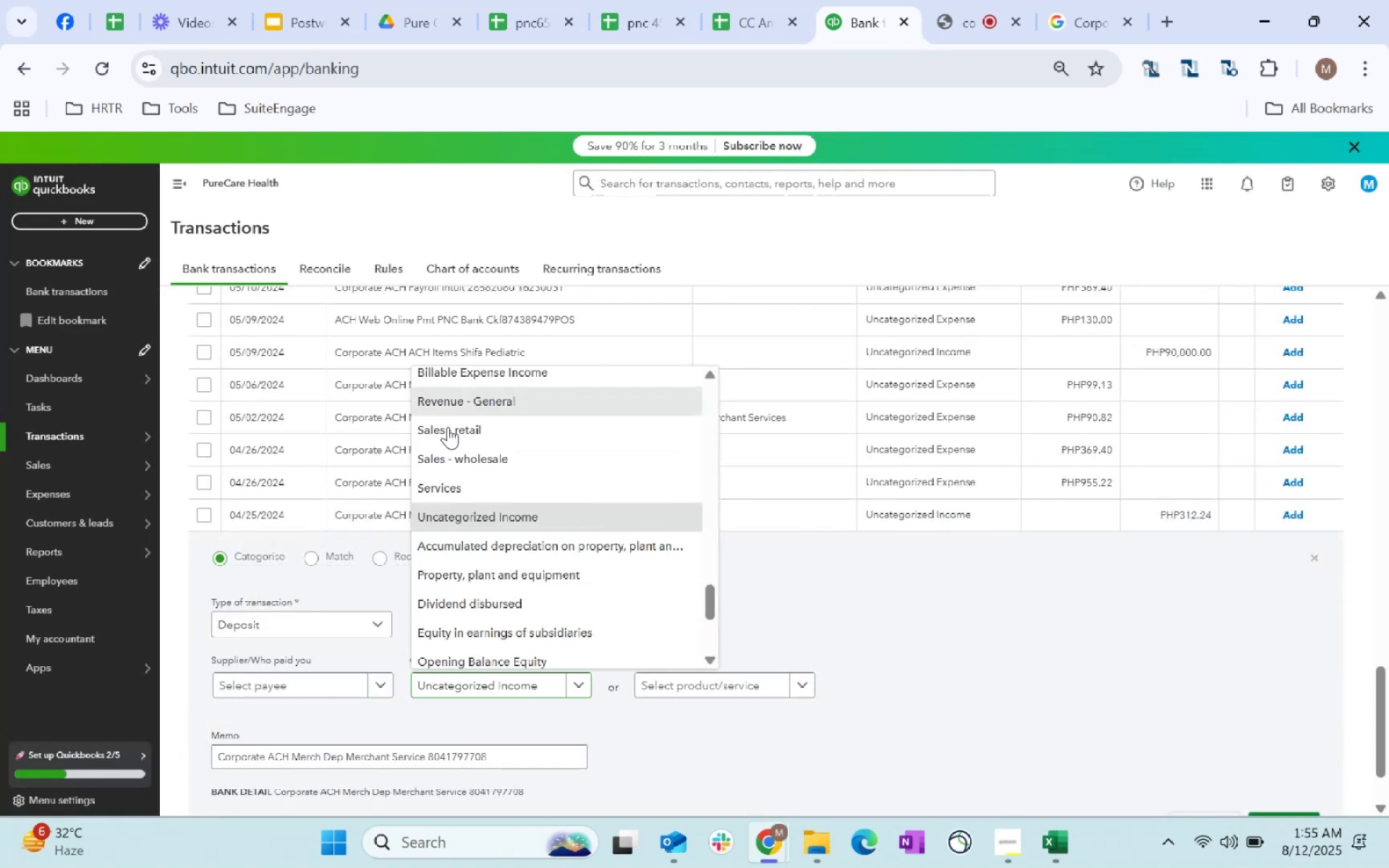 
left_click([359, 676])
 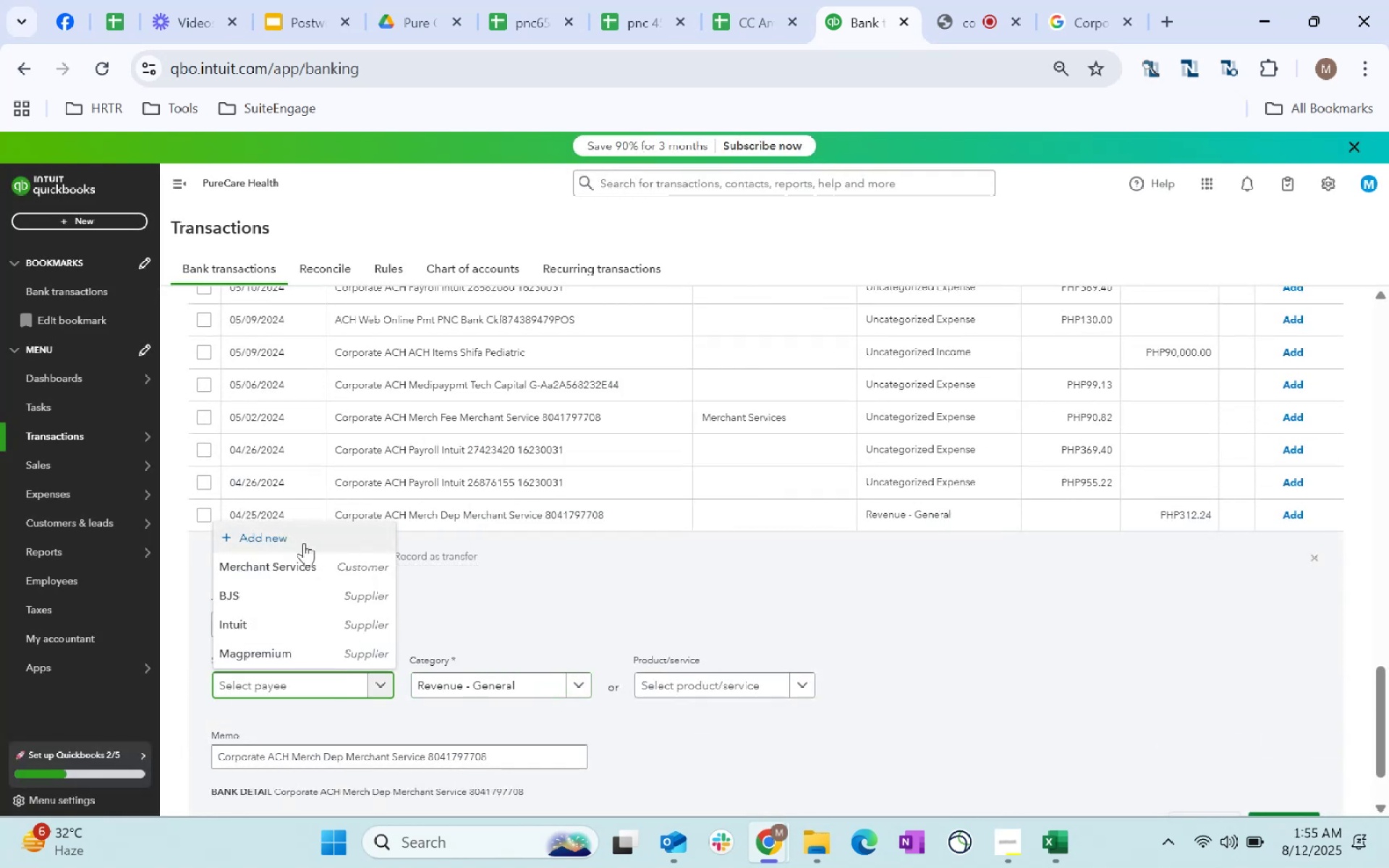 
left_click([300, 565])
 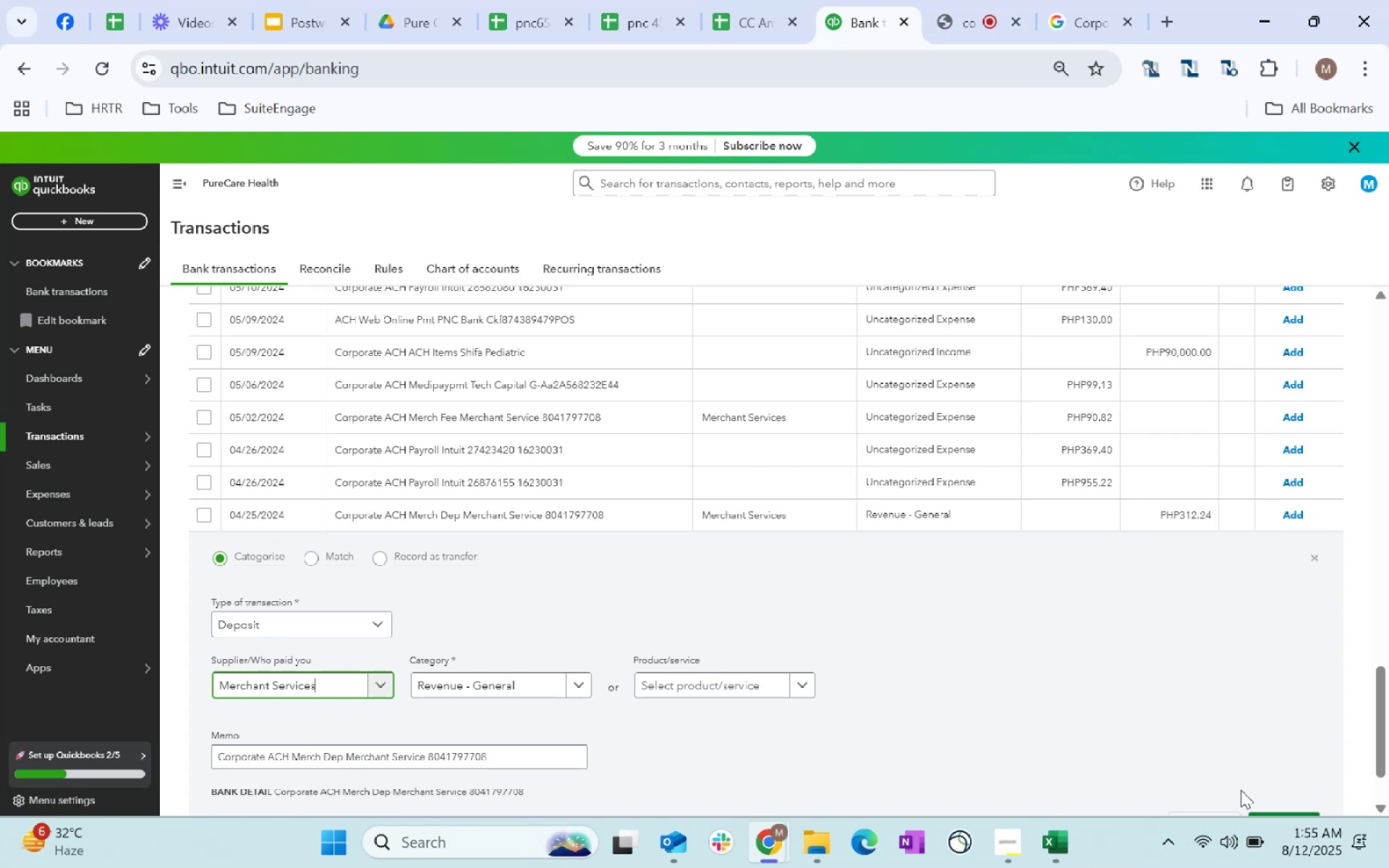 
scroll: coordinate [1256, 715], scroll_direction: down, amount: 5.0
 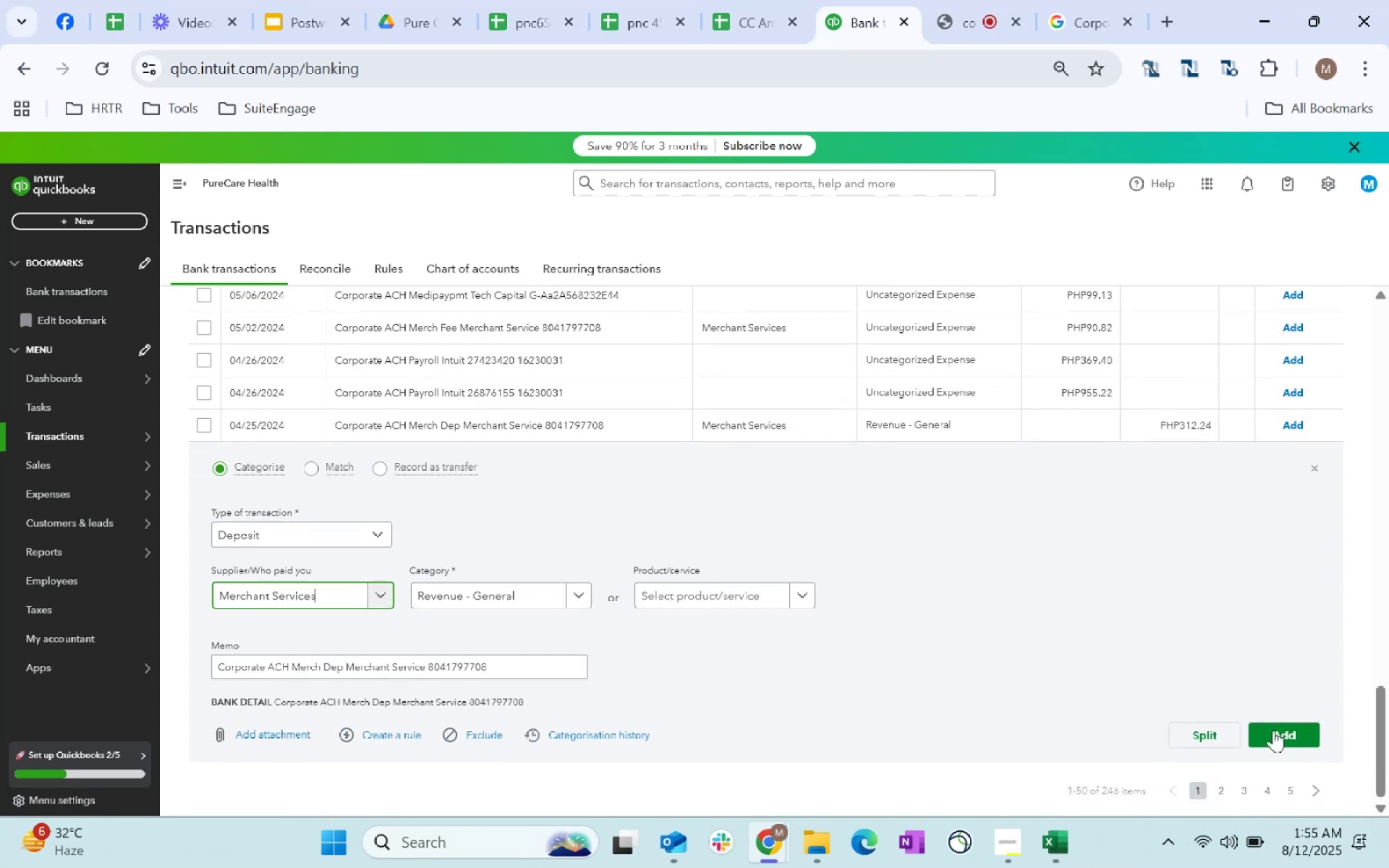 
left_click([1275, 731])
 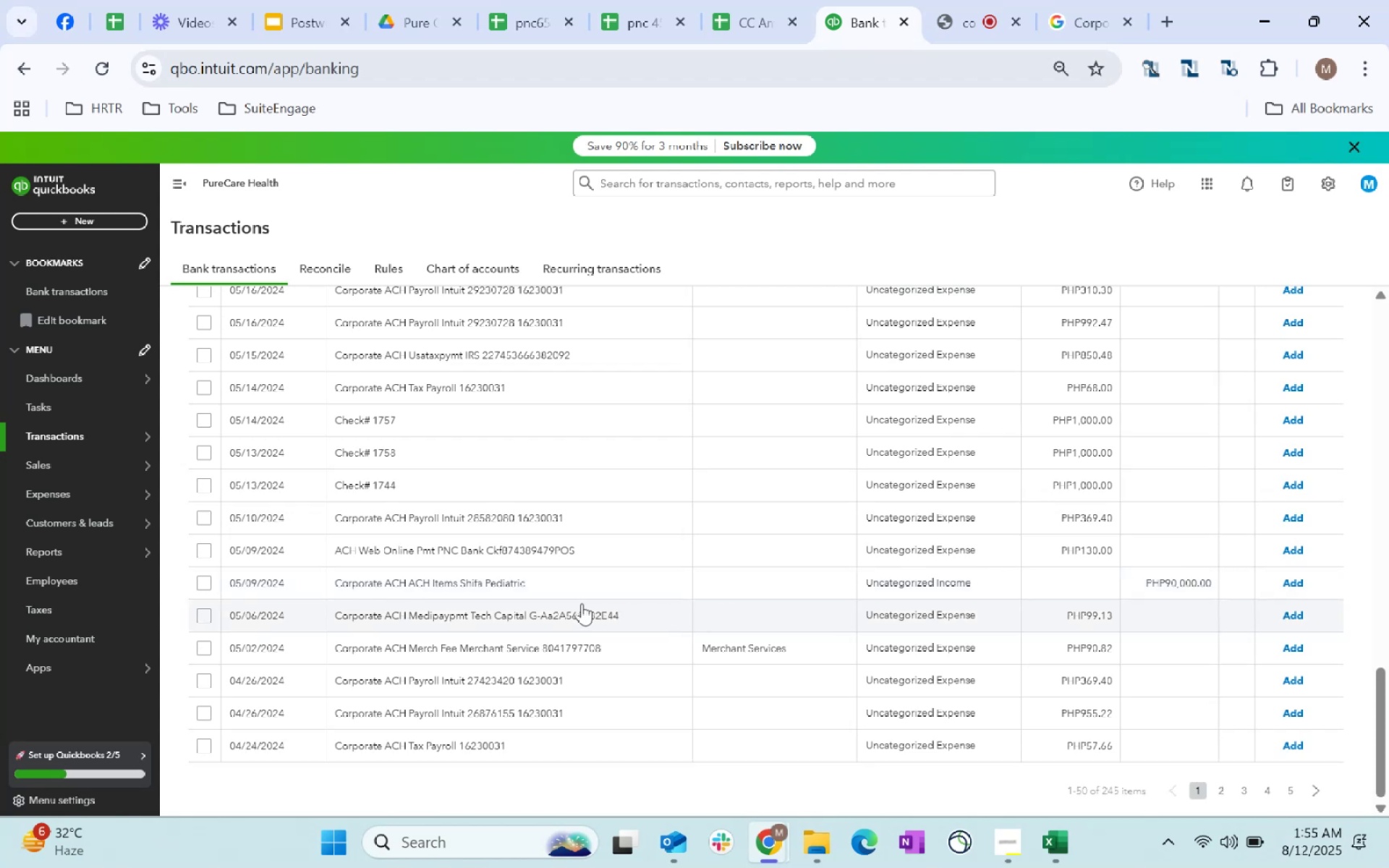 
wait(14.84)
 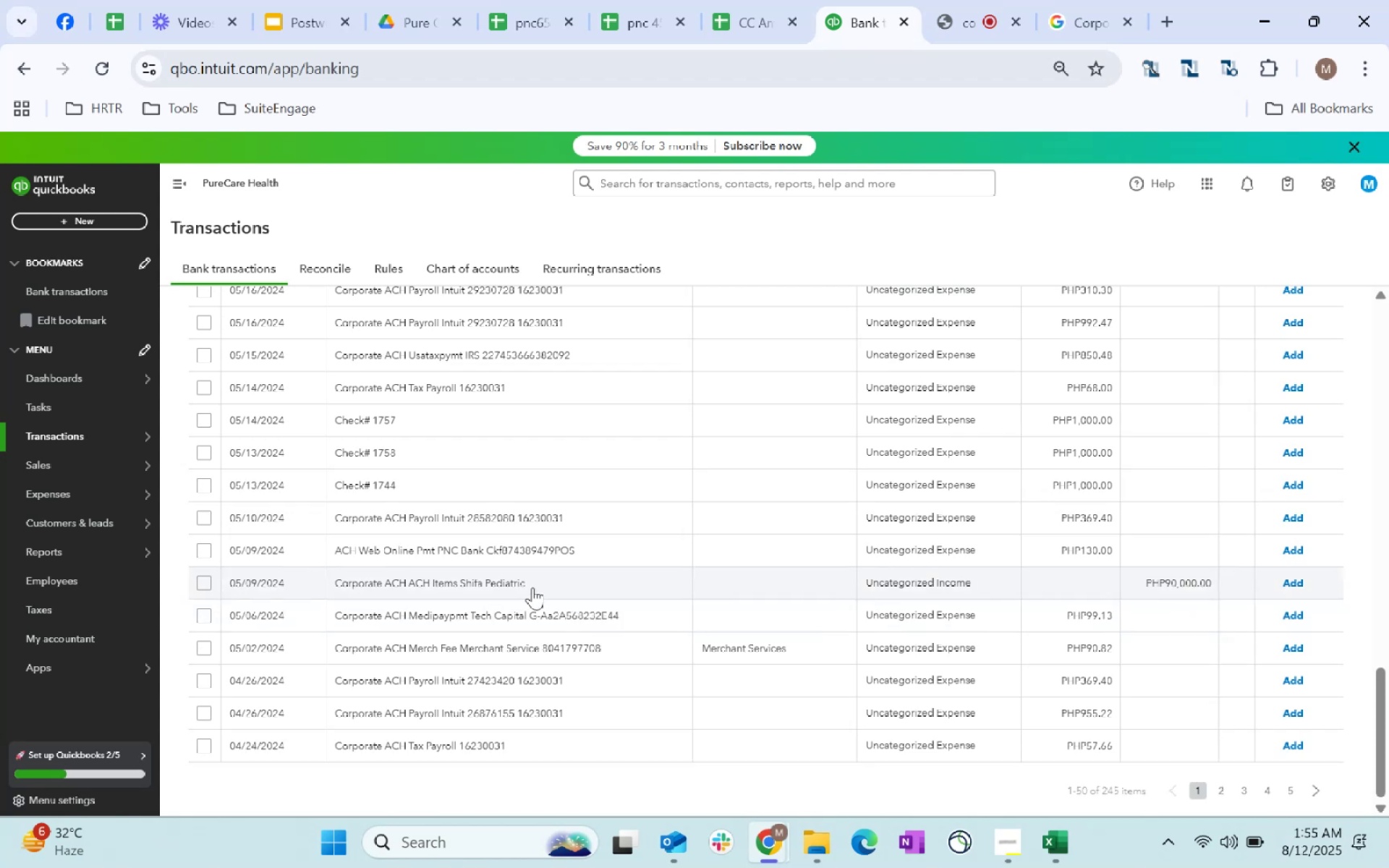 
key(Control+C)
 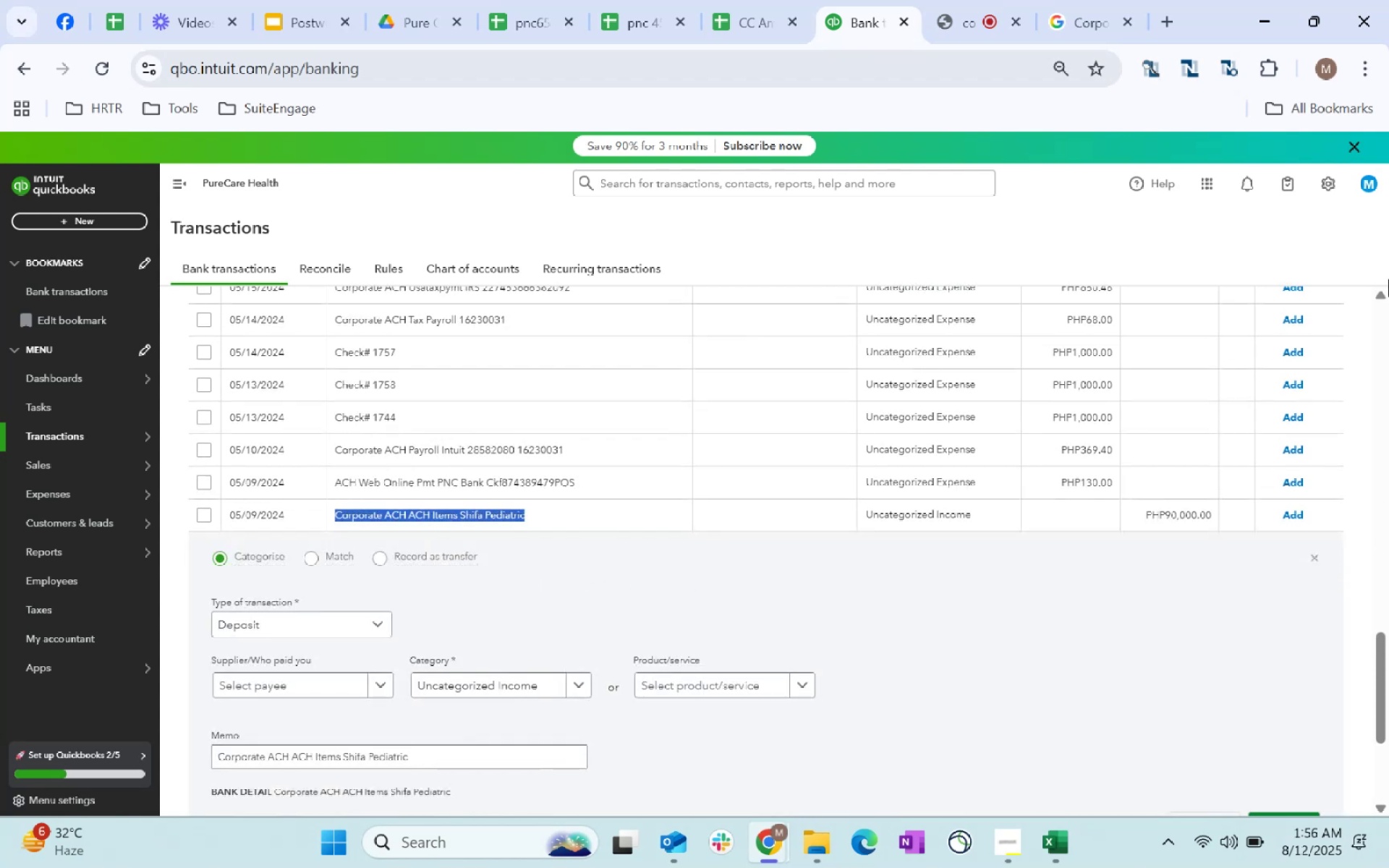 
key(Control+C)
 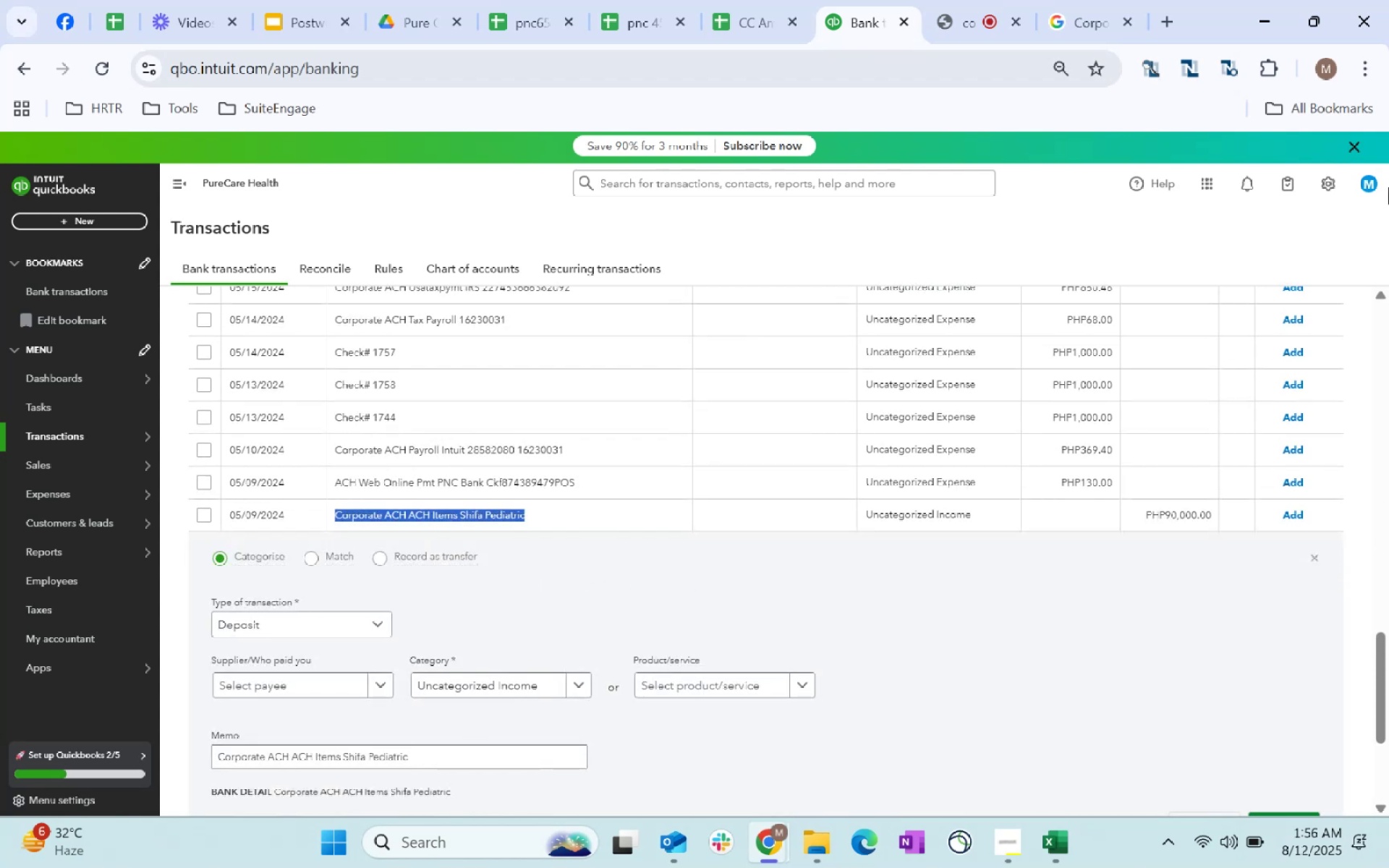 
key(Control+C)
 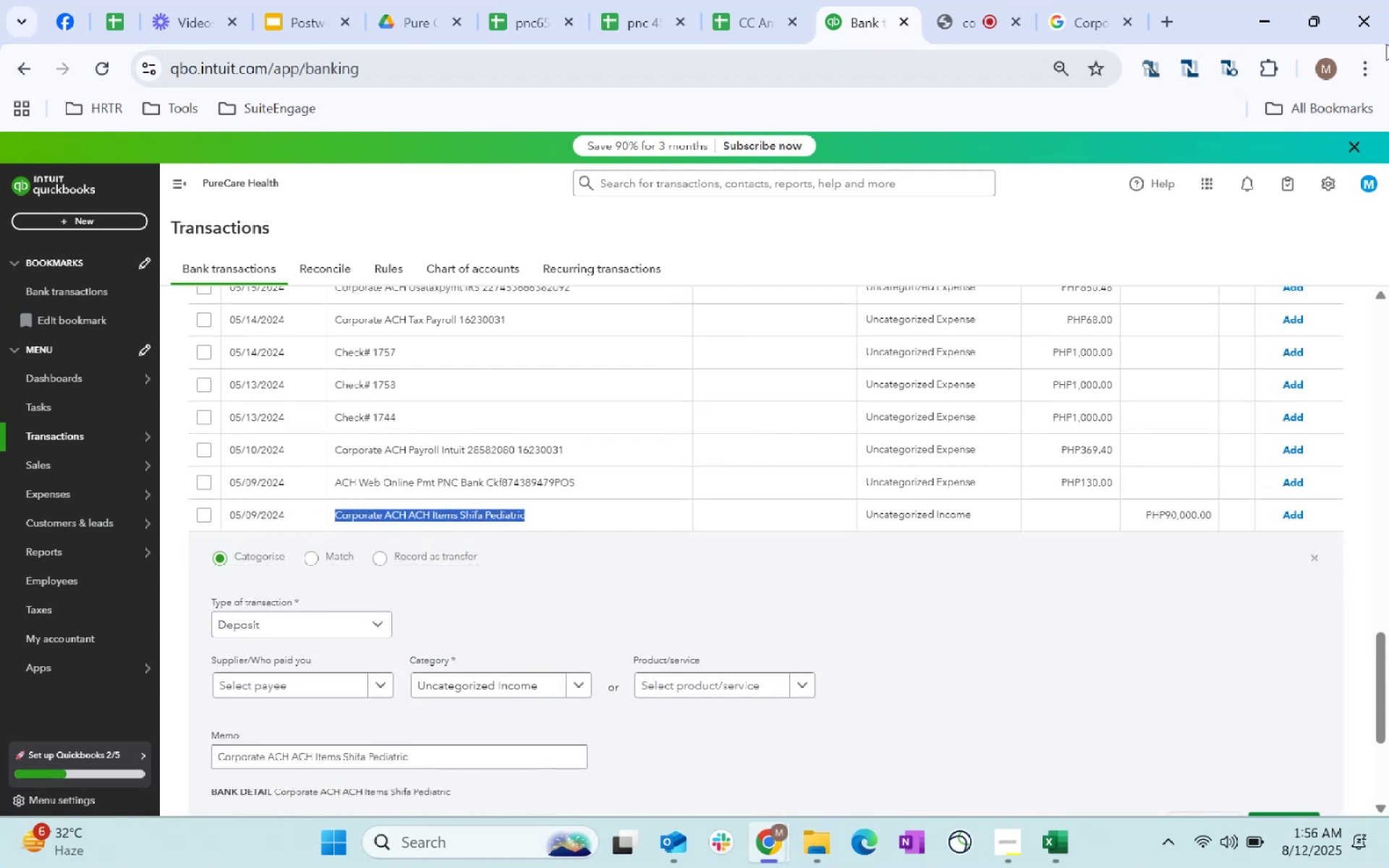 
key(Control+C)
 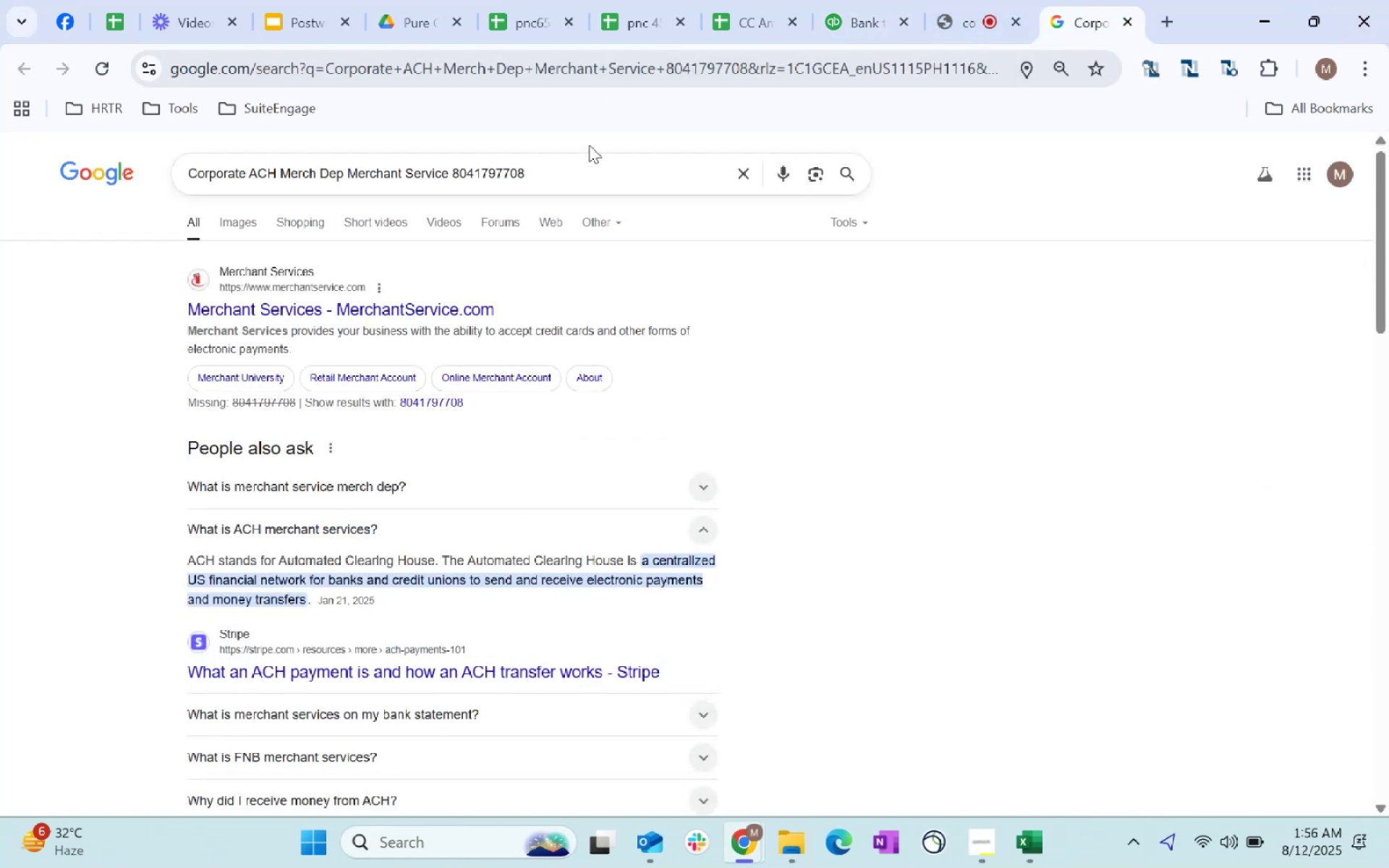 
key(Control+ControlLeft)
 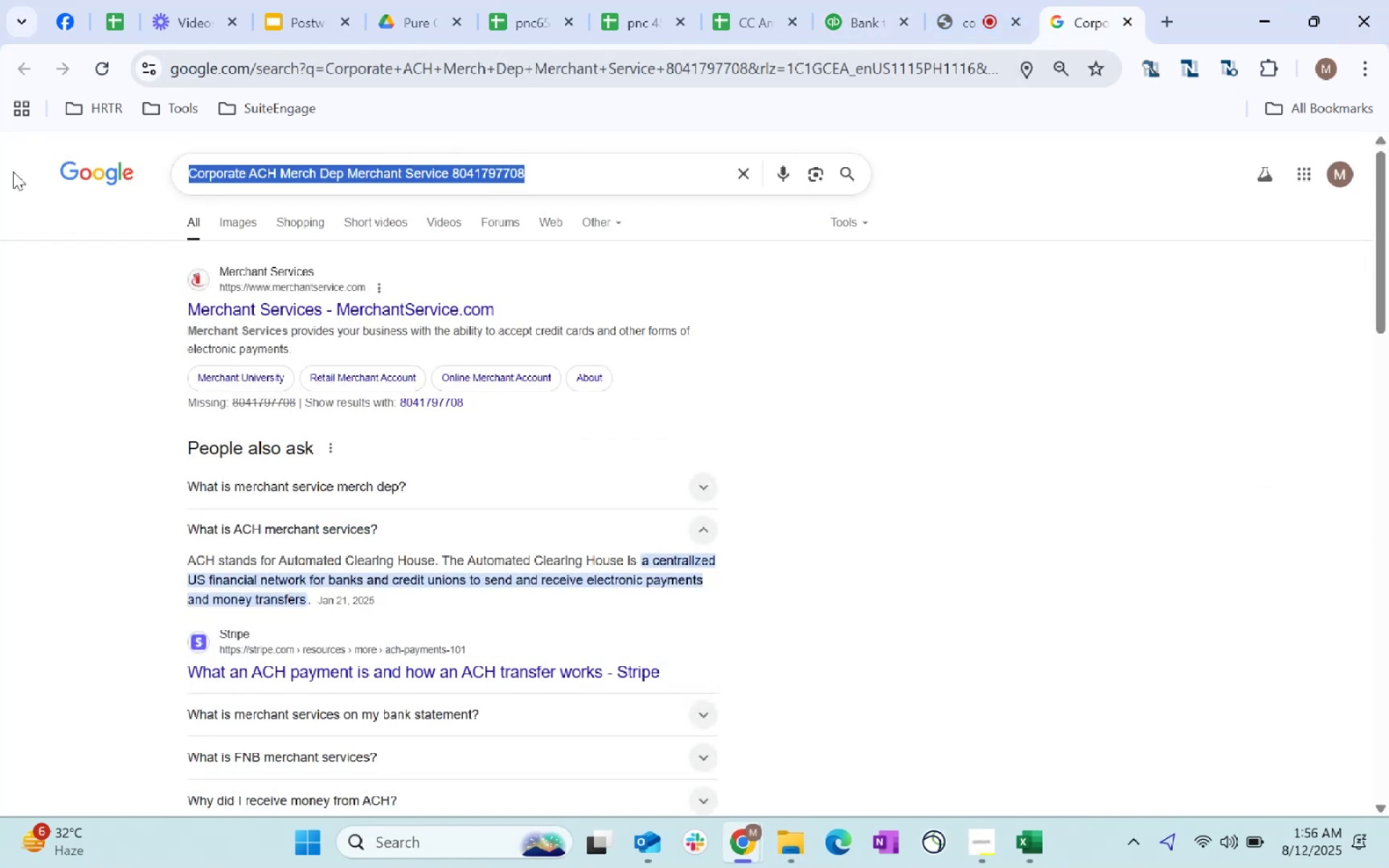 
key(Control+V)
 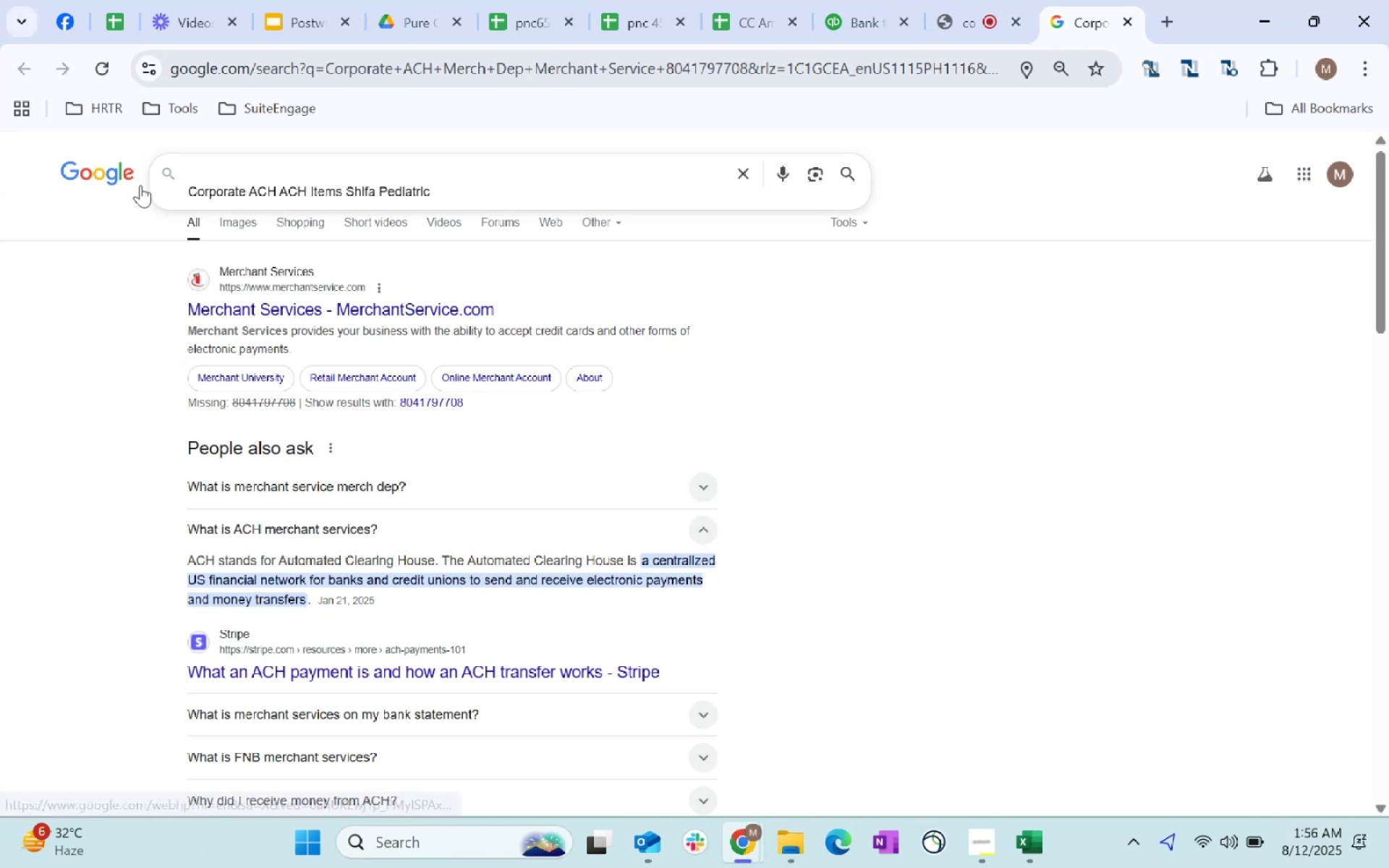 
left_click([191, 184])
 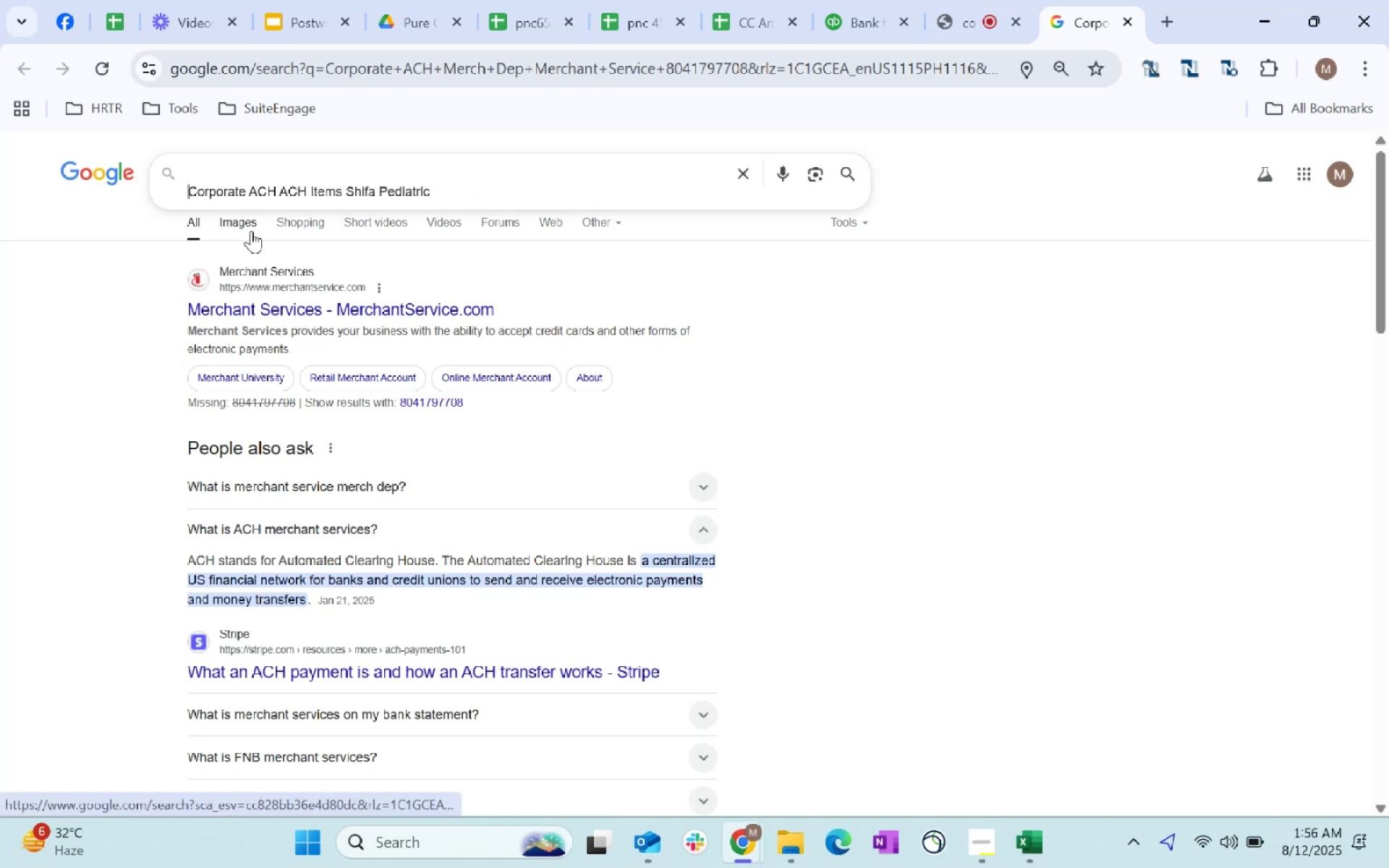 
key(Backspace)
 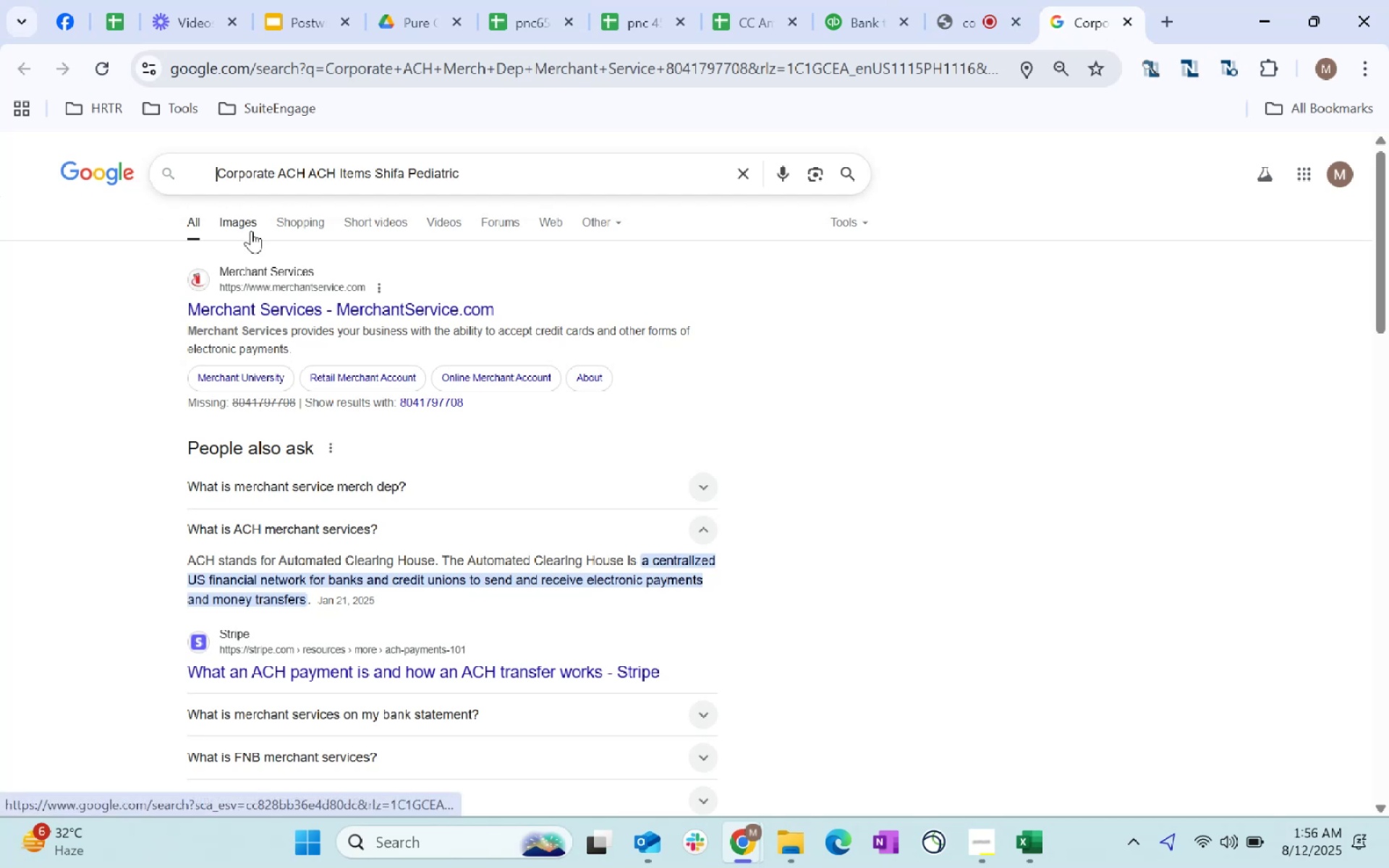 
key(Backspace)
 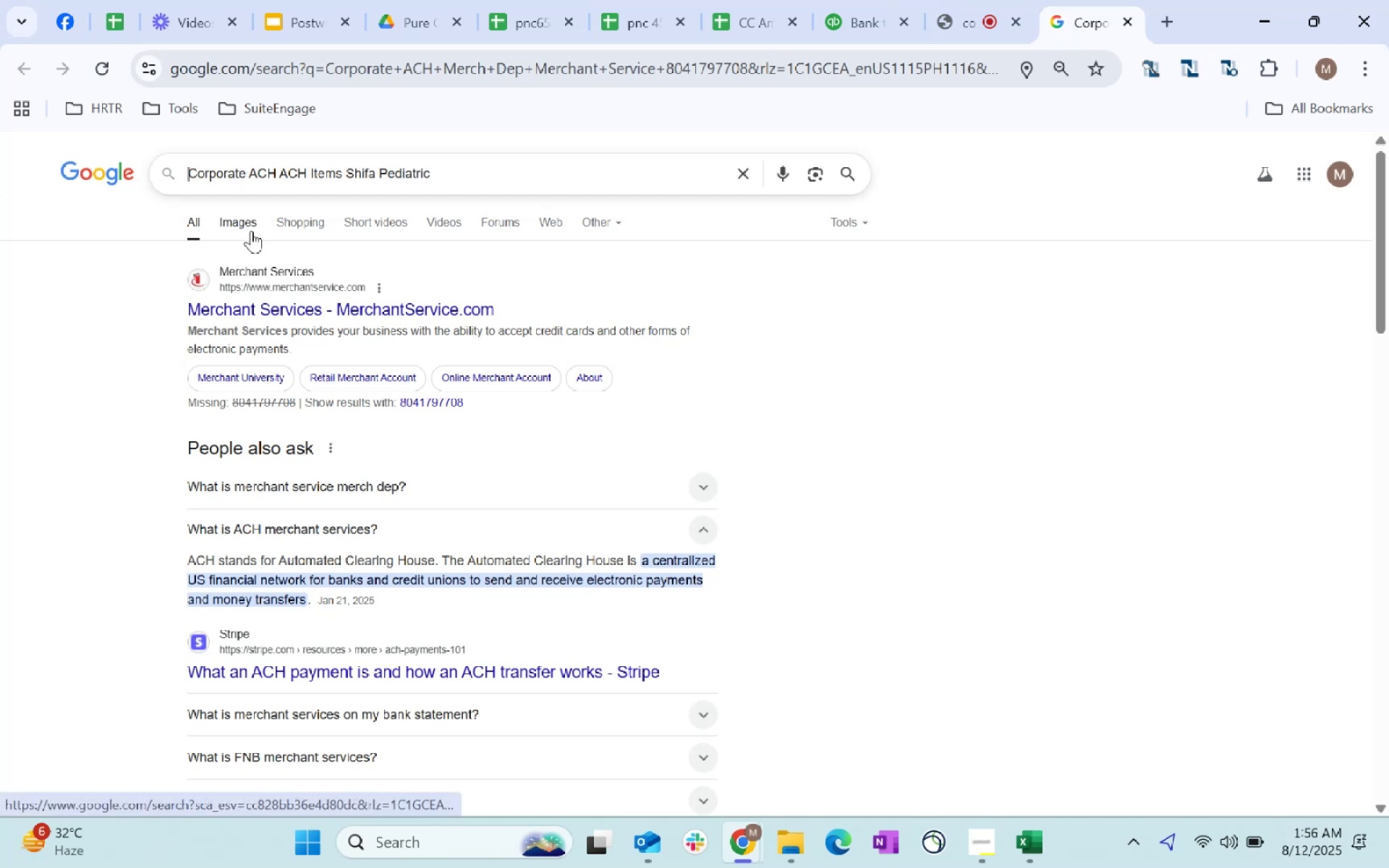 
key(Backspace)
 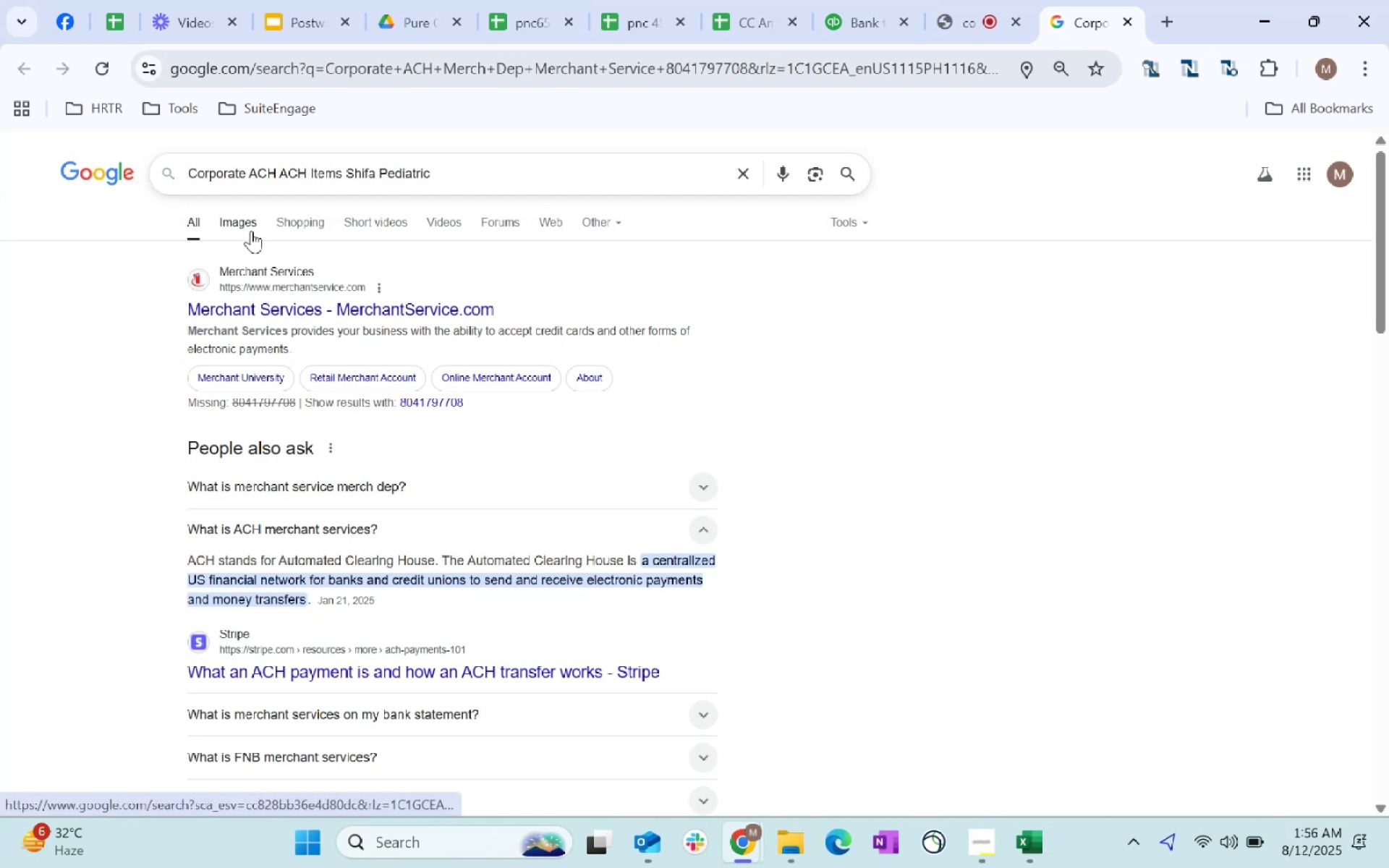 
key(Enter)
 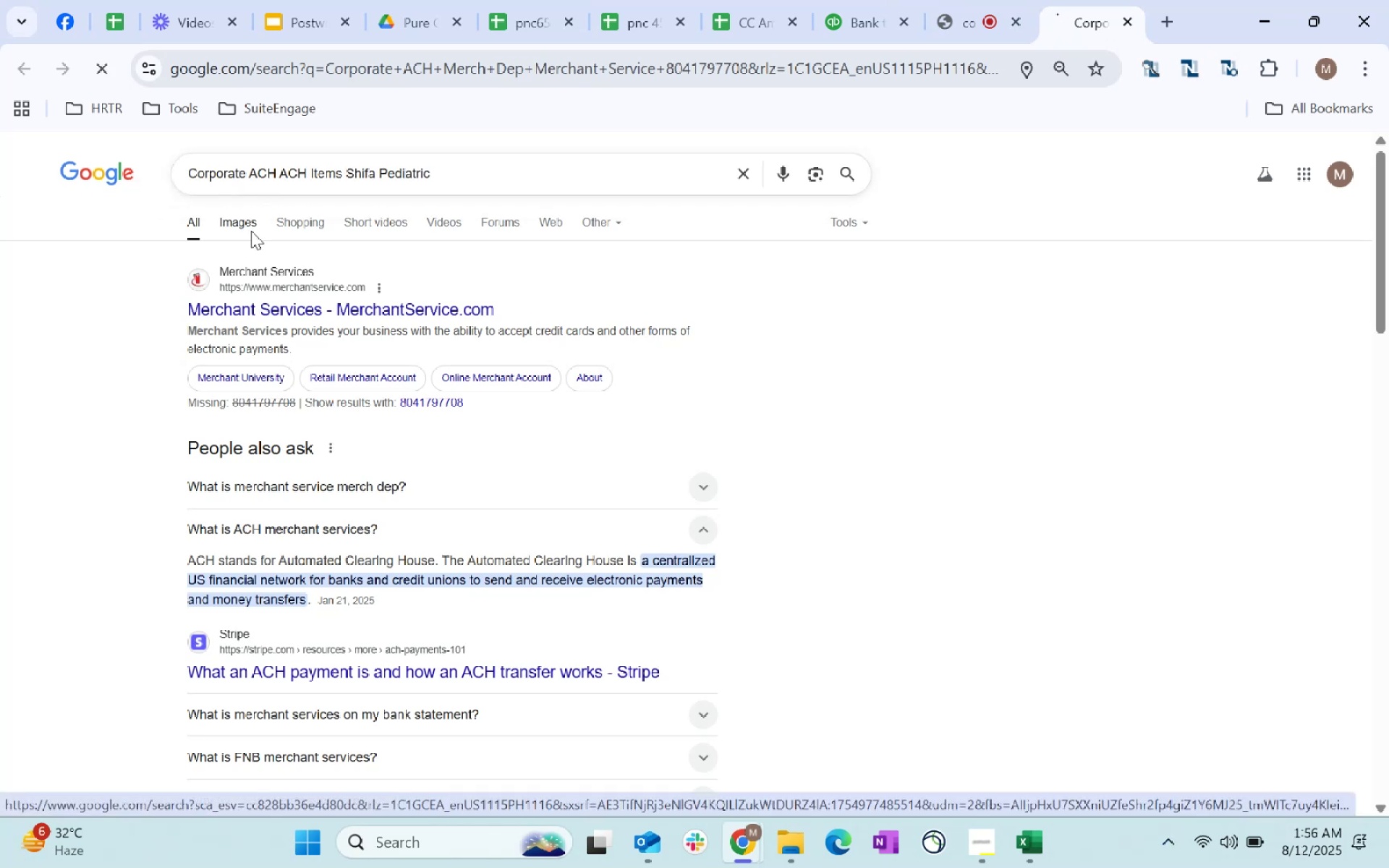 
scroll: coordinate [338, 300], scroll_direction: up, amount: 43.0
 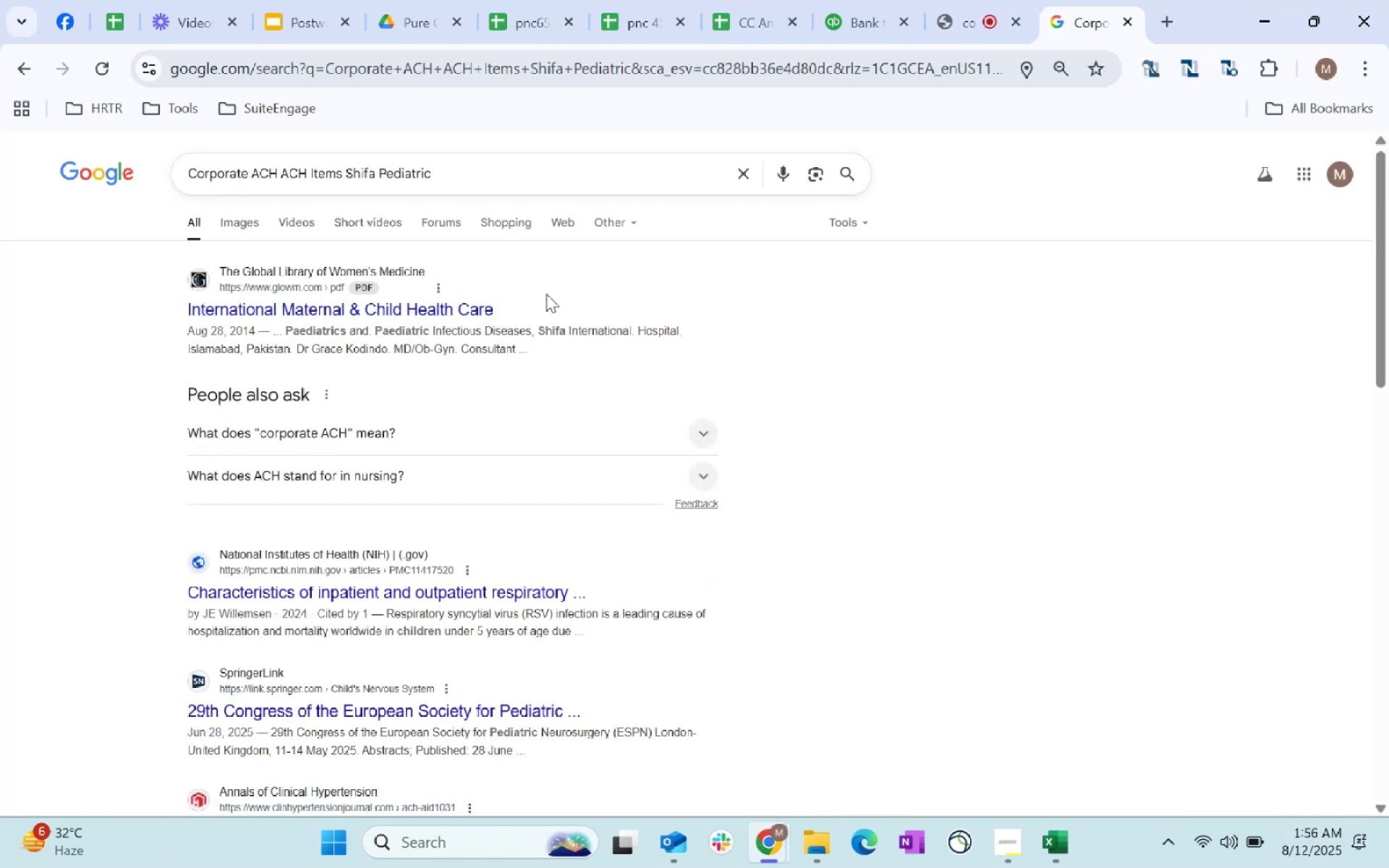 
wait(6.39)
 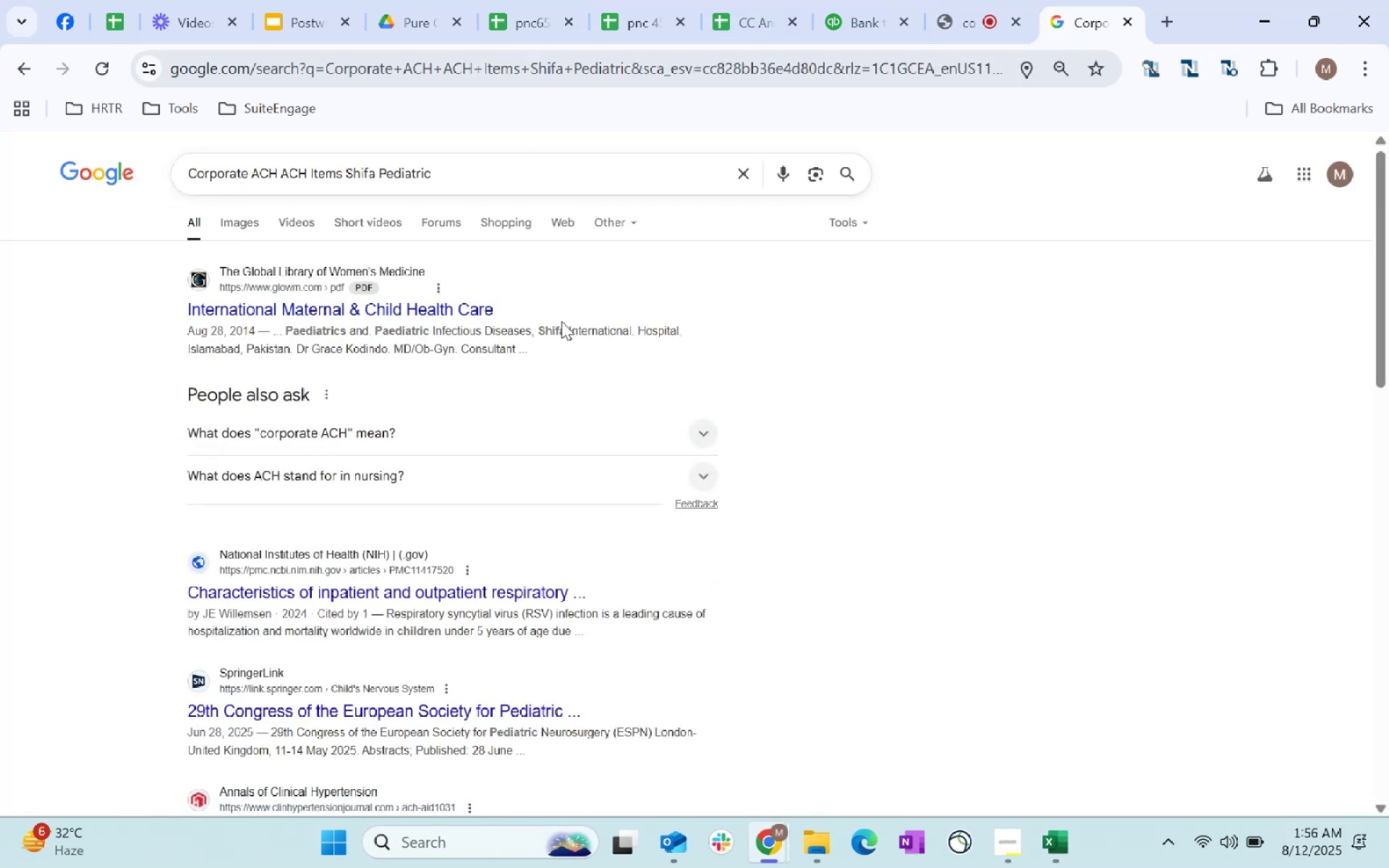 
scroll: coordinate [899, 490], scroll_direction: down, amount: 1.0
 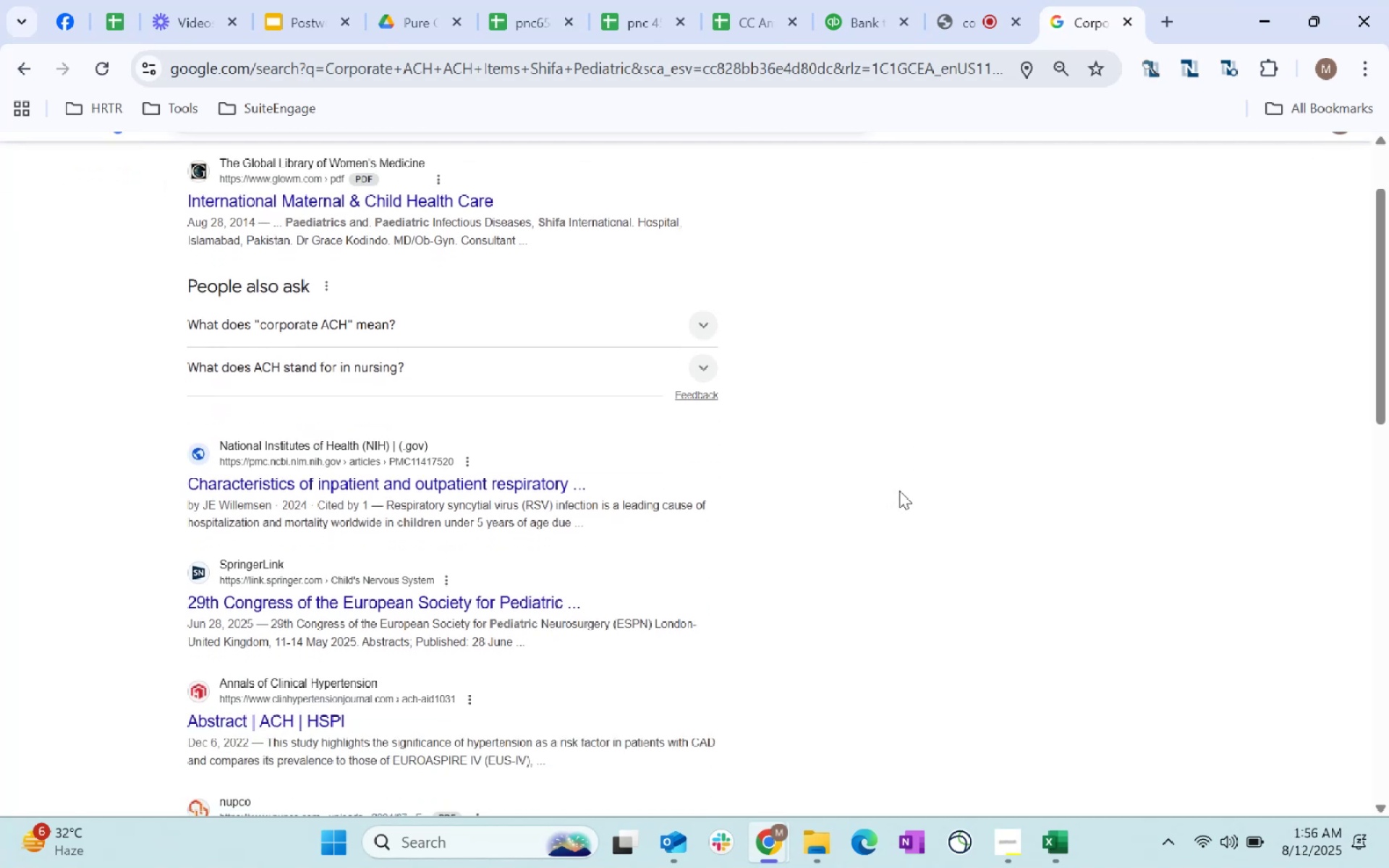 
scroll: coordinate [532, 372], scroll_direction: up, amount: 9.0
 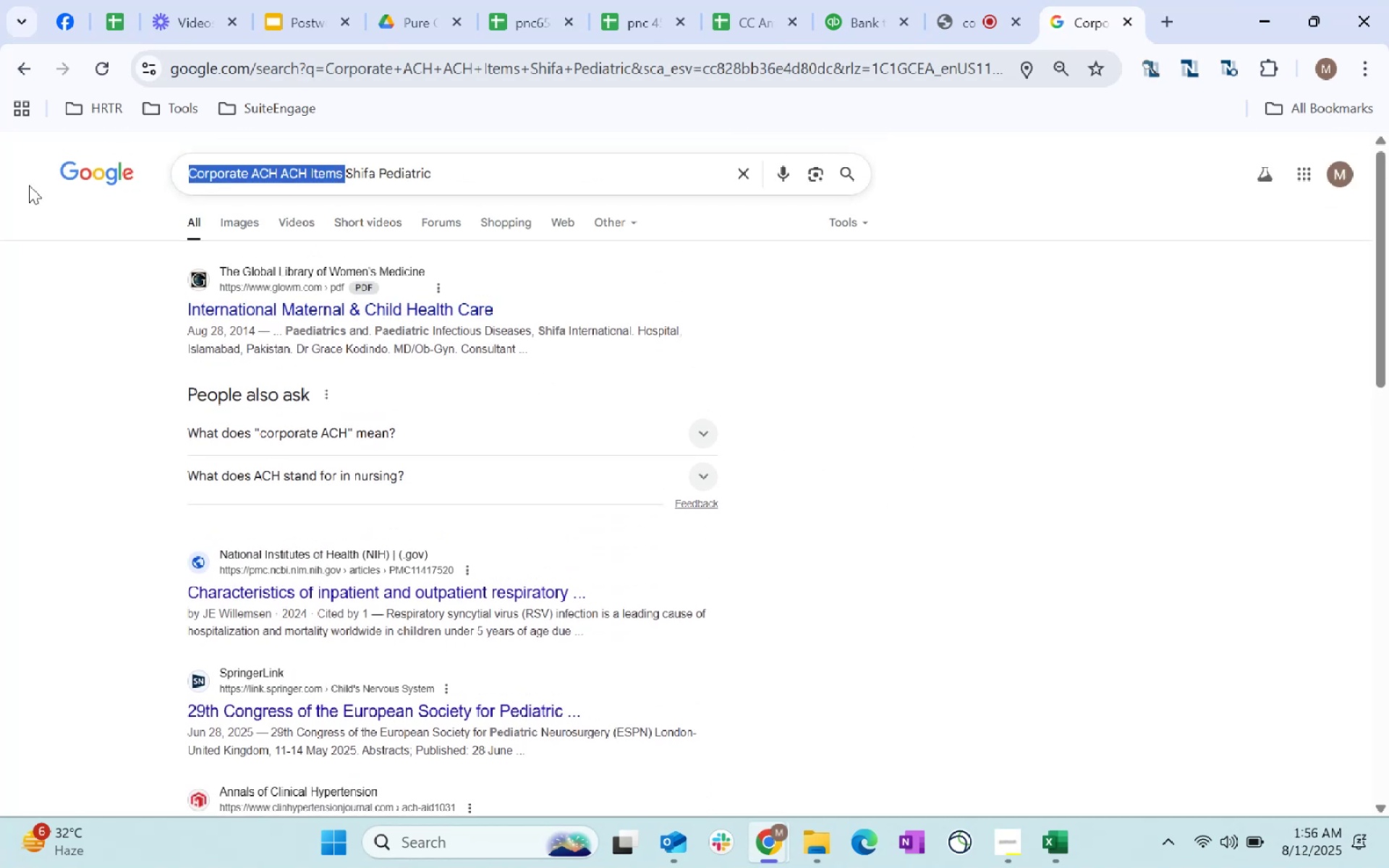 
key(Backspace)
 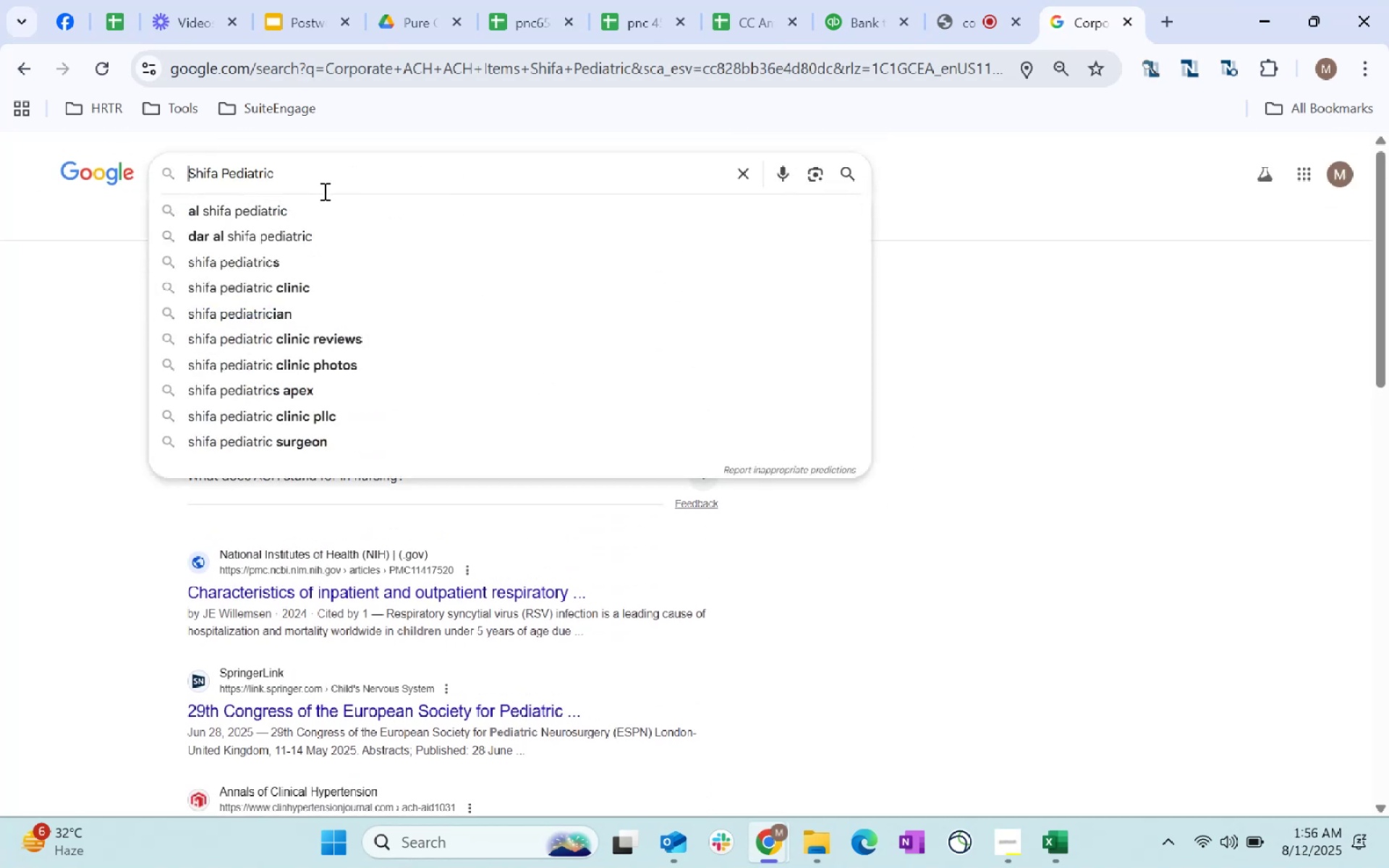 
key(Enter)
 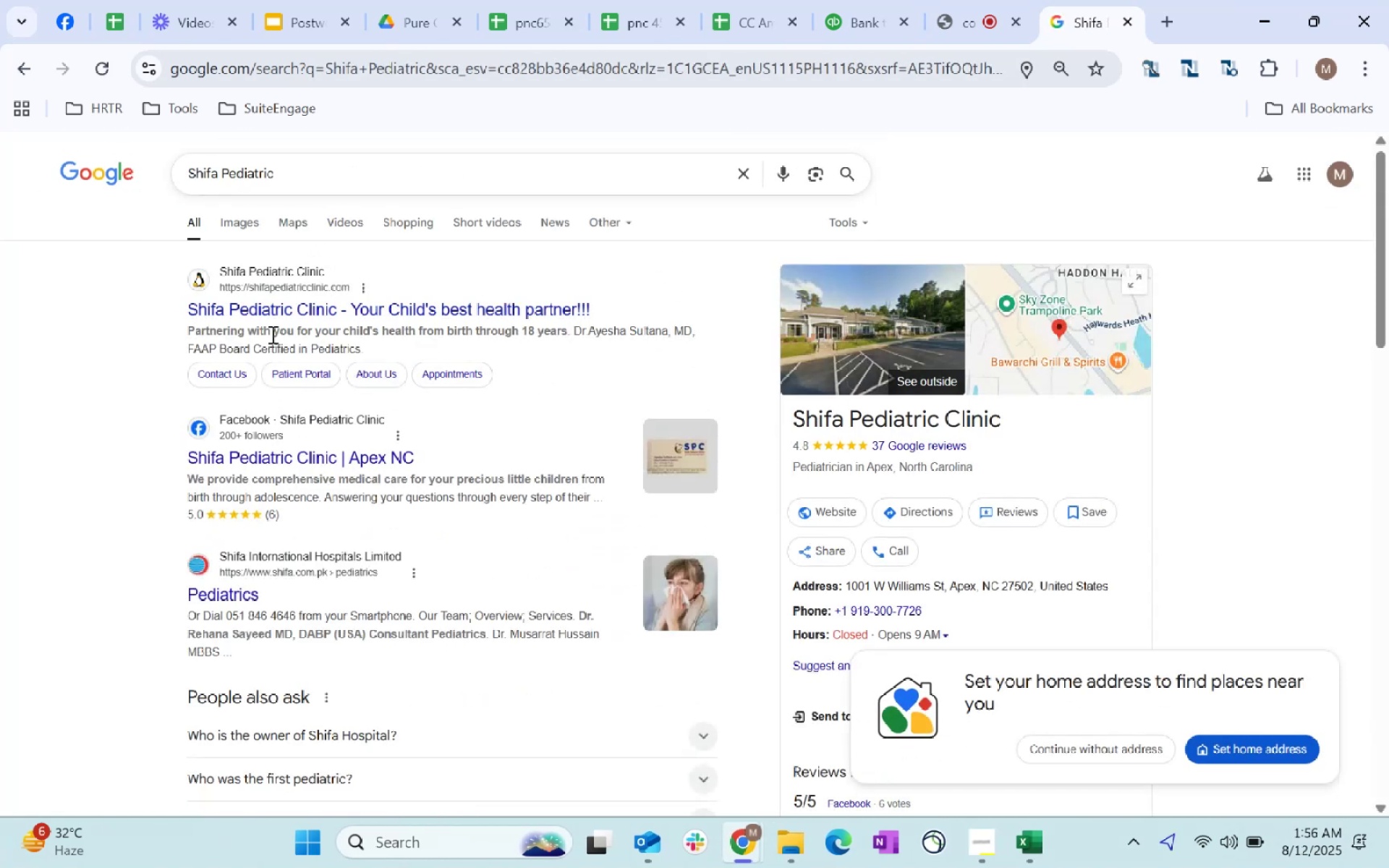 
key(Control+C)
 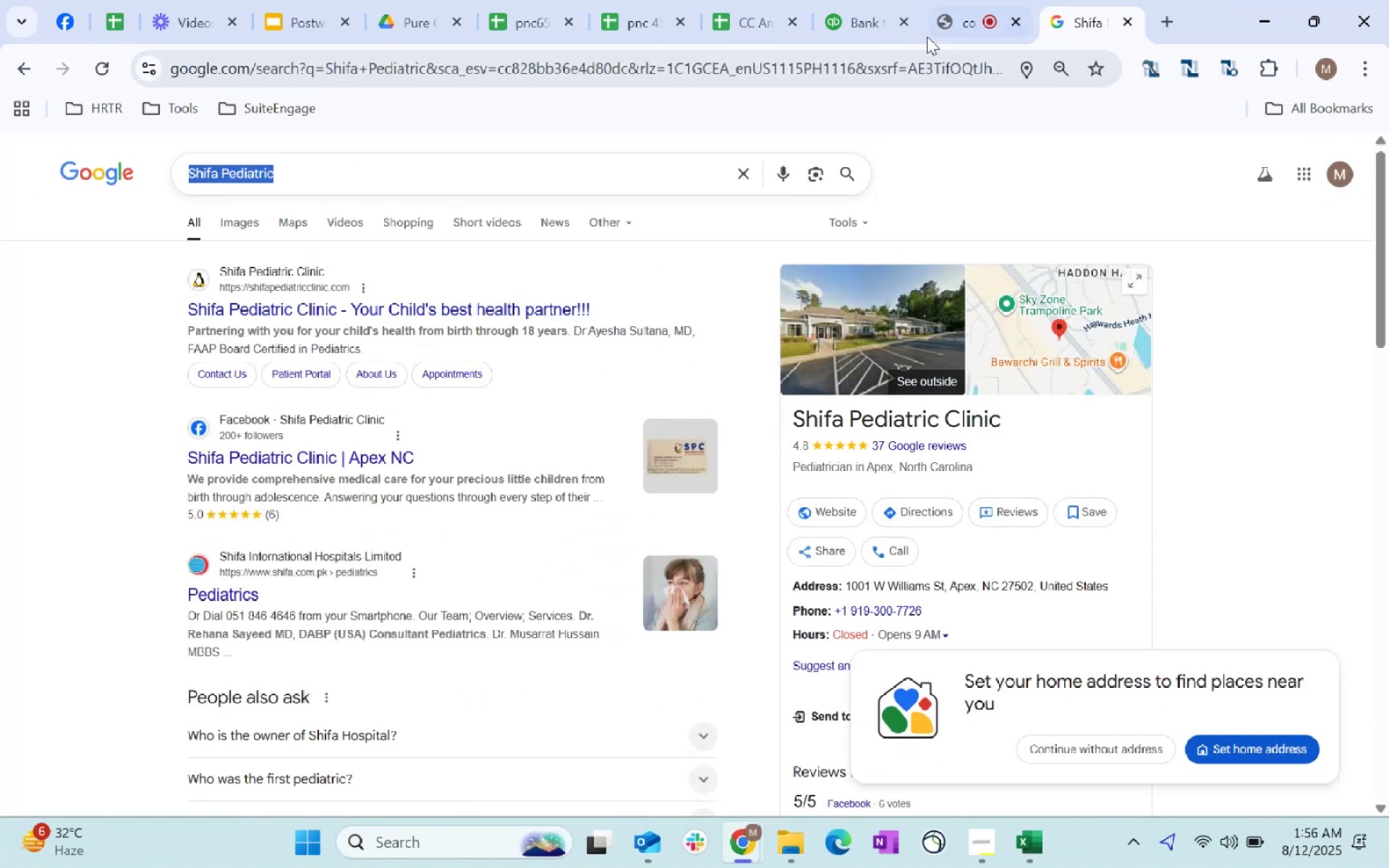 
key(Control+C)
 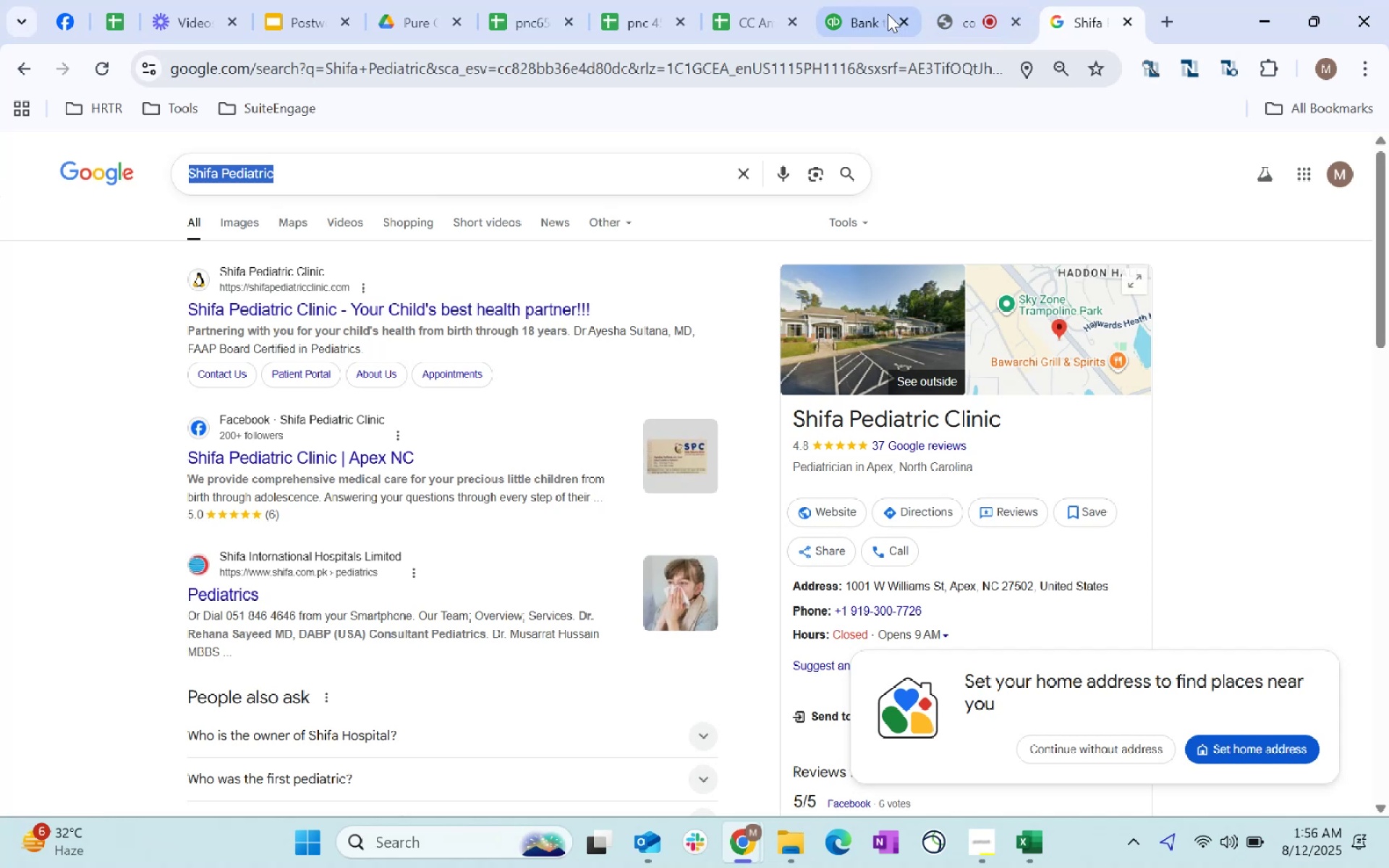 
key(Control+C)
 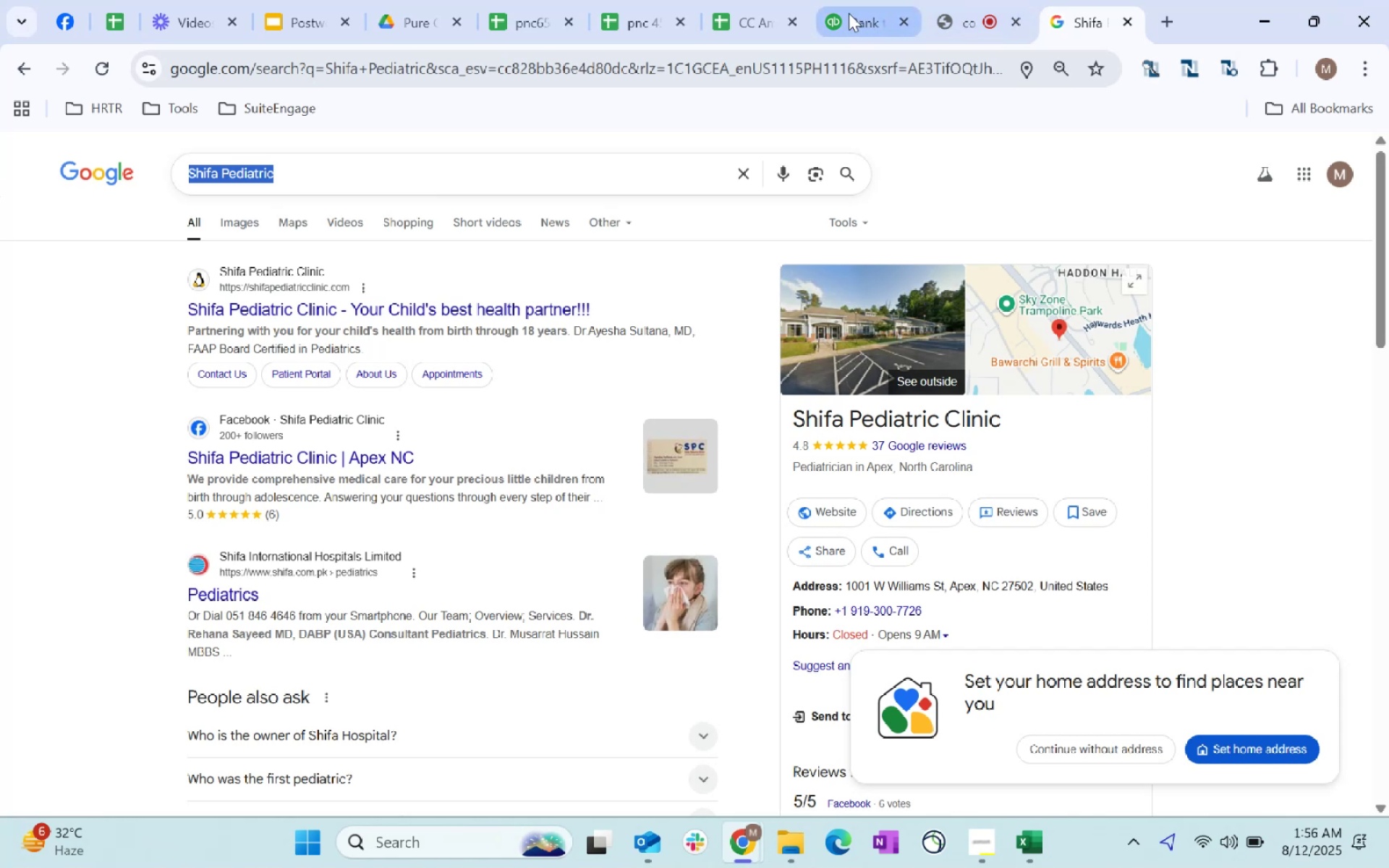 
left_click([857, 12])
 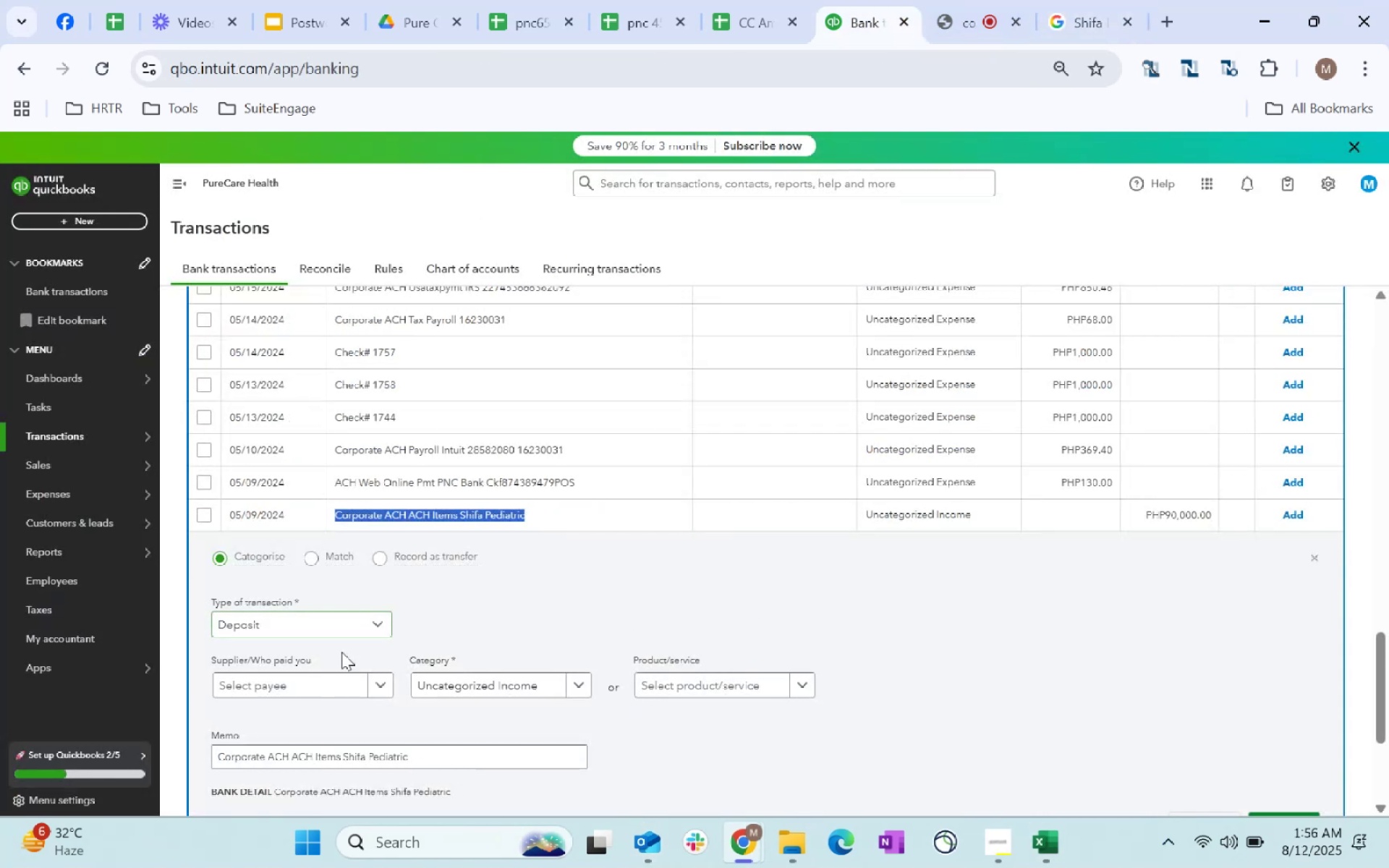 
left_click([347, 681])
 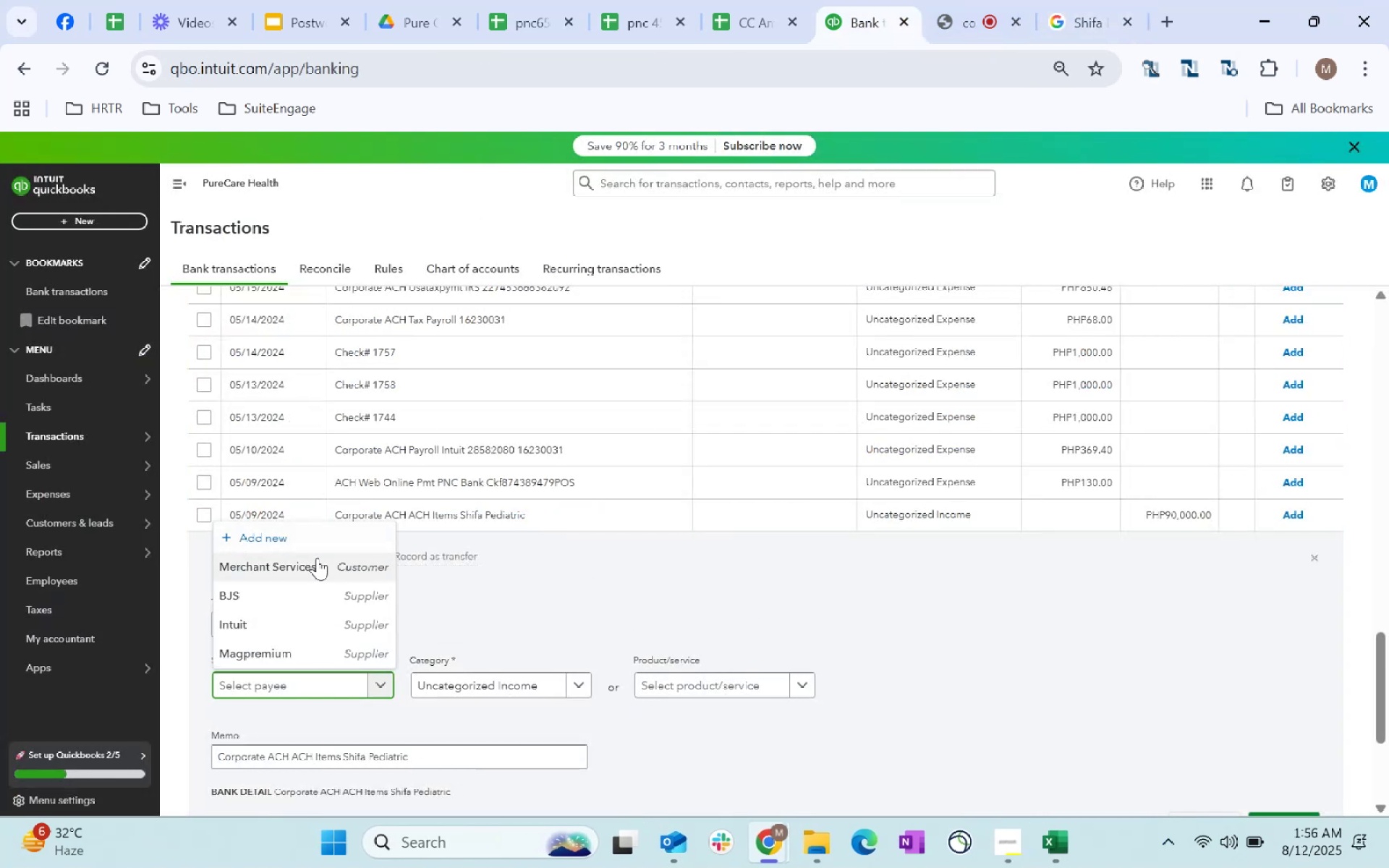 
left_click([273, 537])
 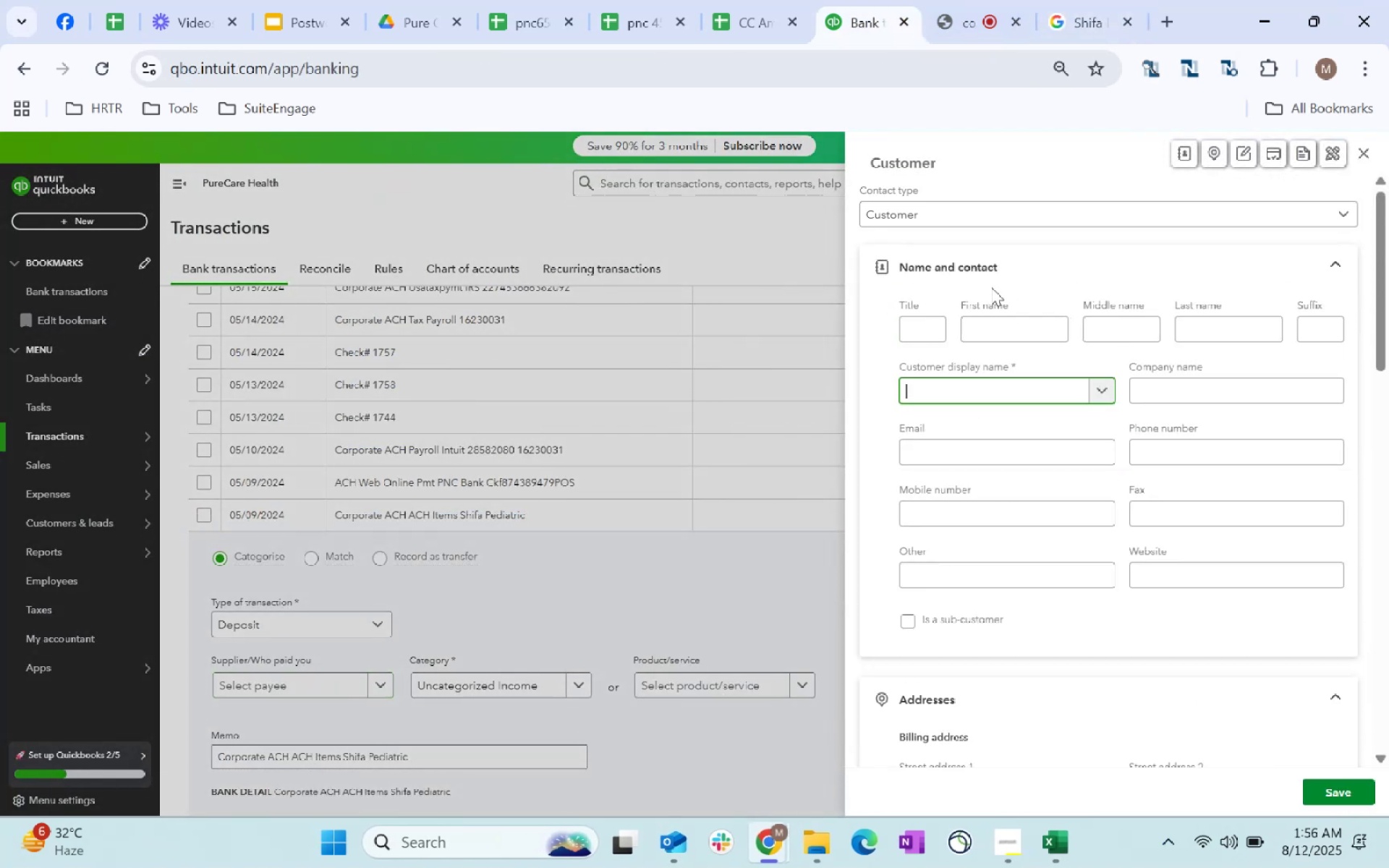 
key(Control+ControlLeft)
 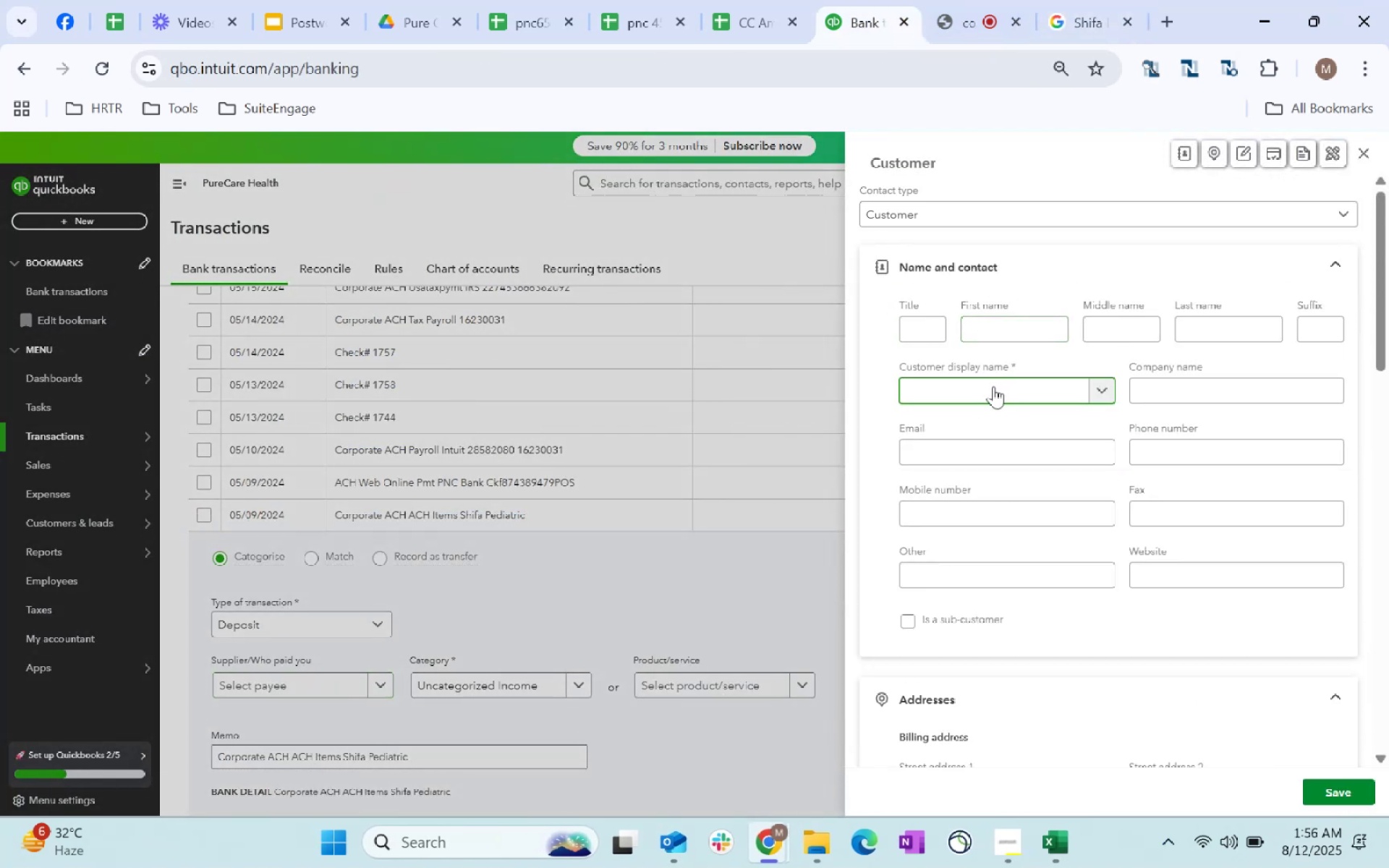 
key(Control+V)
 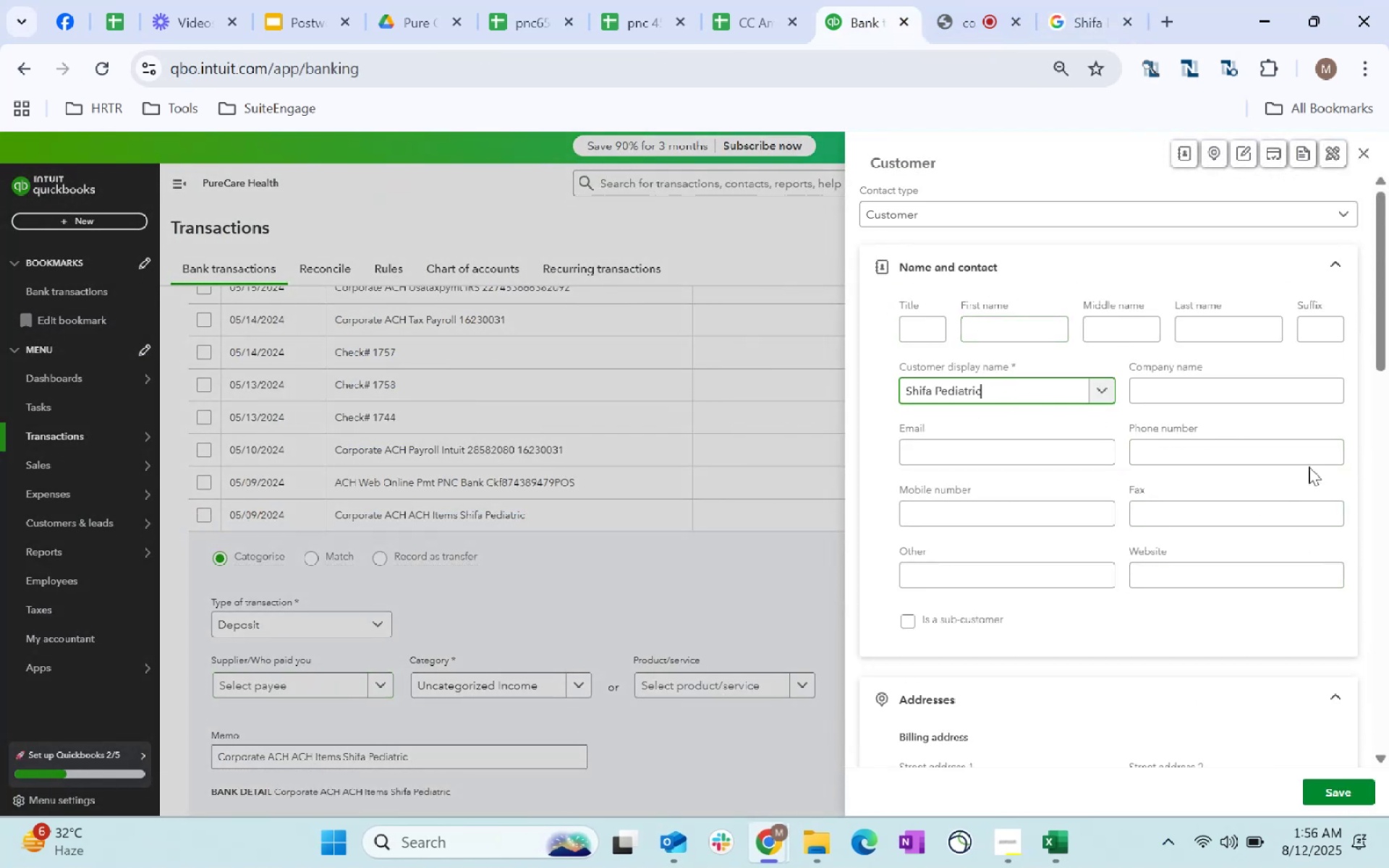 
left_click([1344, 211])
 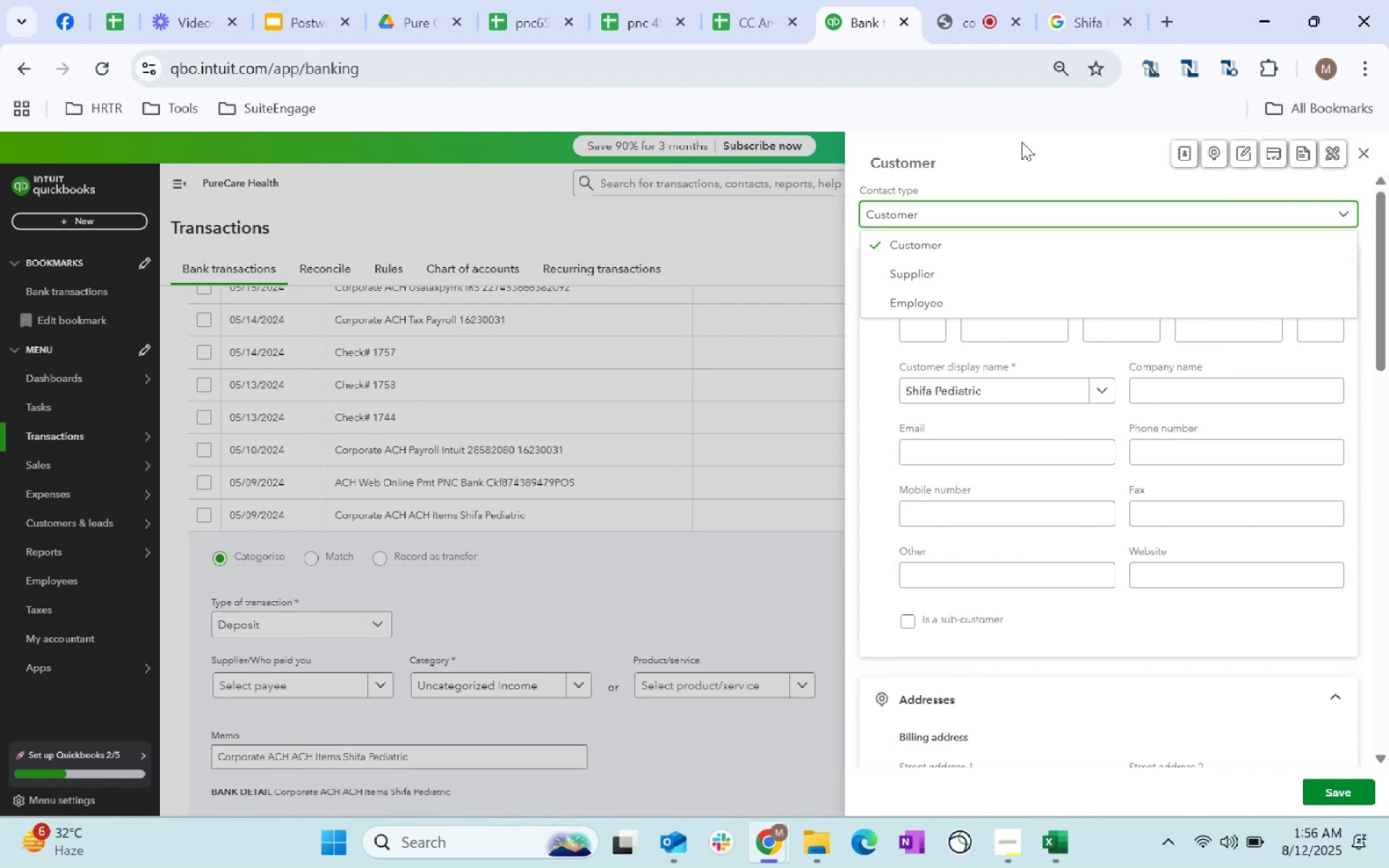 
left_click([1020, 163])
 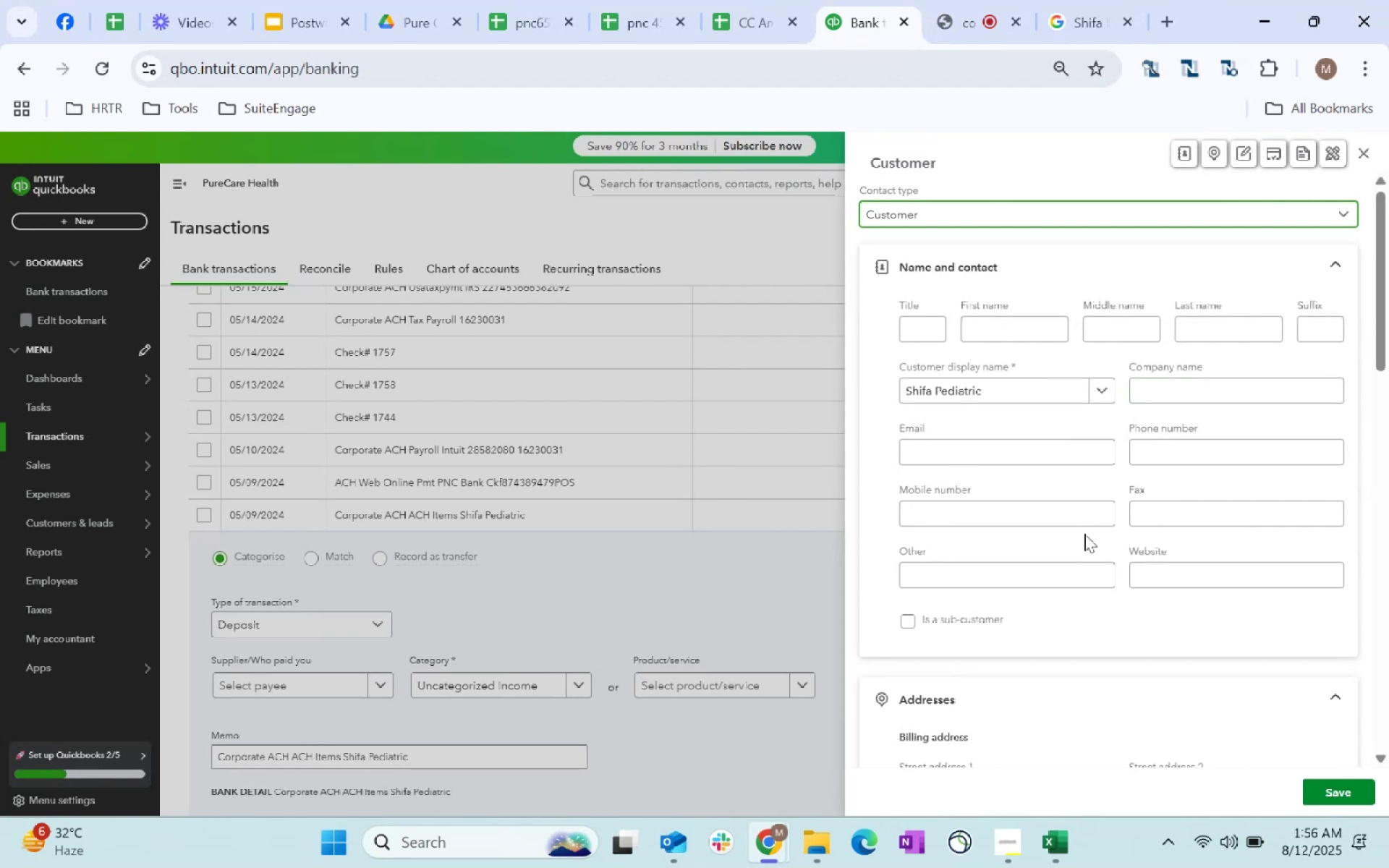 
scroll: coordinate [1313, 837], scroll_direction: down, amount: 39.0
 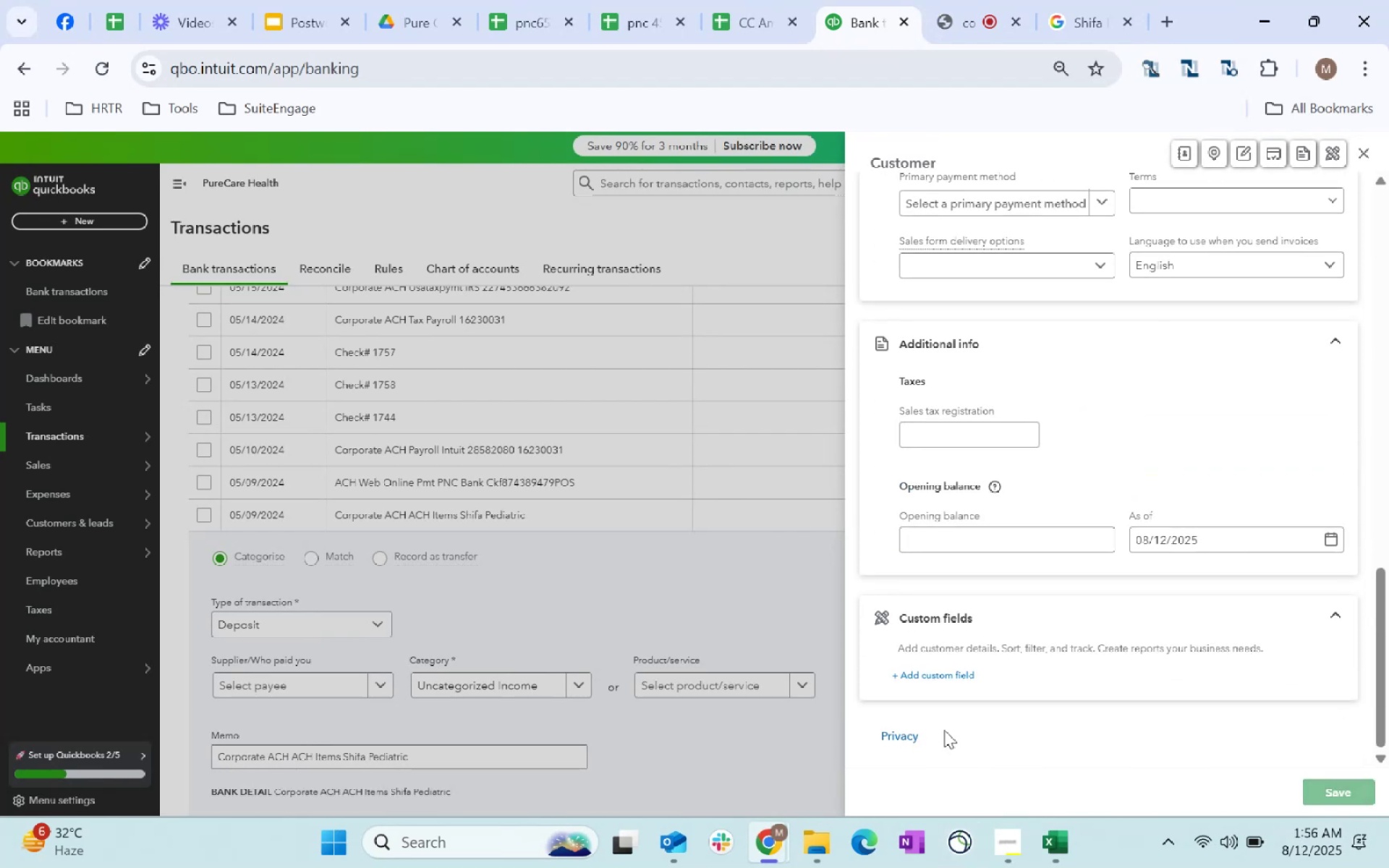 
left_click([1364, 796])
 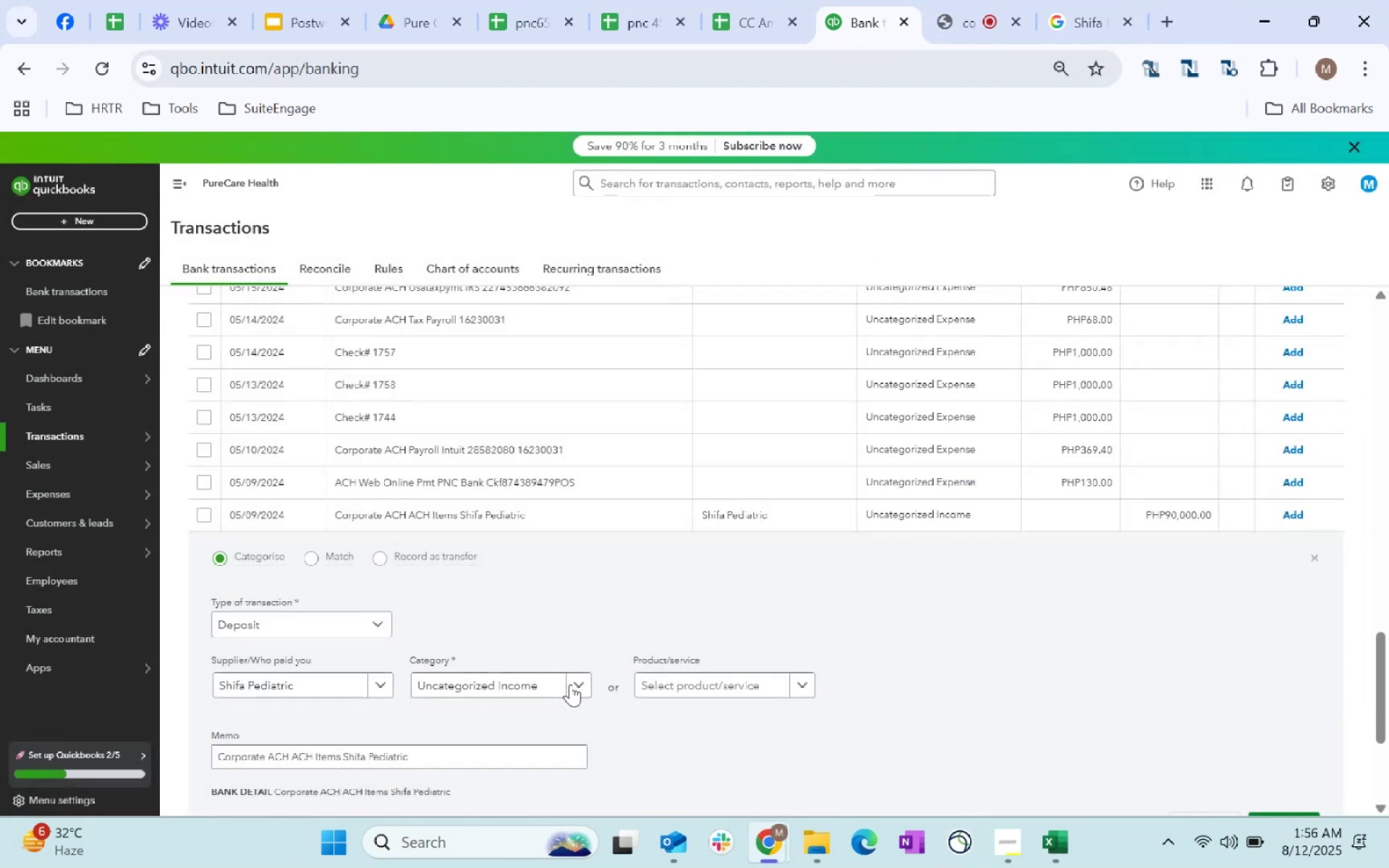 
left_click([570, 684])
 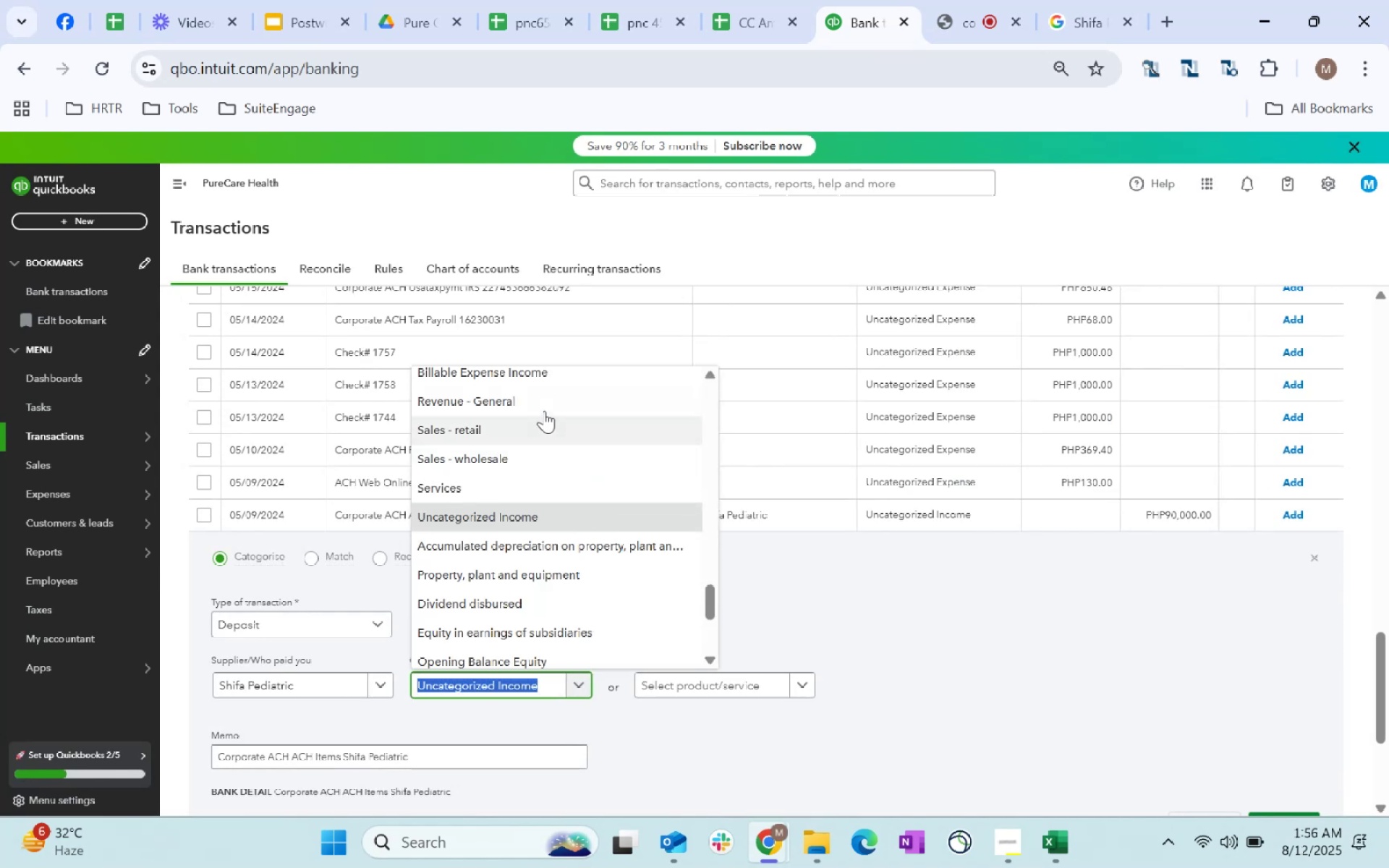 
left_click([544, 411])
 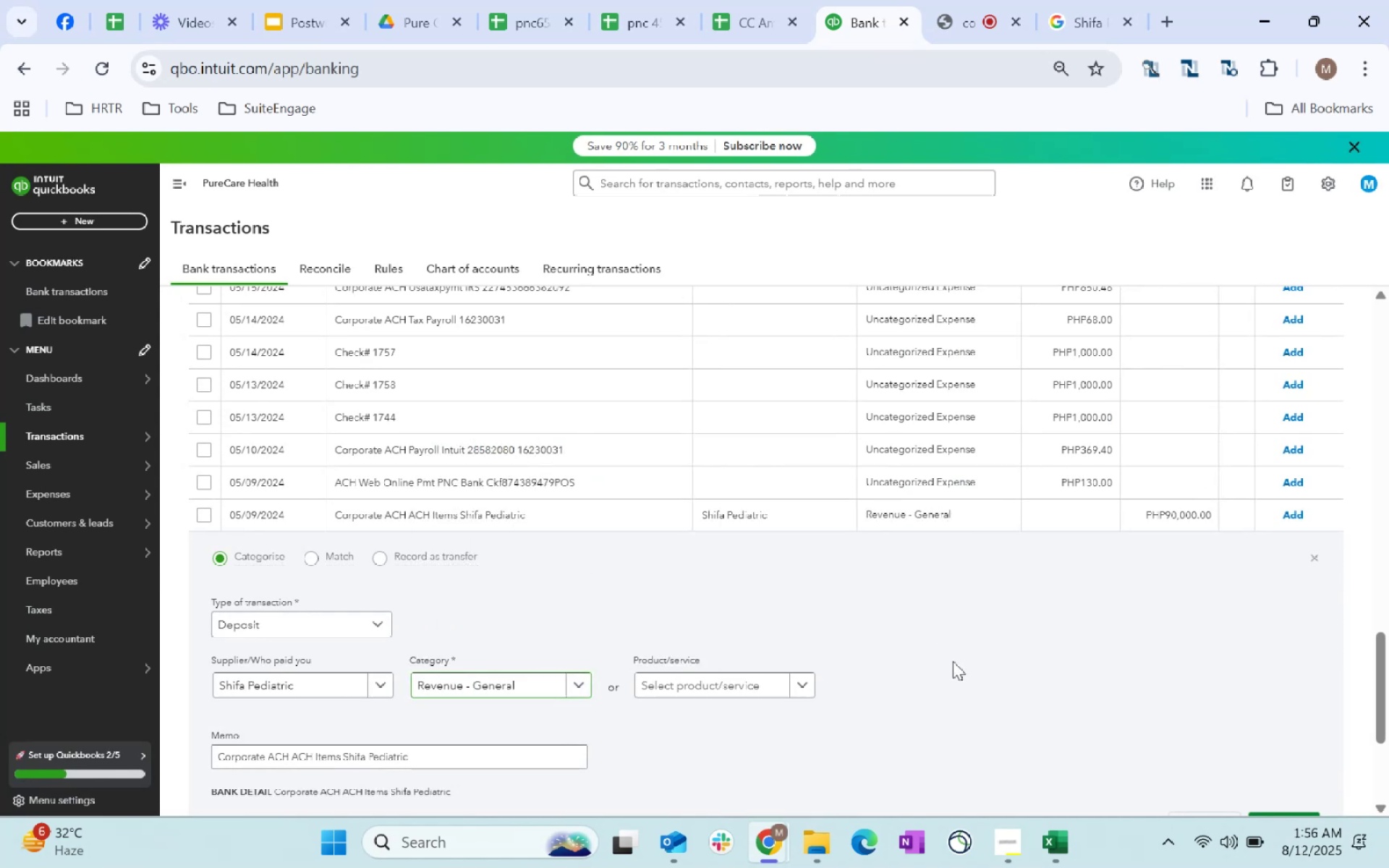 
scroll: coordinate [427, 559], scroll_direction: down, amount: 34.0
 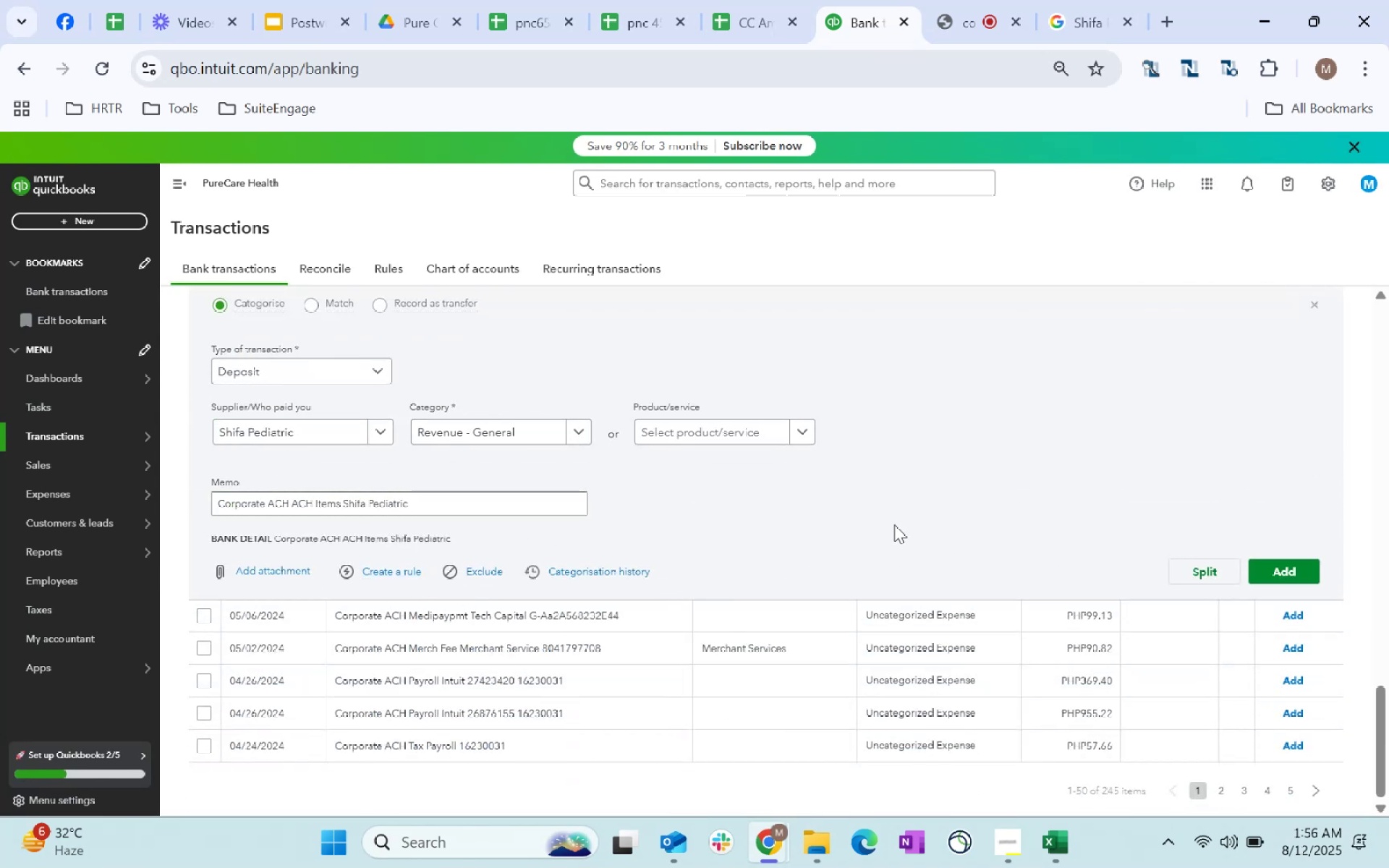 
wait(6.05)
 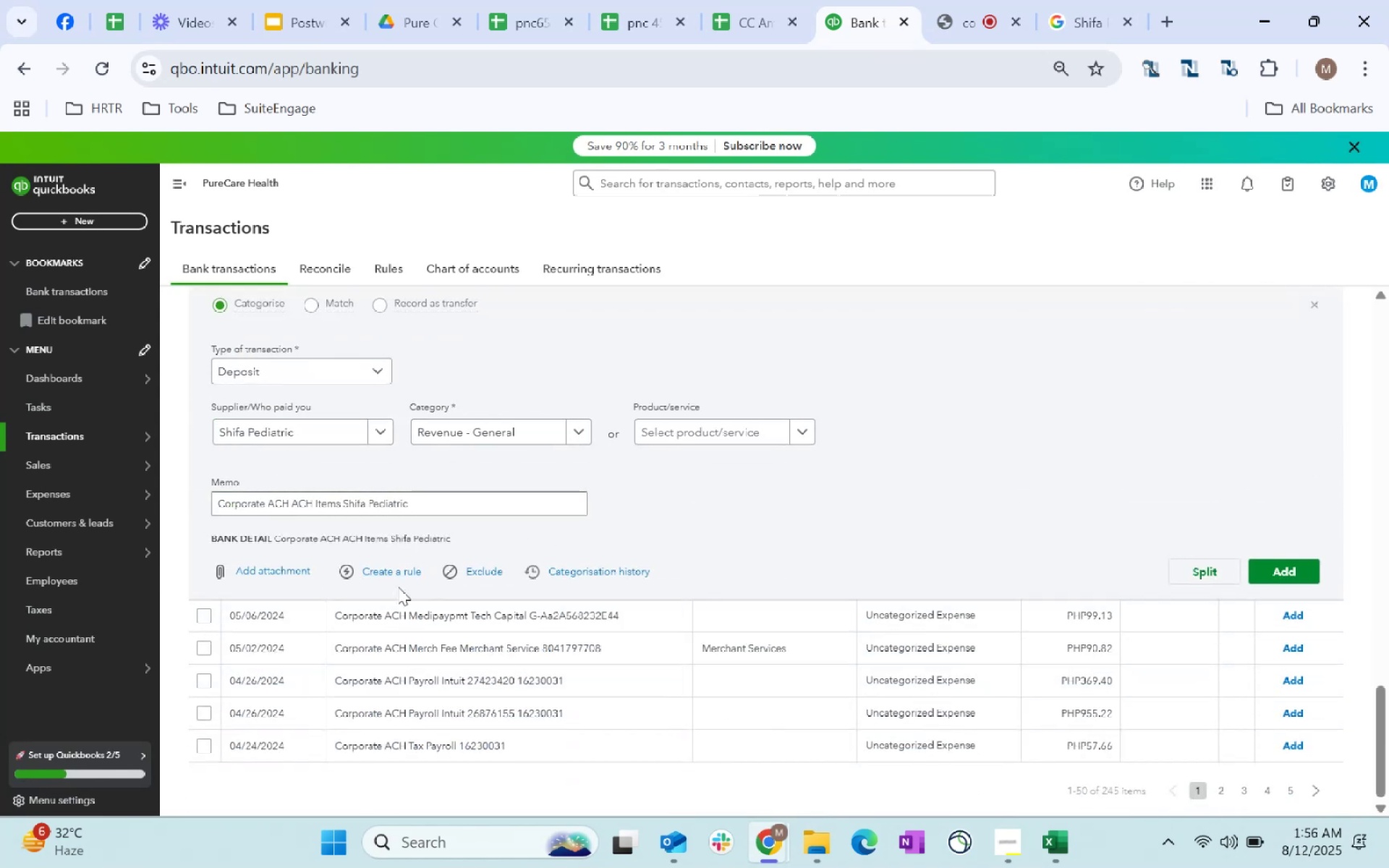 
left_click([1268, 570])
 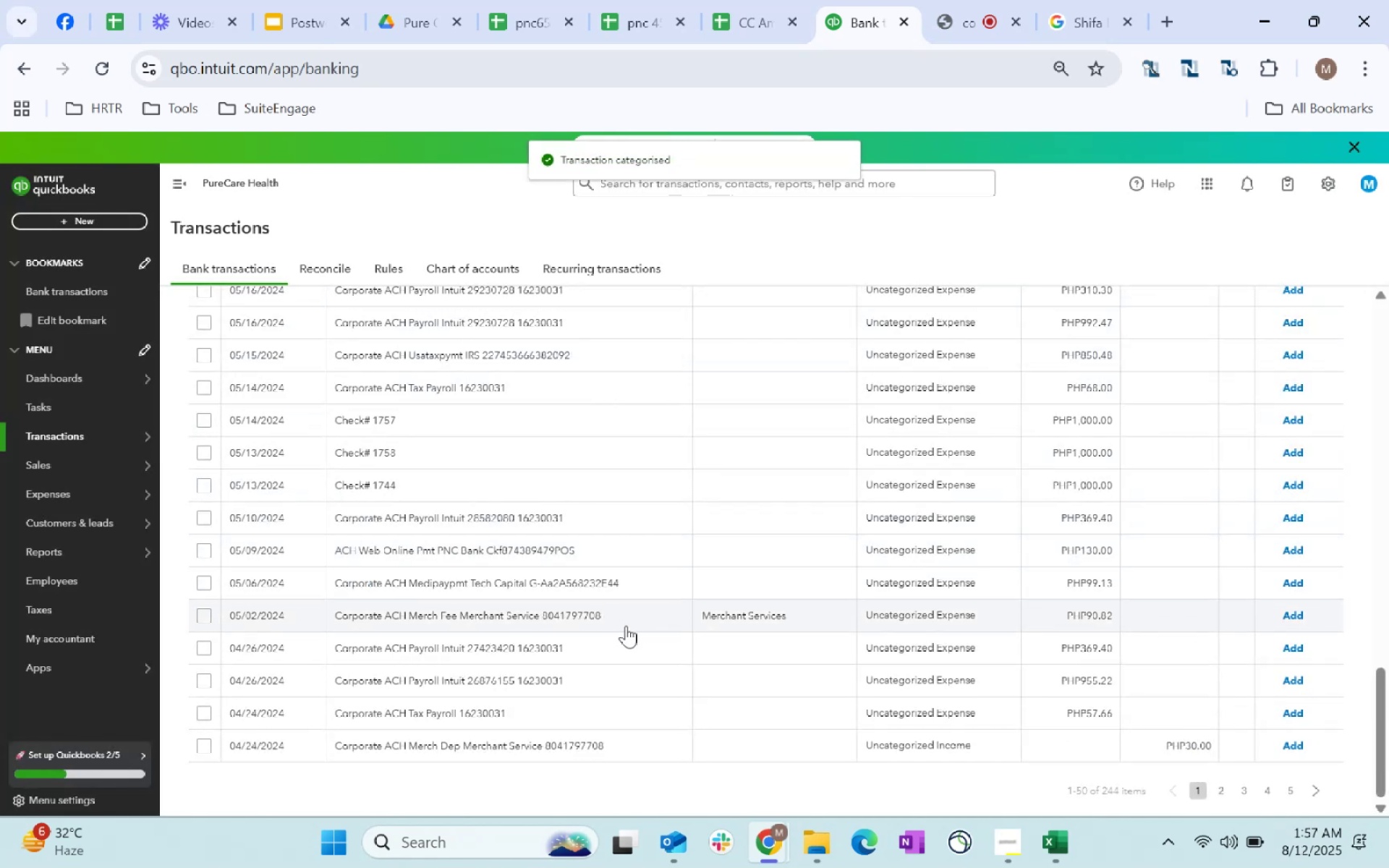 
wait(8.83)
 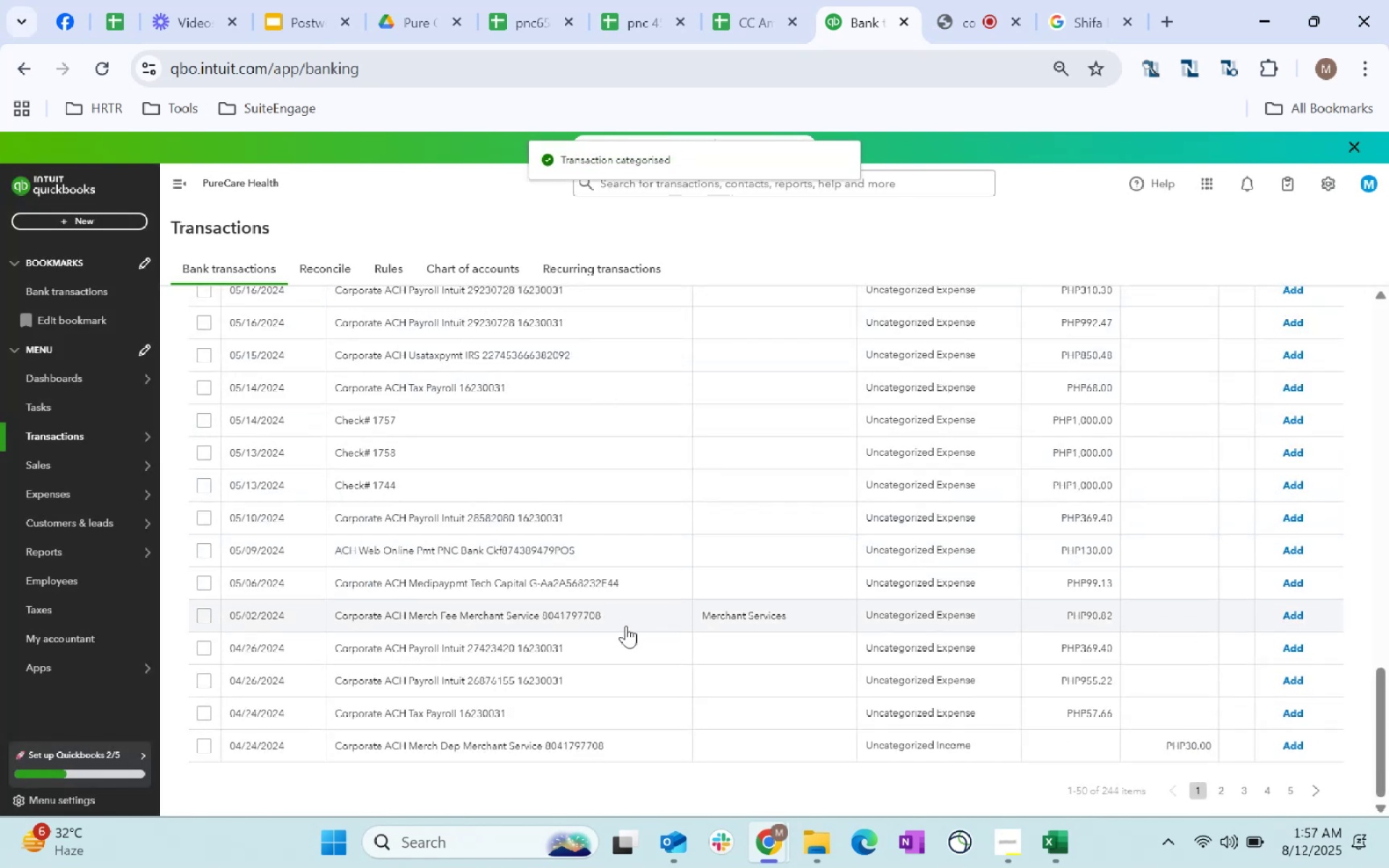 
left_click([723, 747])
 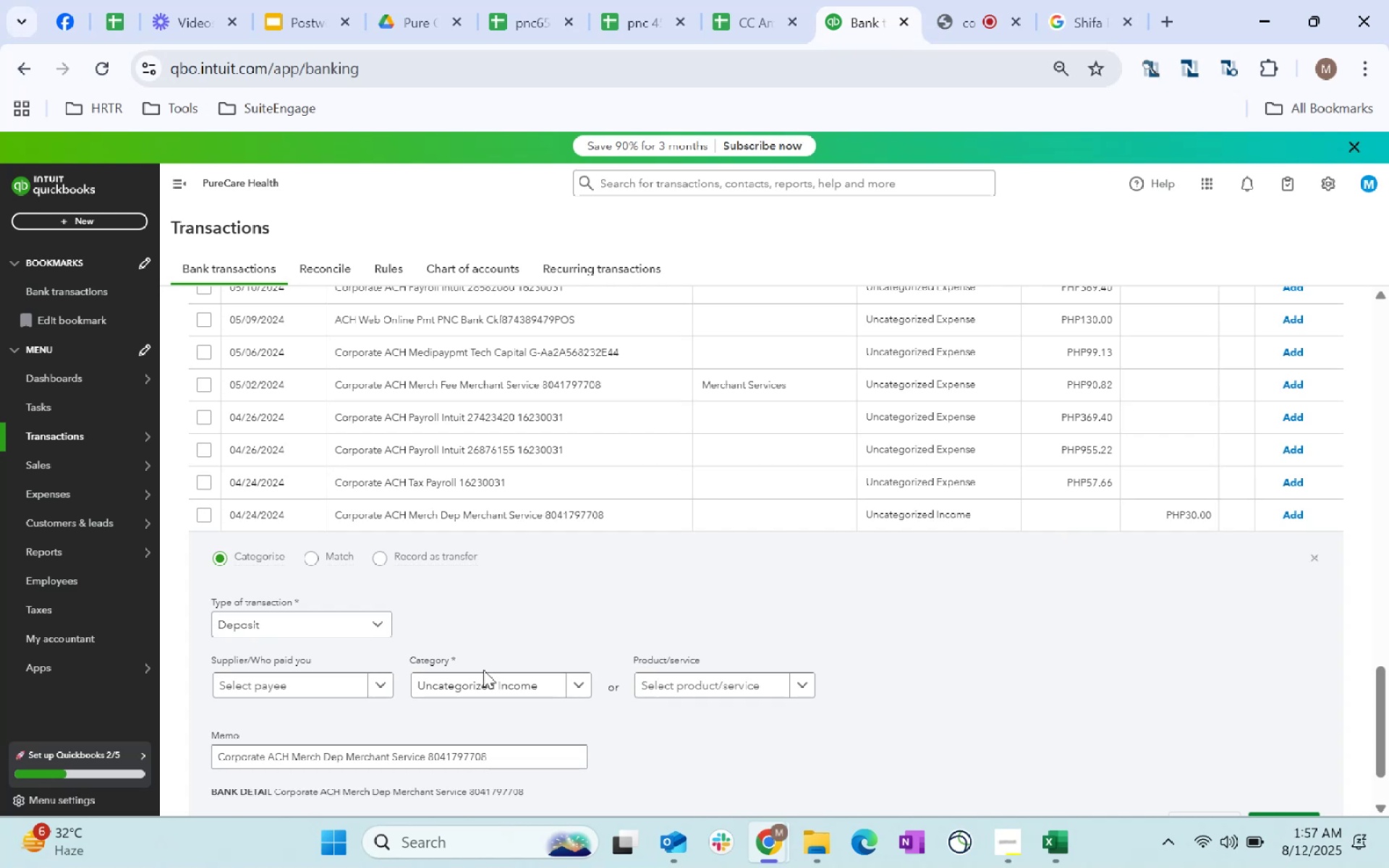 
left_click([351, 686])
 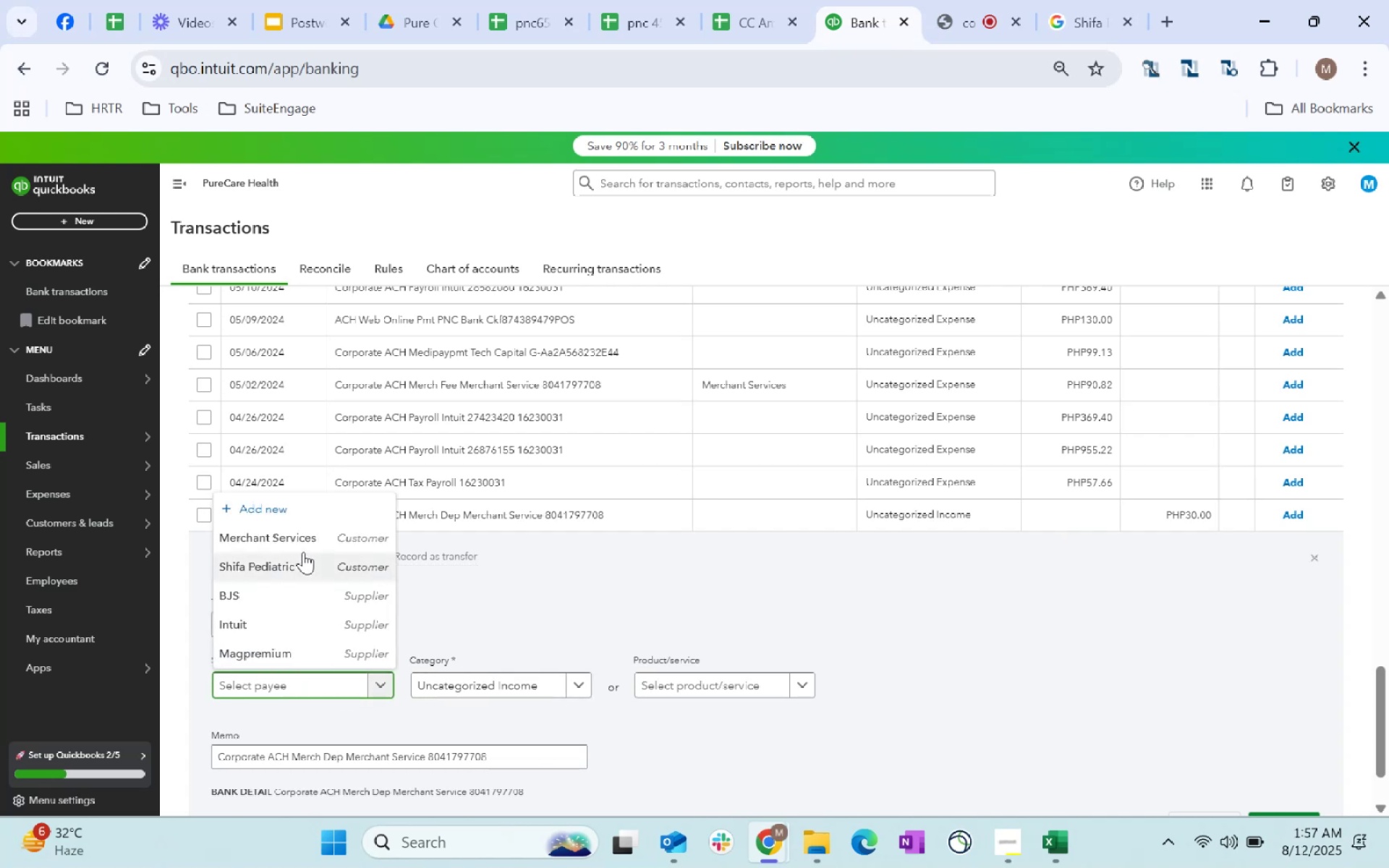 
left_click([306, 542])
 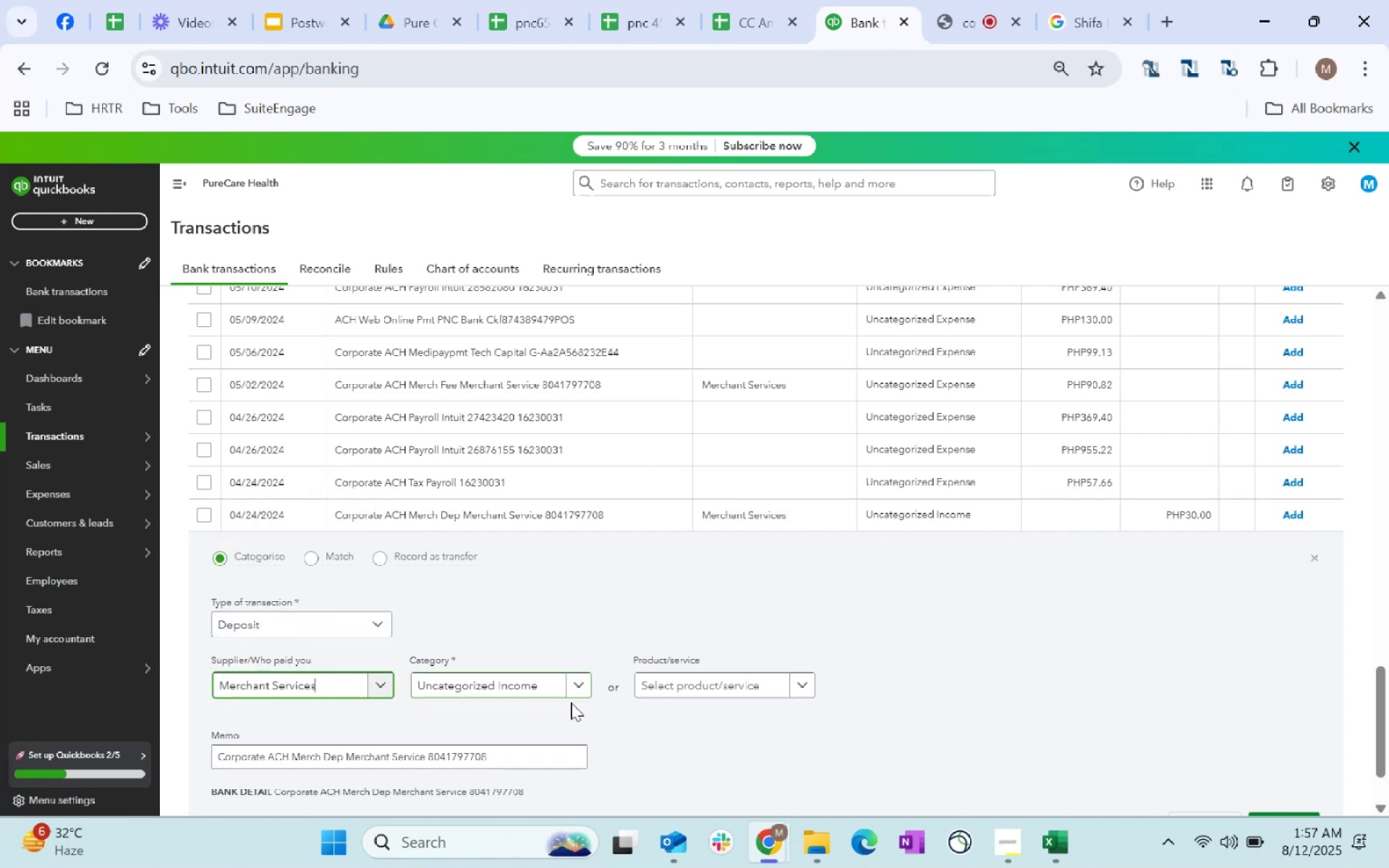 
left_click([563, 683])
 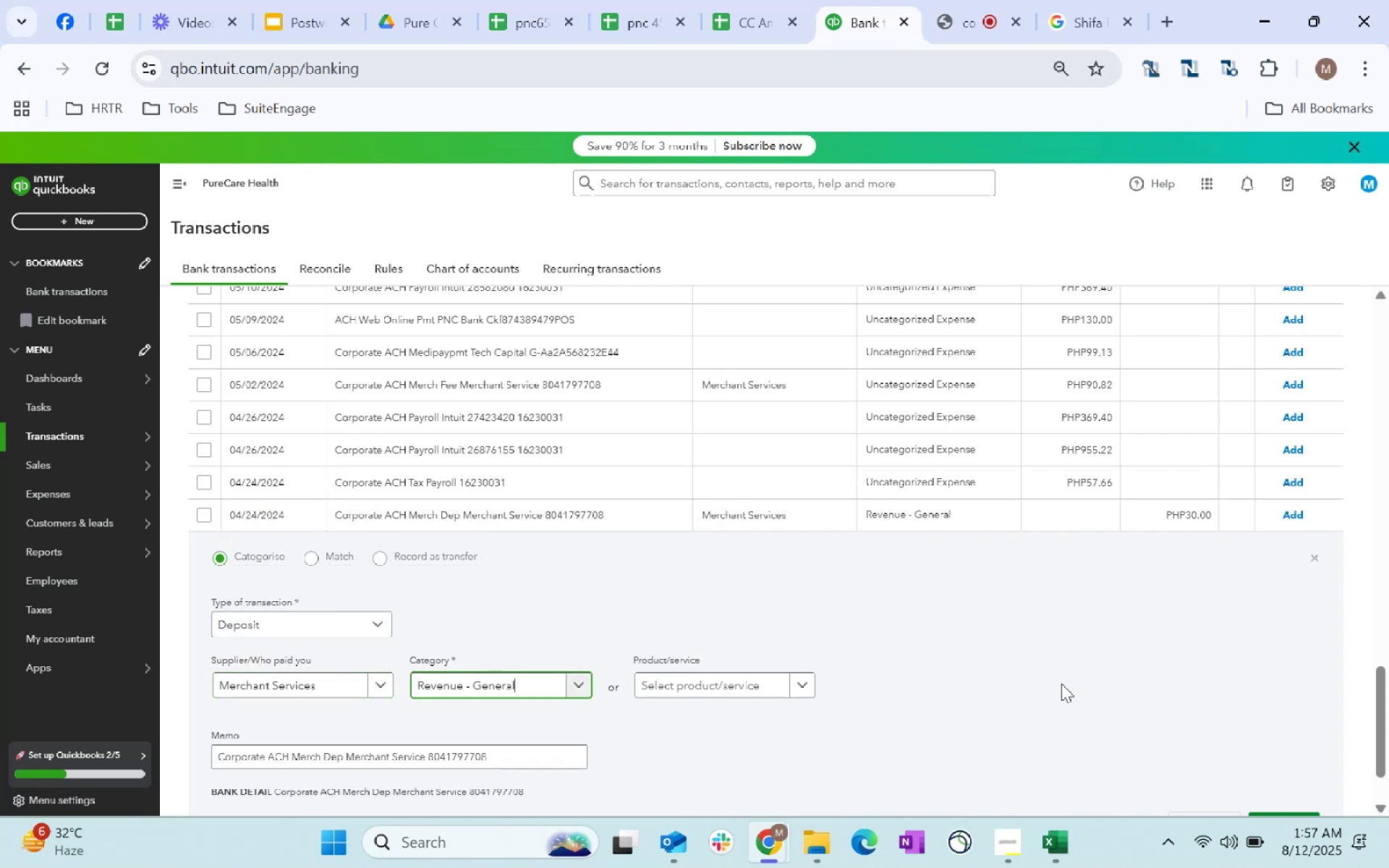 
scroll: coordinate [1101, 655], scroll_direction: down, amount: 3.0
 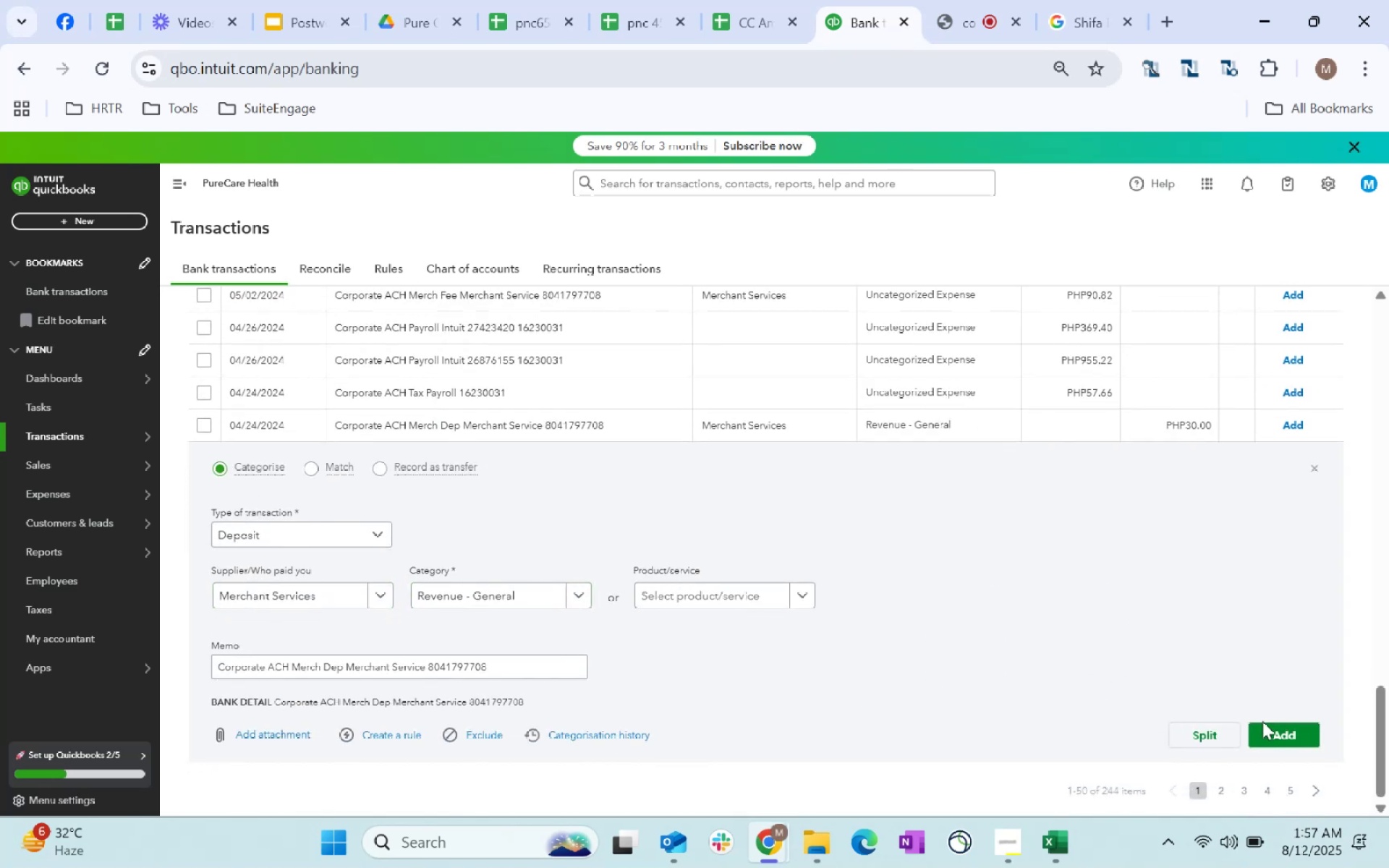 
left_click([1269, 733])
 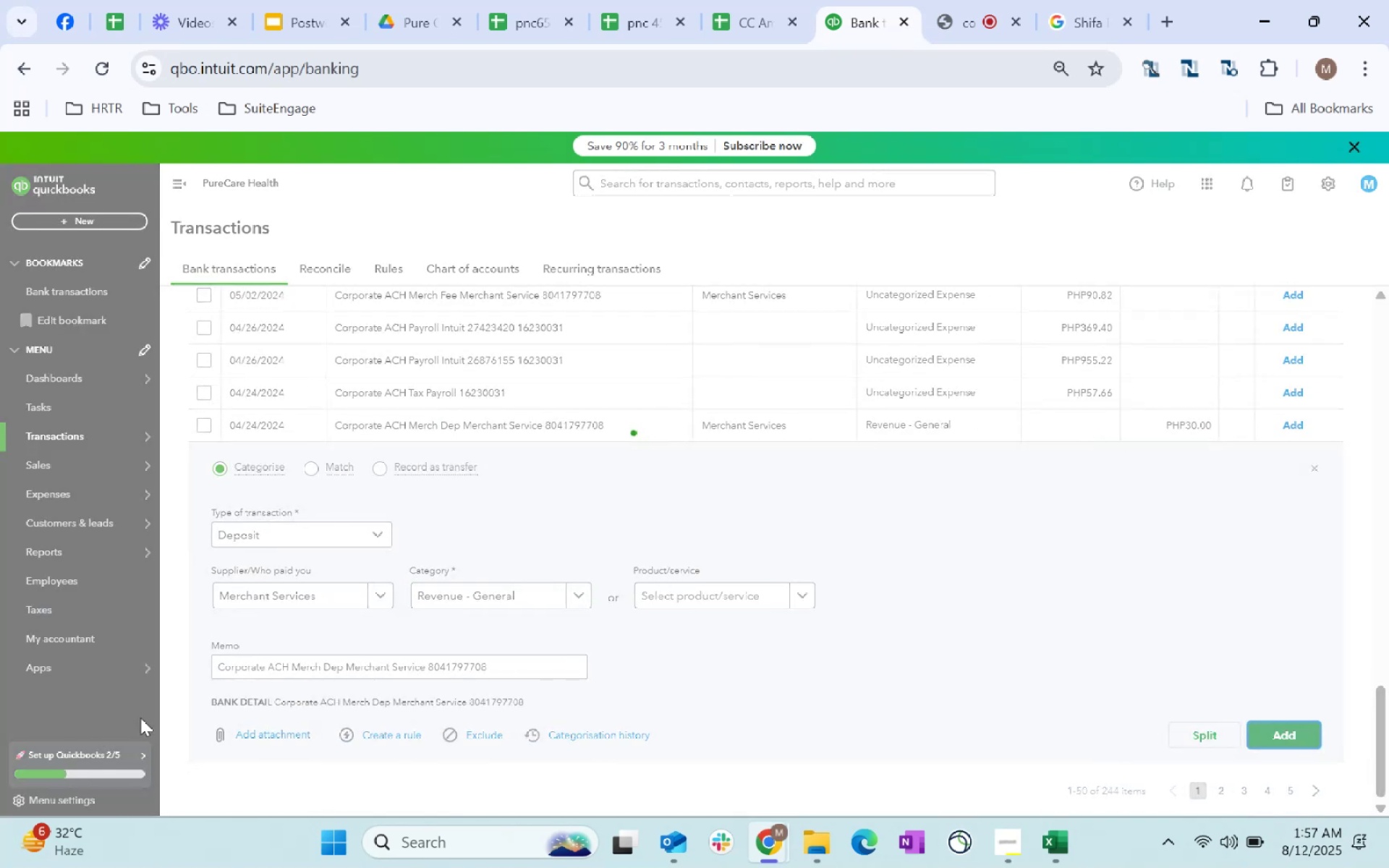 
mouse_move([483, 623])
 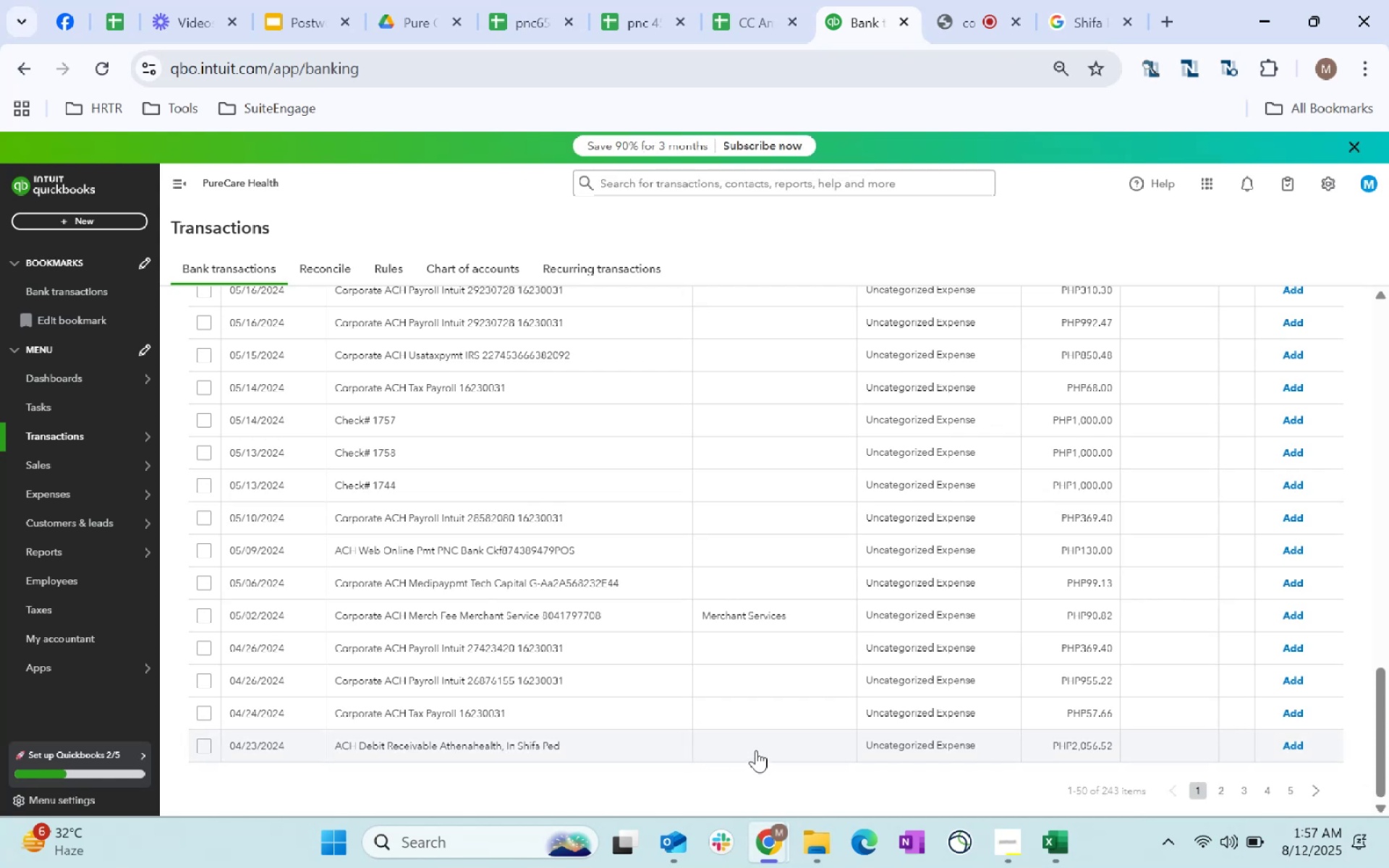 
wait(5.42)
 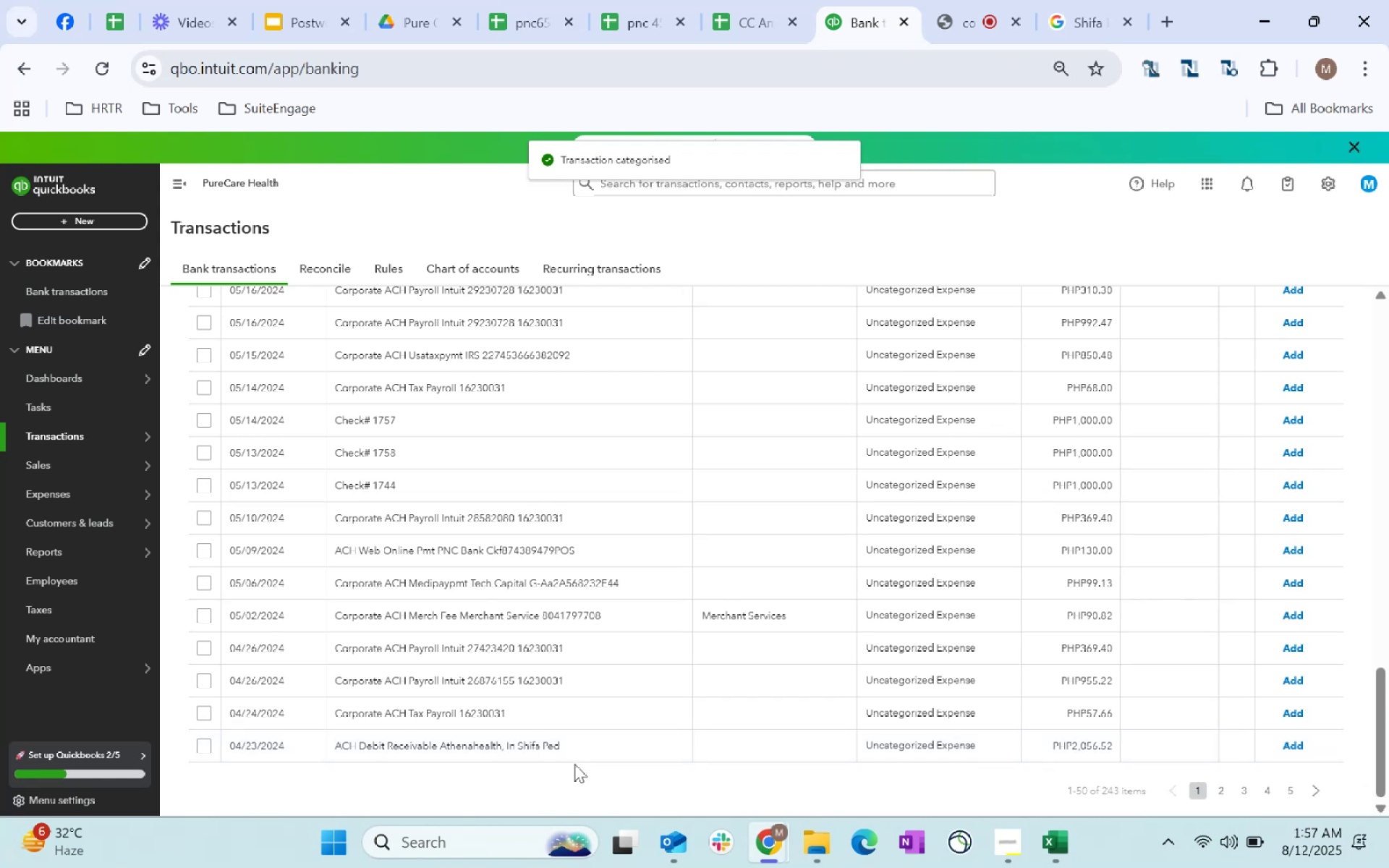 
scroll: coordinate [673, 760], scroll_direction: down, amount: 26.0
 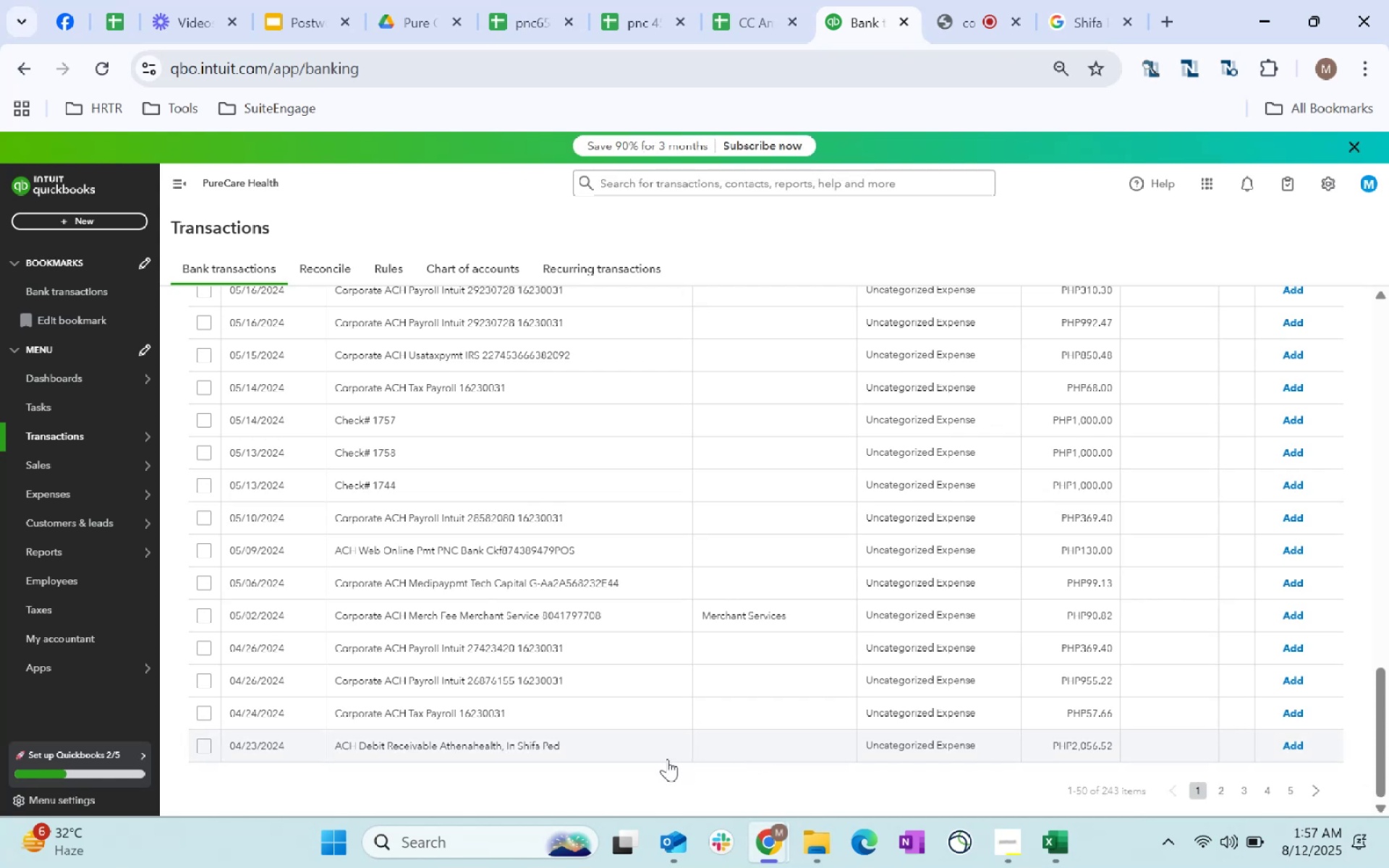 
scroll: coordinate [763, 741], scroll_direction: up, amount: 1.0
 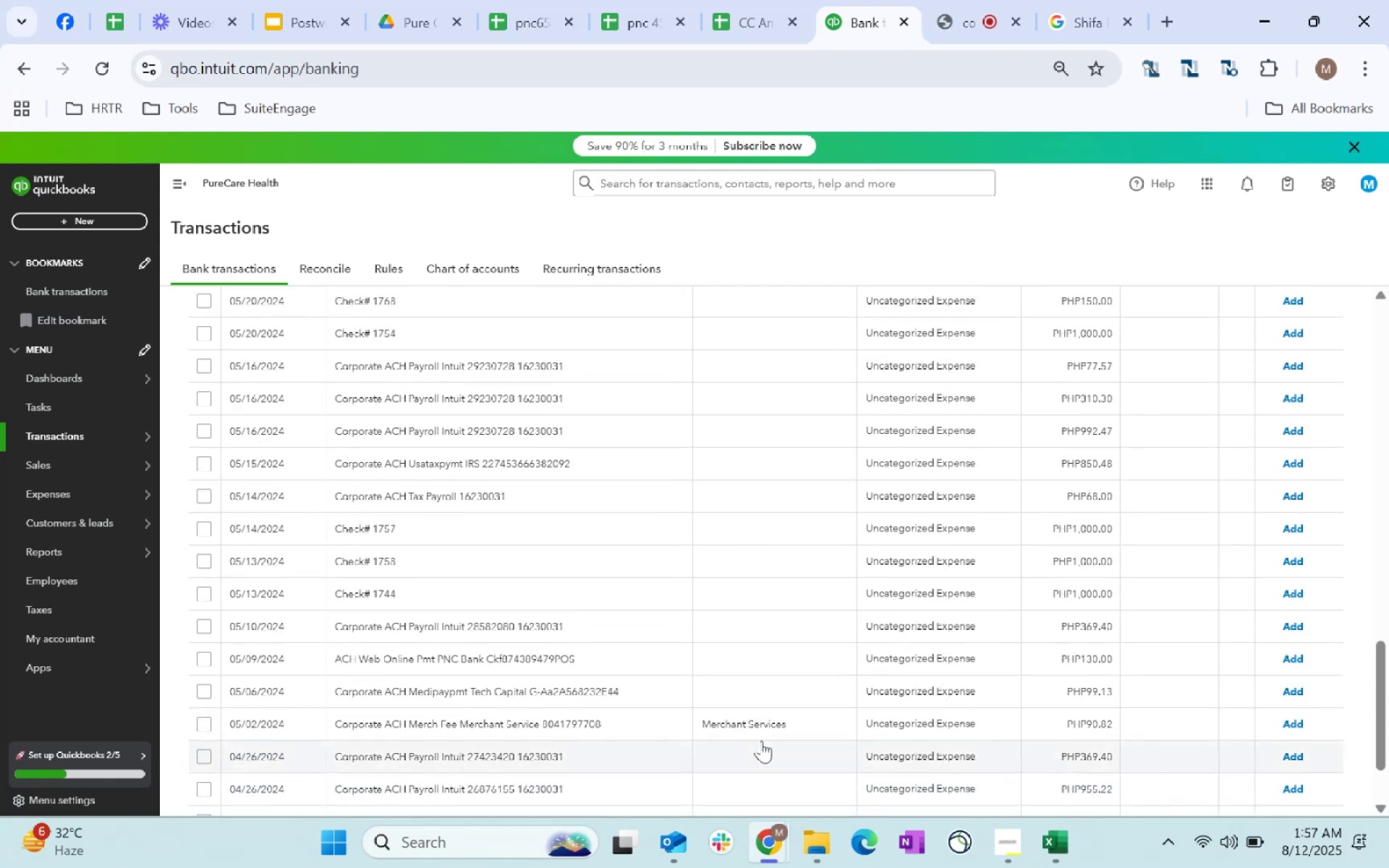 
scroll: coordinate [761, 741], scroll_direction: down, amount: 2.0
 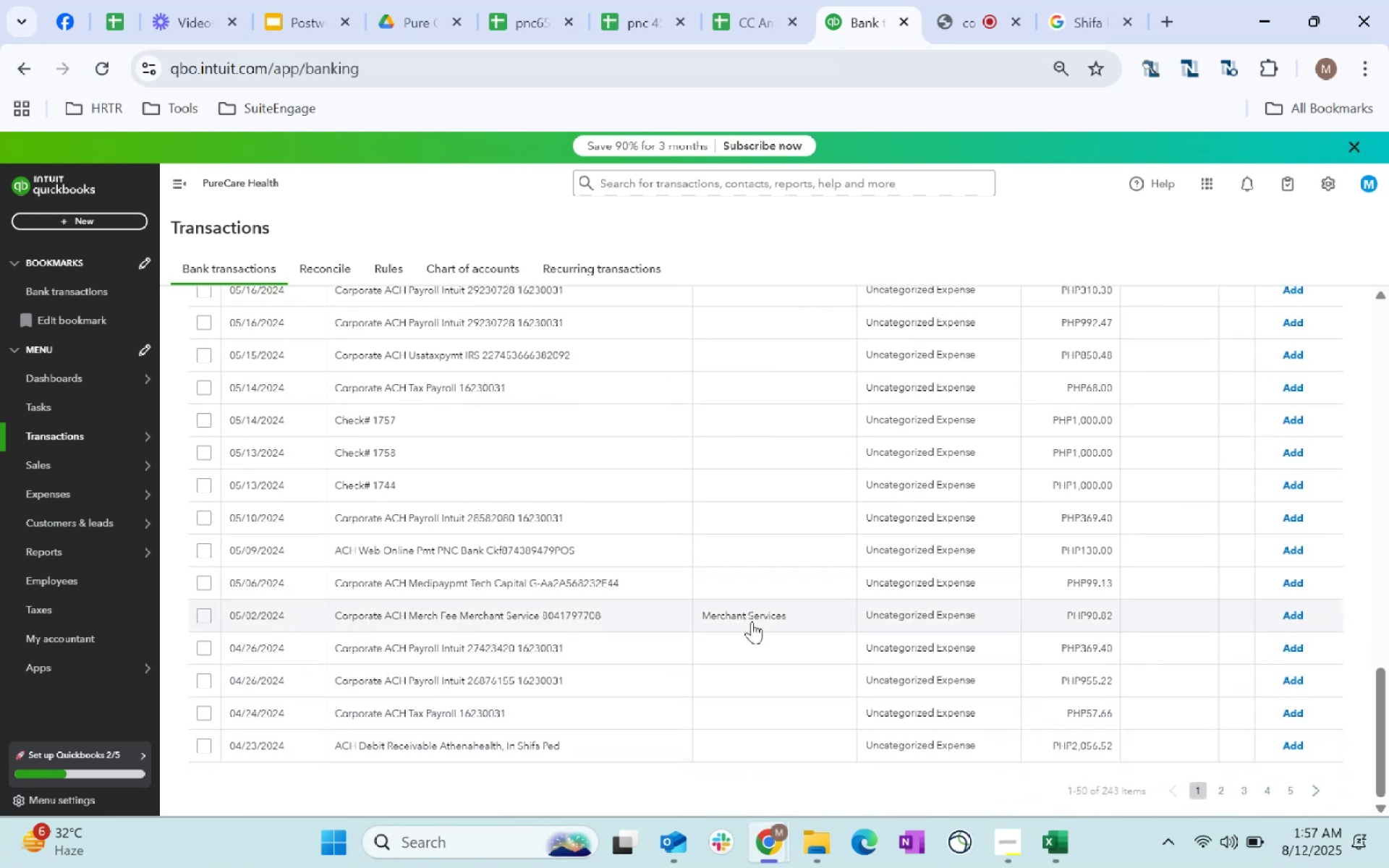 
scroll: coordinate [747, 637], scroll_direction: up, amount: 1.0
 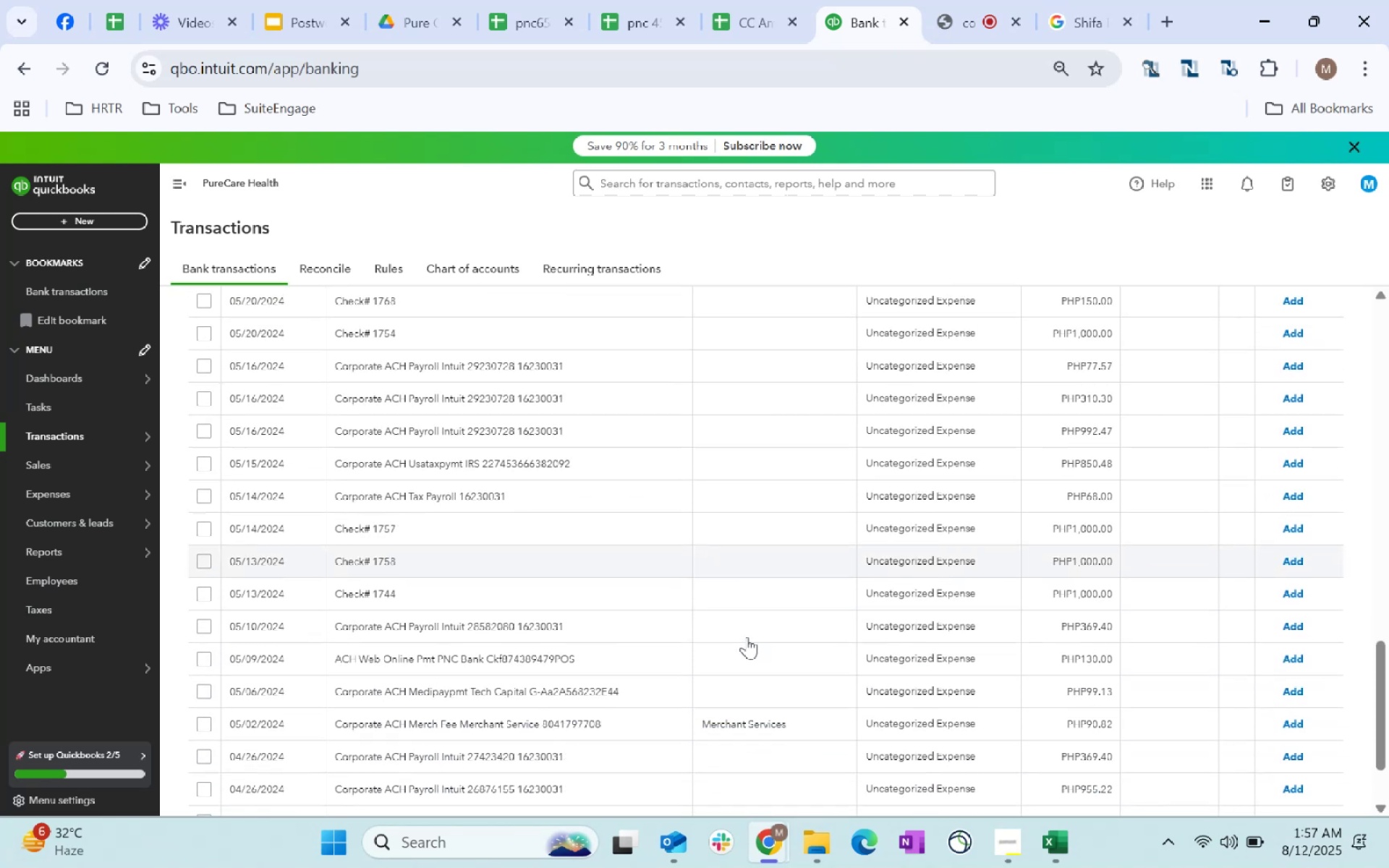 
scroll: coordinate [747, 637], scroll_direction: down, amount: 1.0
 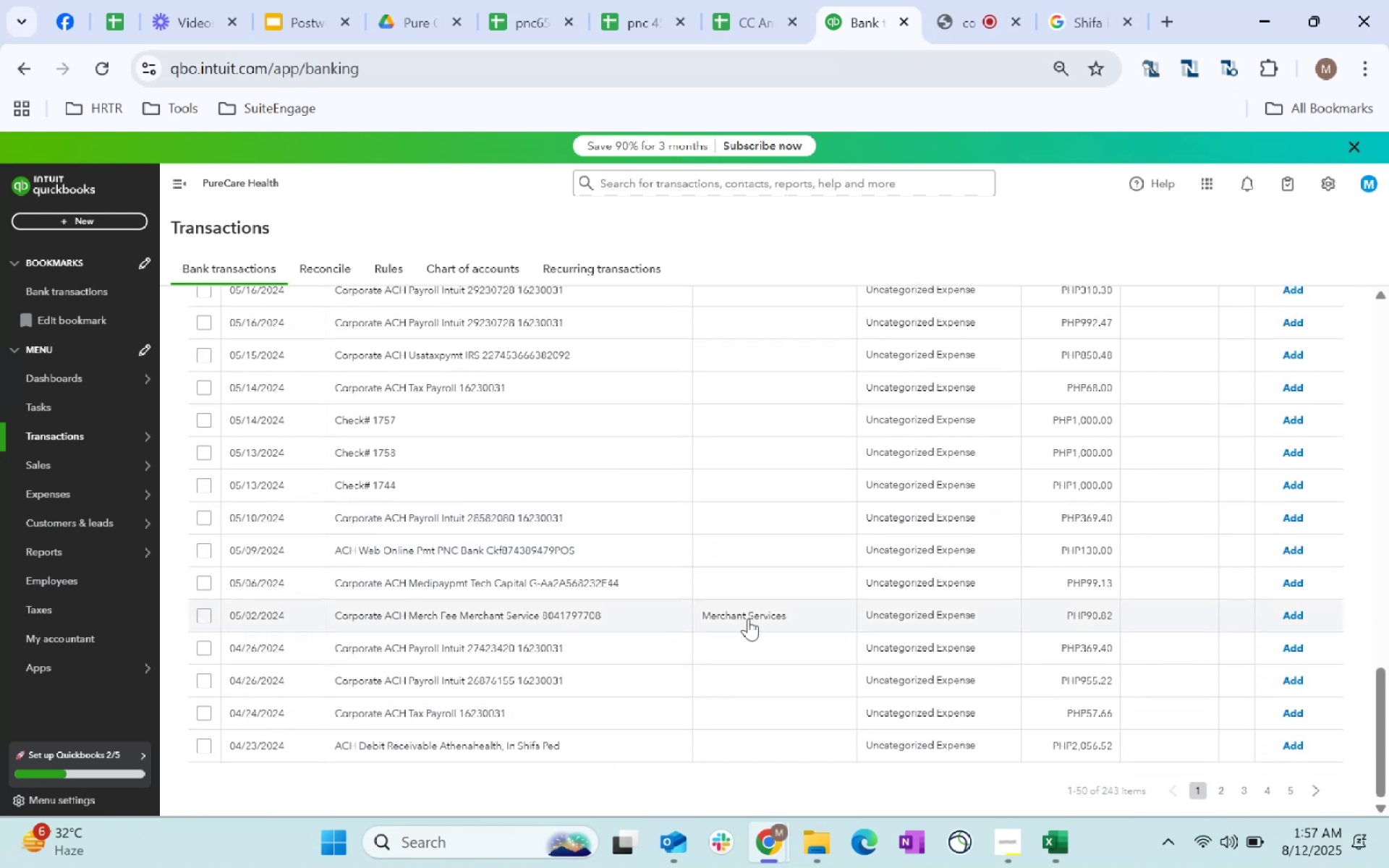 
wait(8.07)
 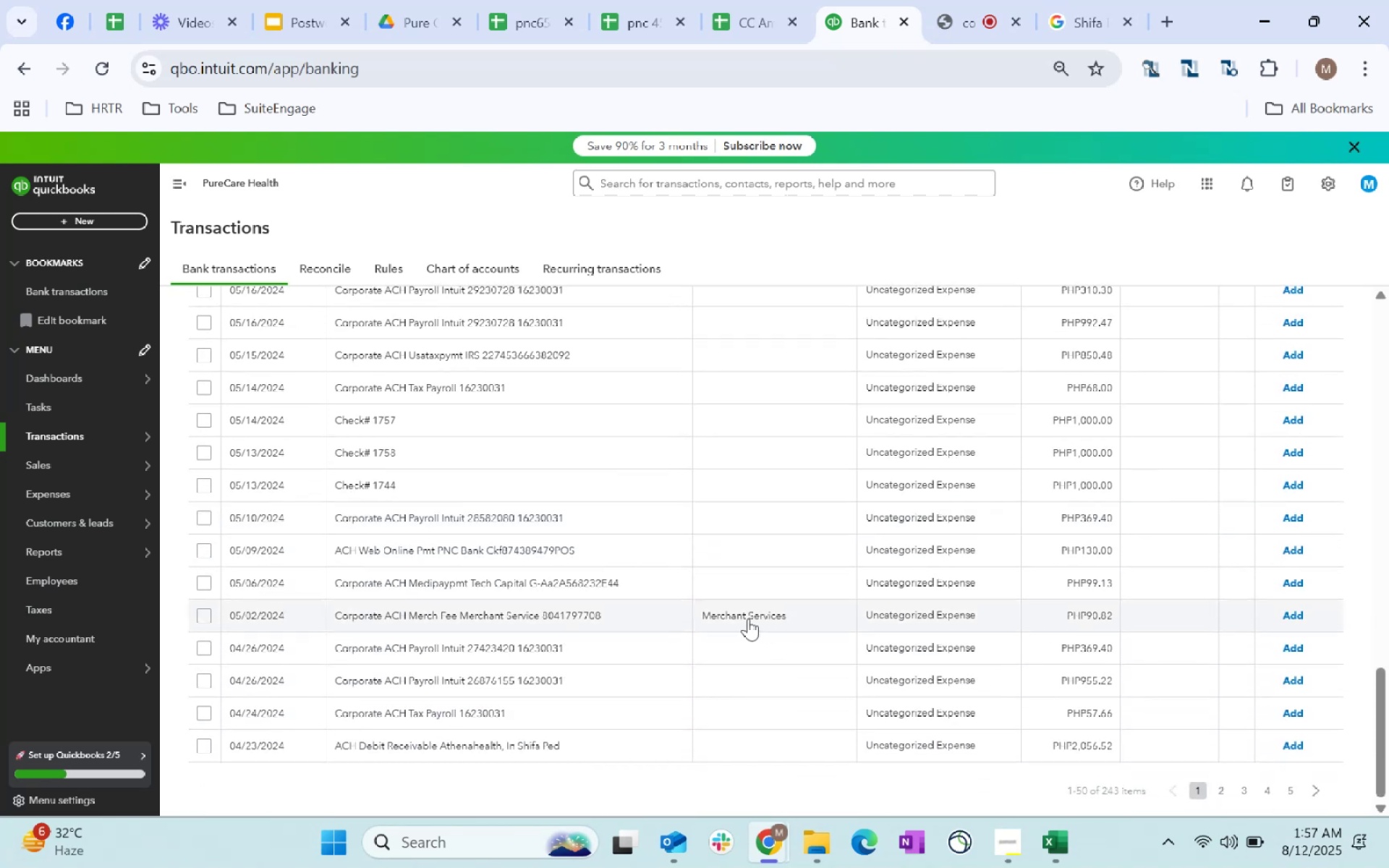 
left_click([792, 613])
 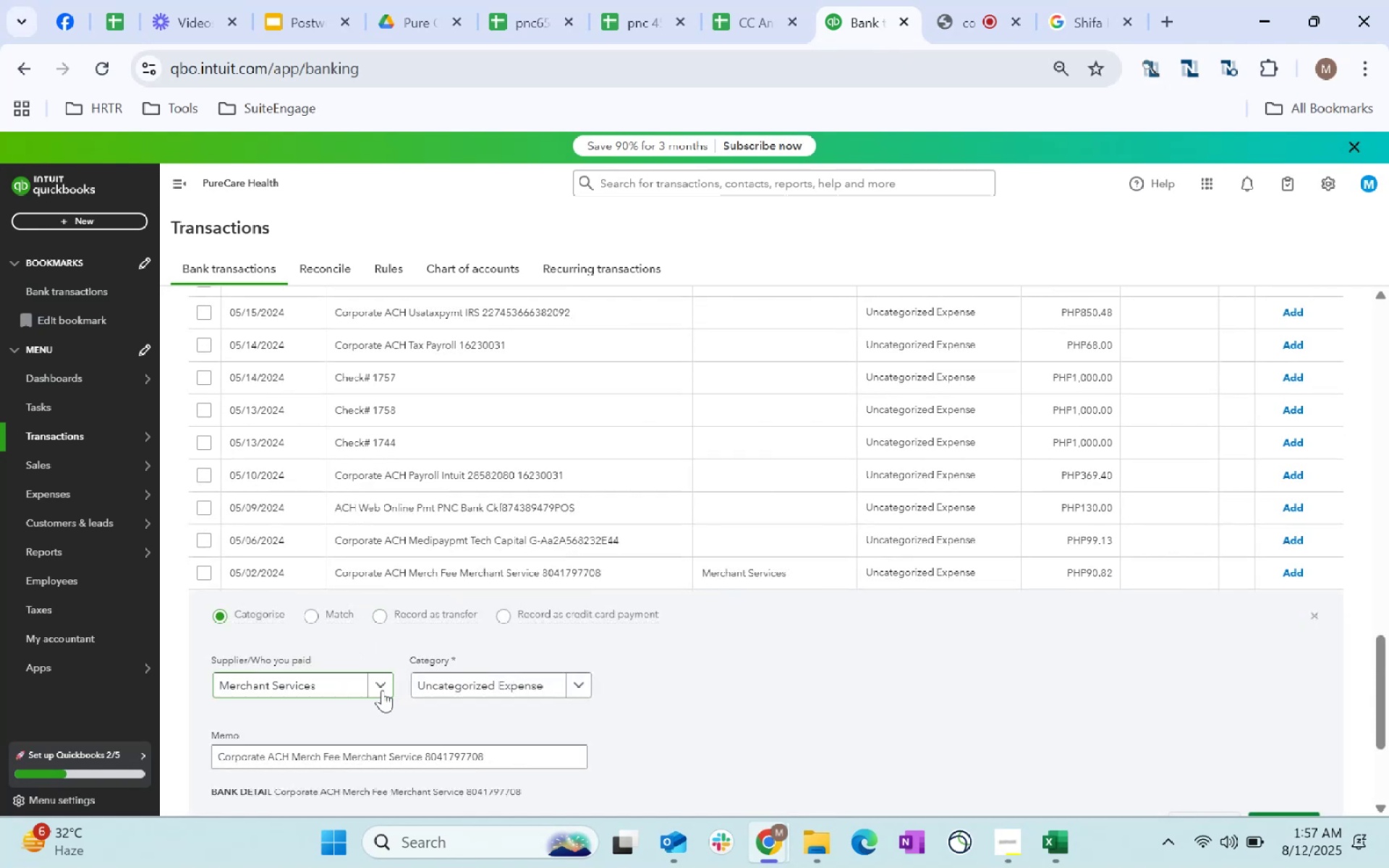 
left_click([383, 690])
 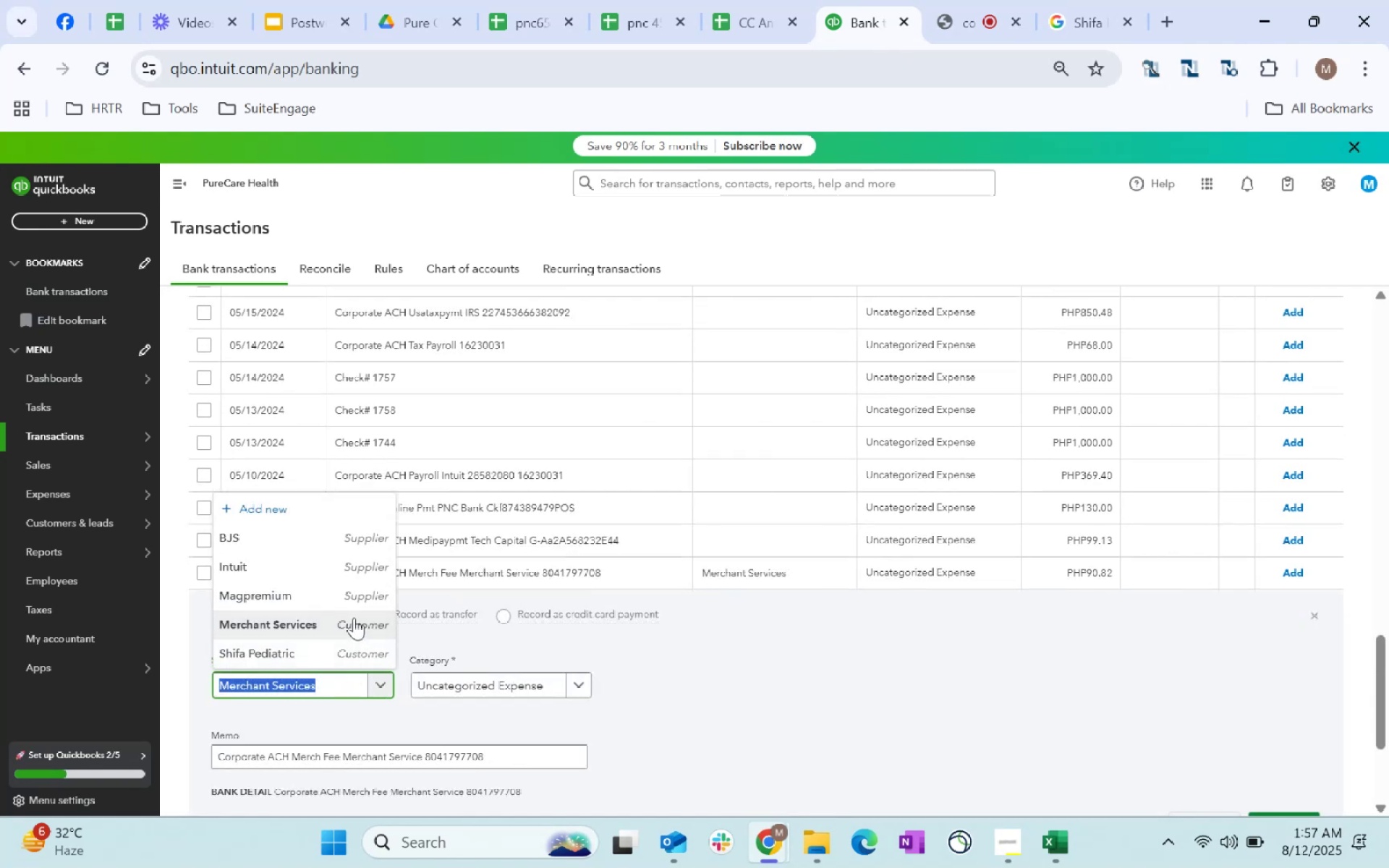 
left_click([297, 515])
 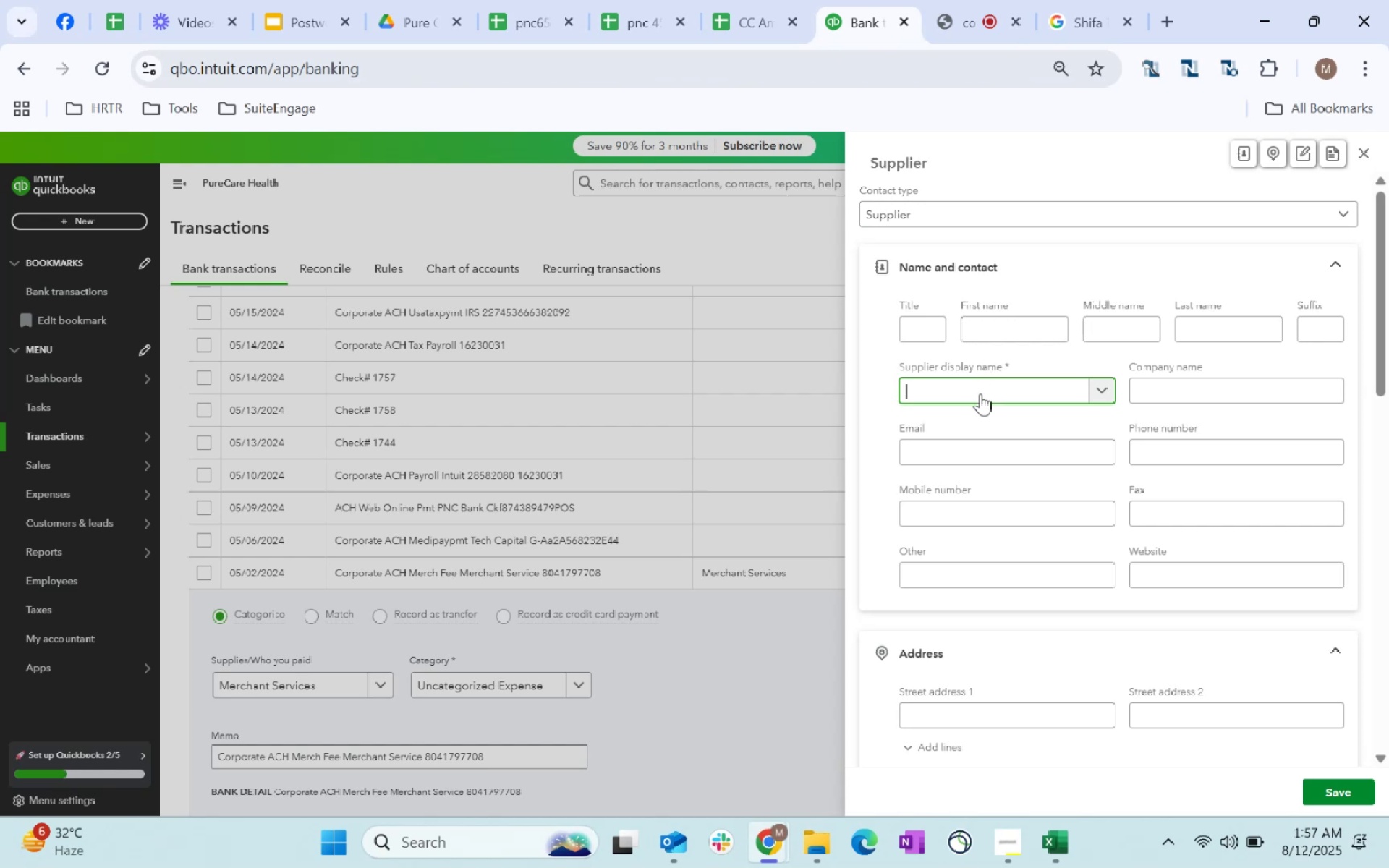 
type(MERCHAN )
key(Backspace)
type(t Services)
 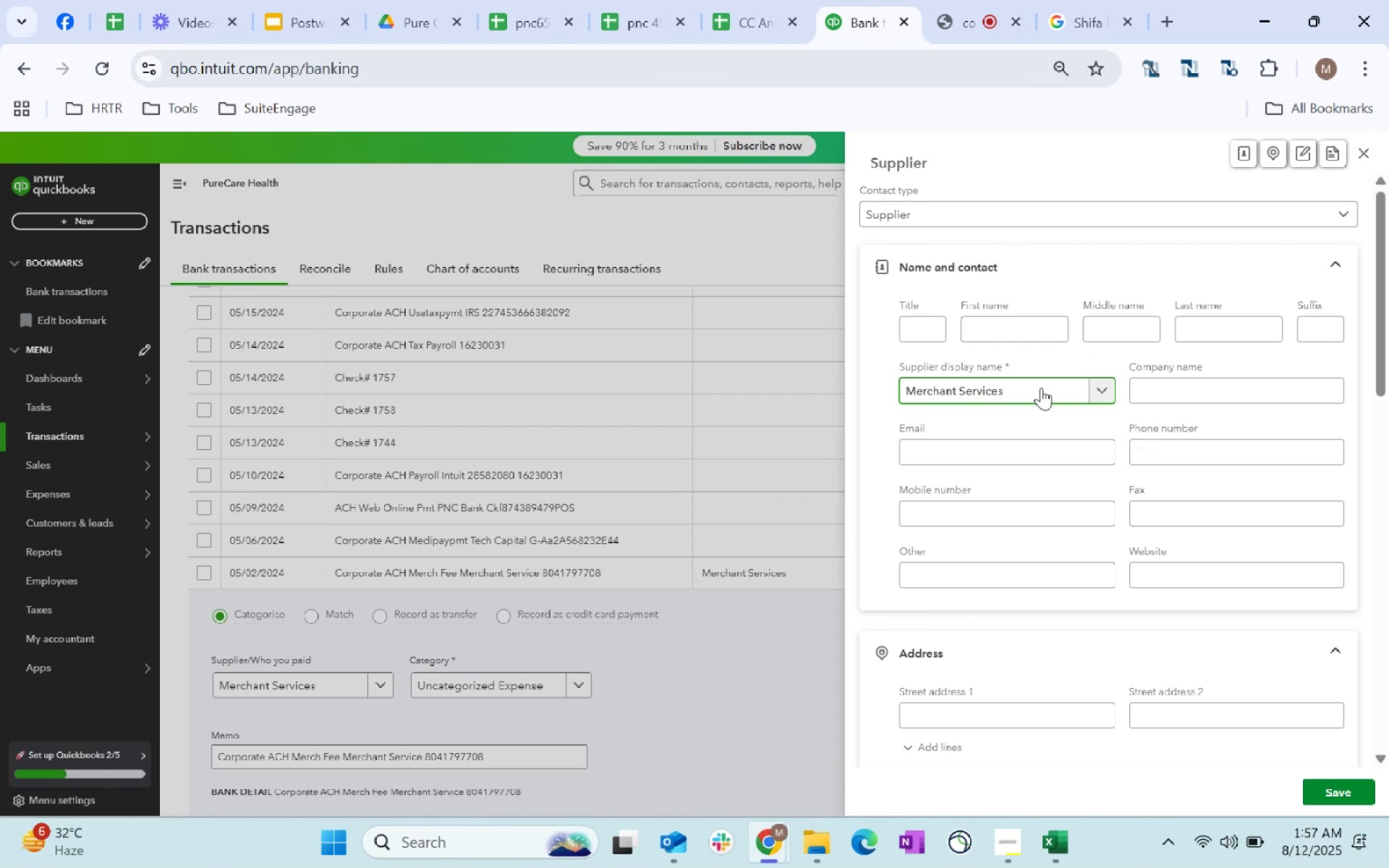 
left_click([1050, 389])
 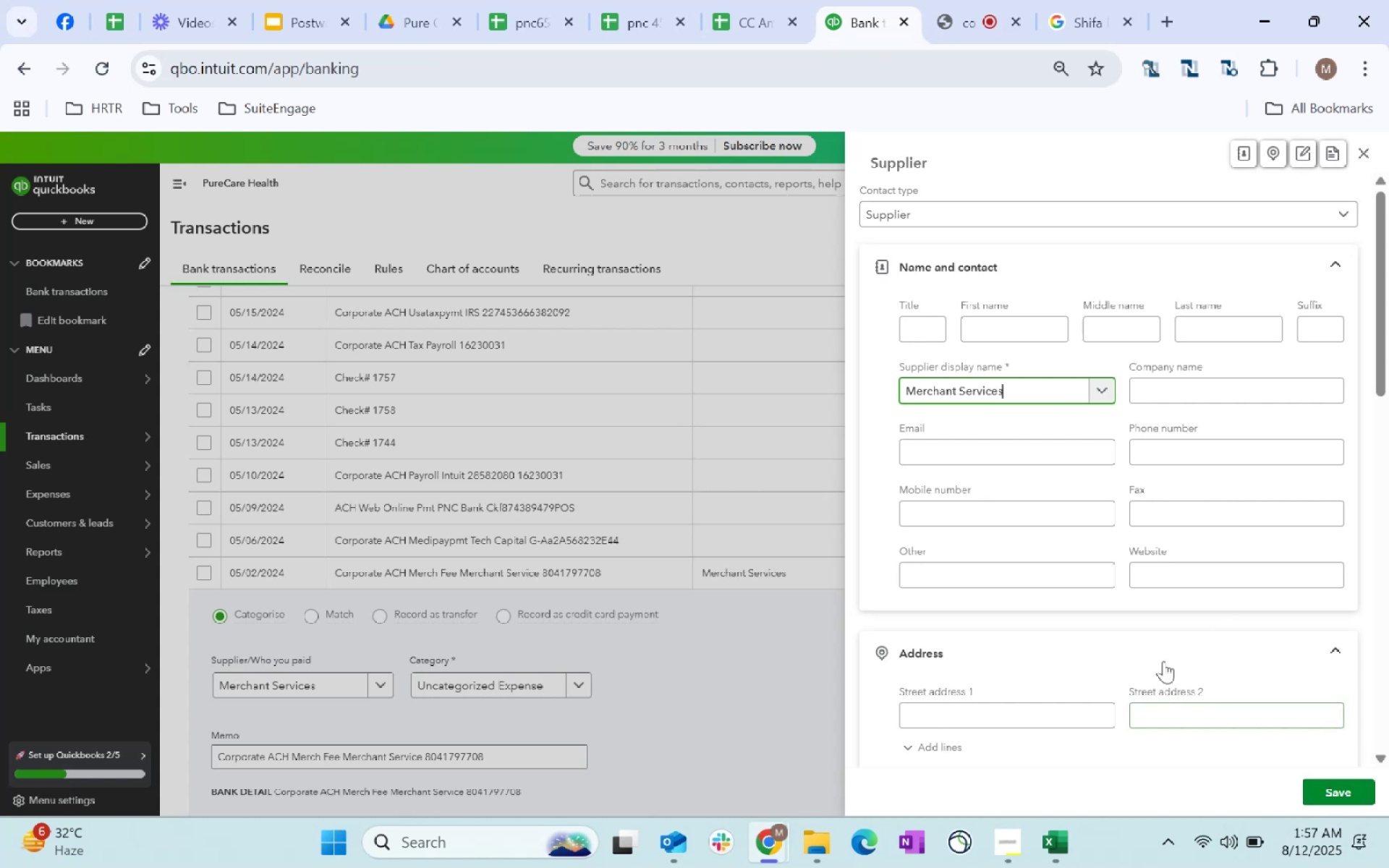 
left_click([1130, 620])
 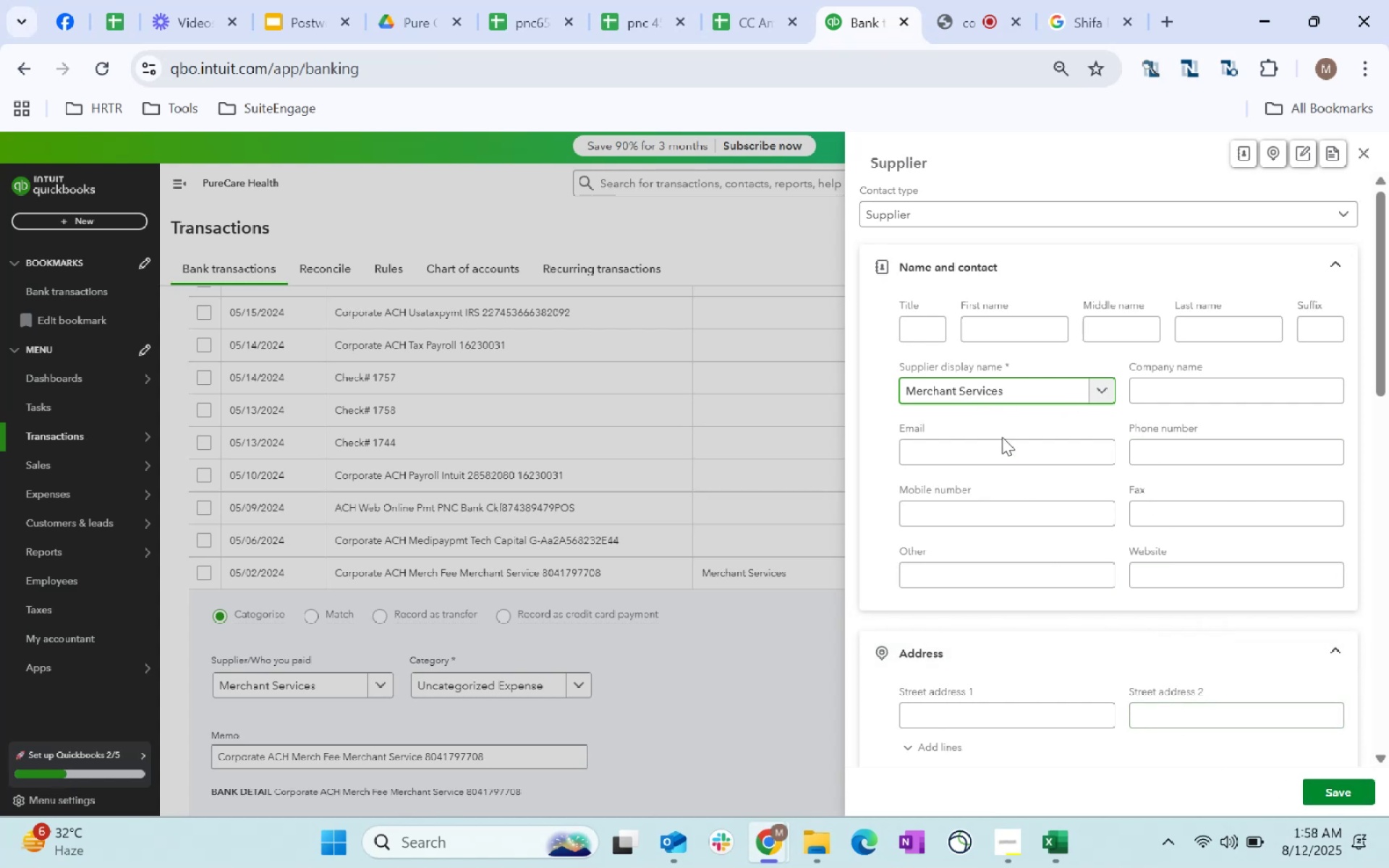 
left_click([995, 448])
 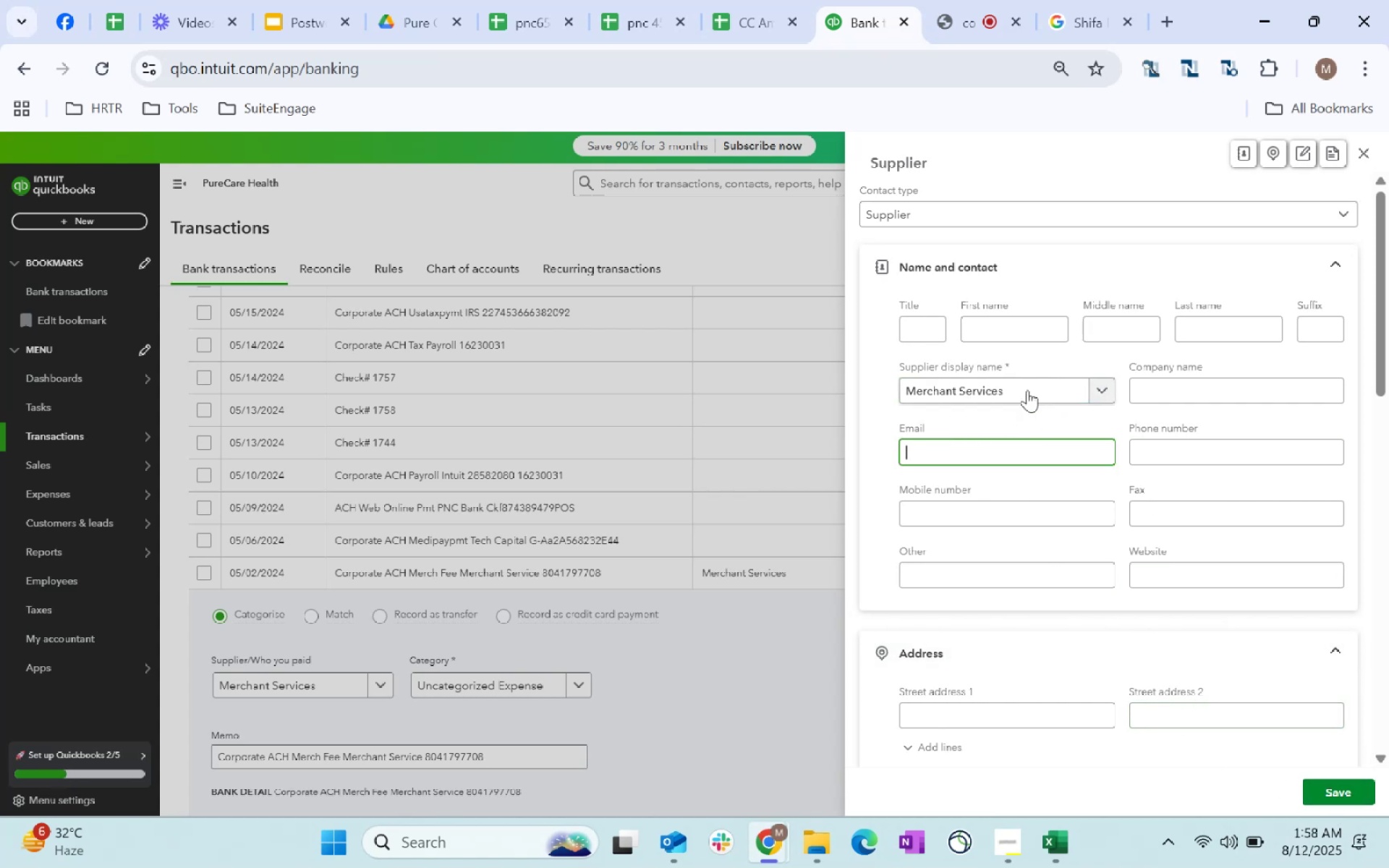 
left_click([1024, 388])
 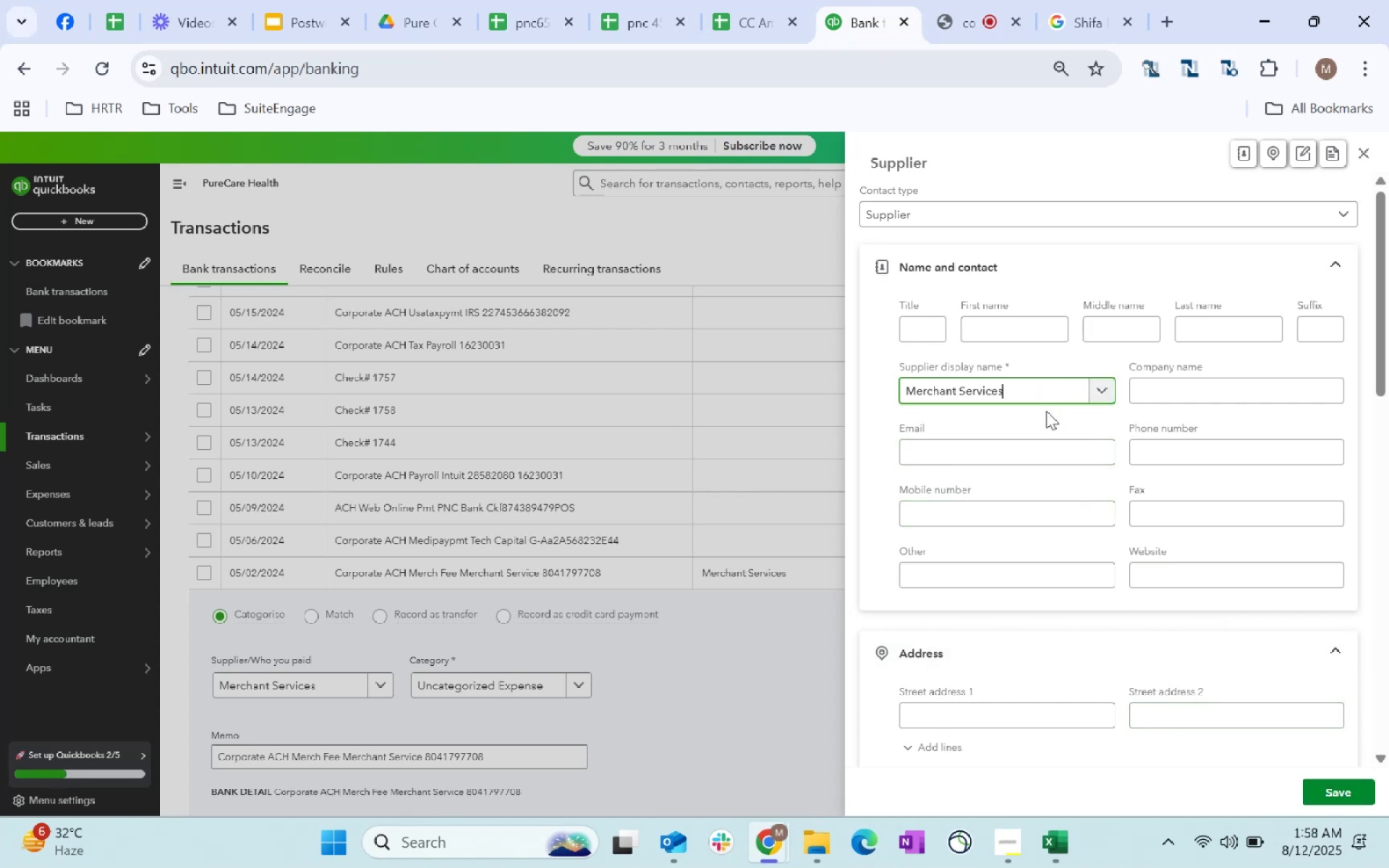 
type( ())
 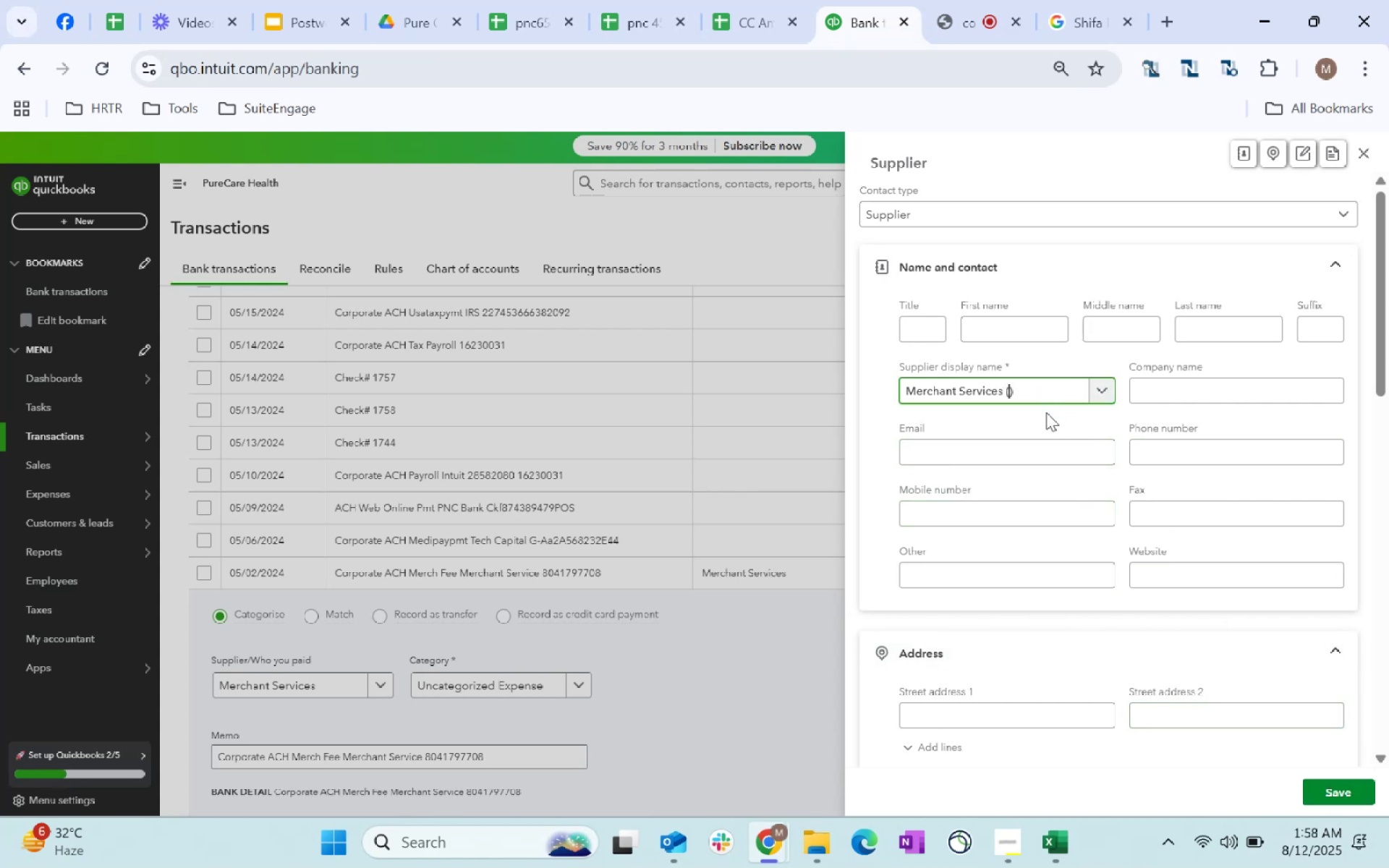 
 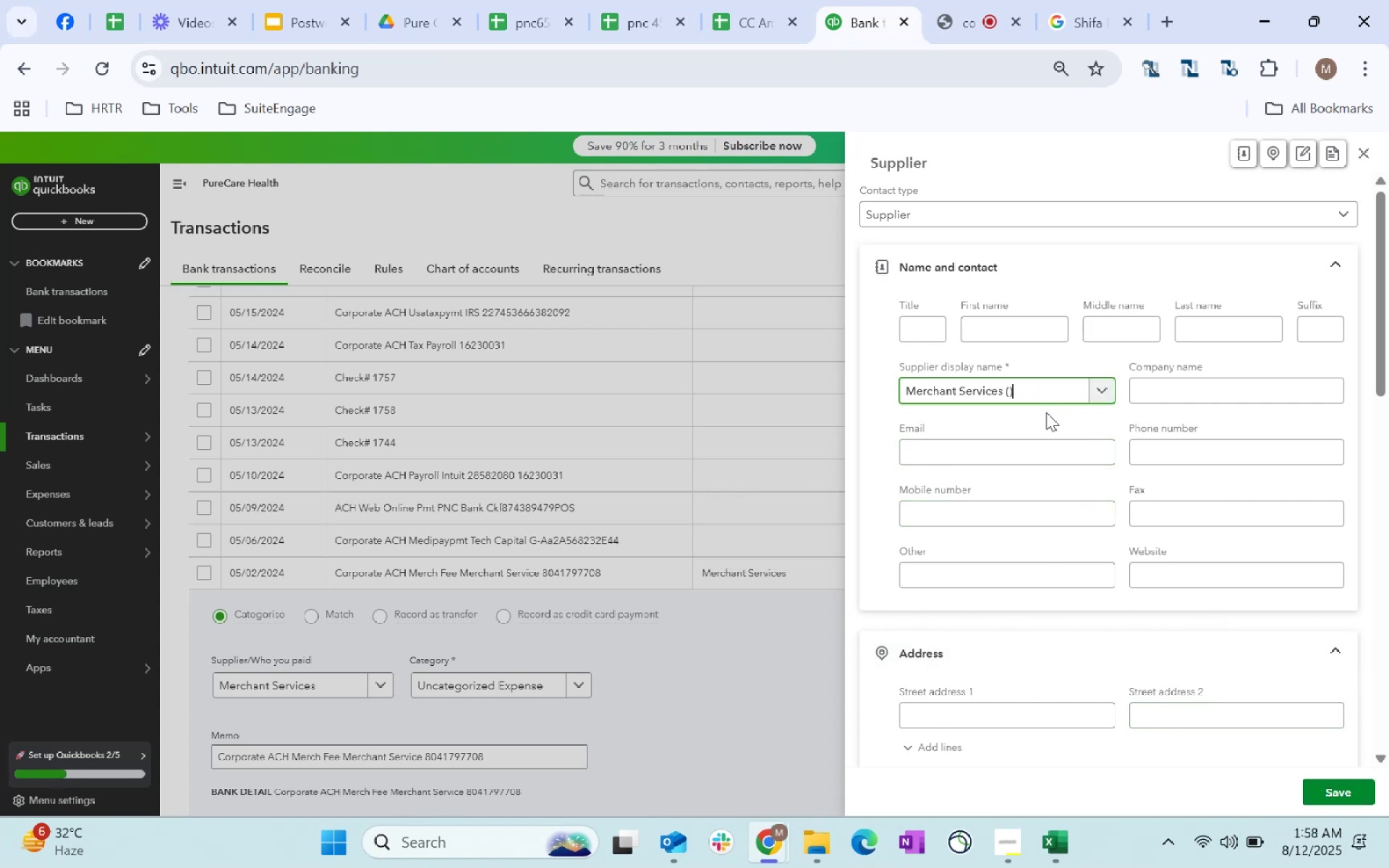 
key(Shift+ArrowLeft)
 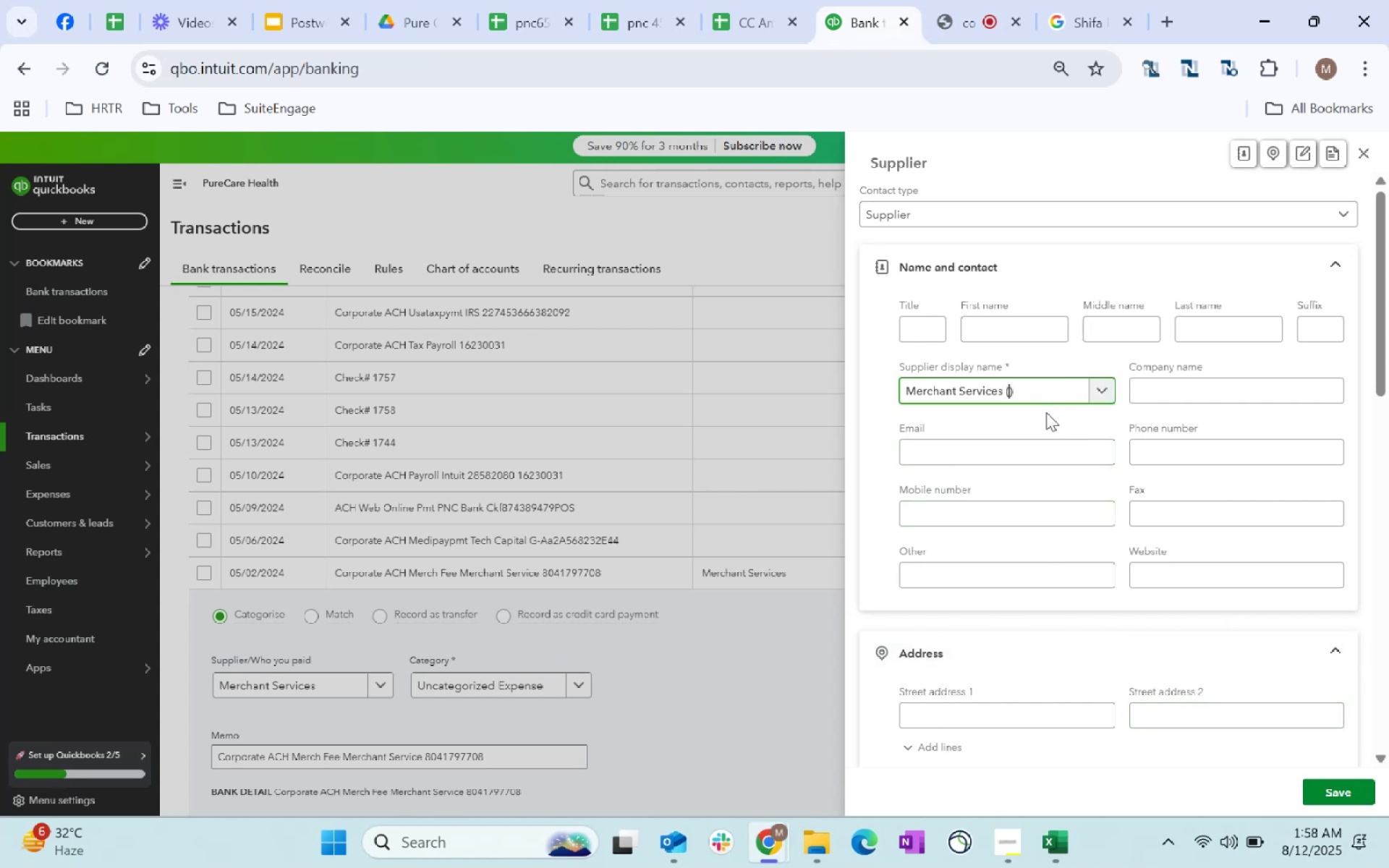 
type(Vendor)
 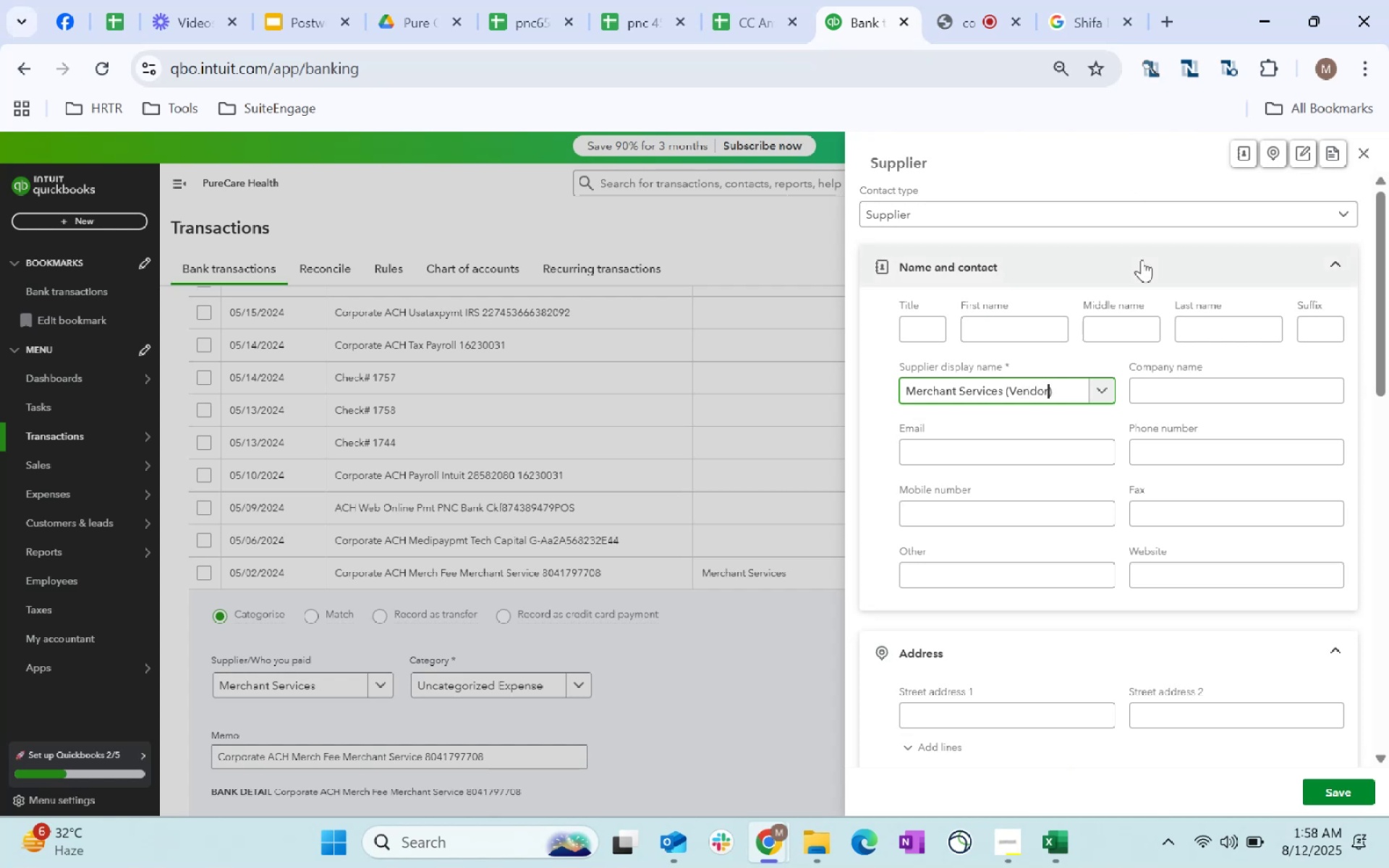 
left_click([1137, 234])
 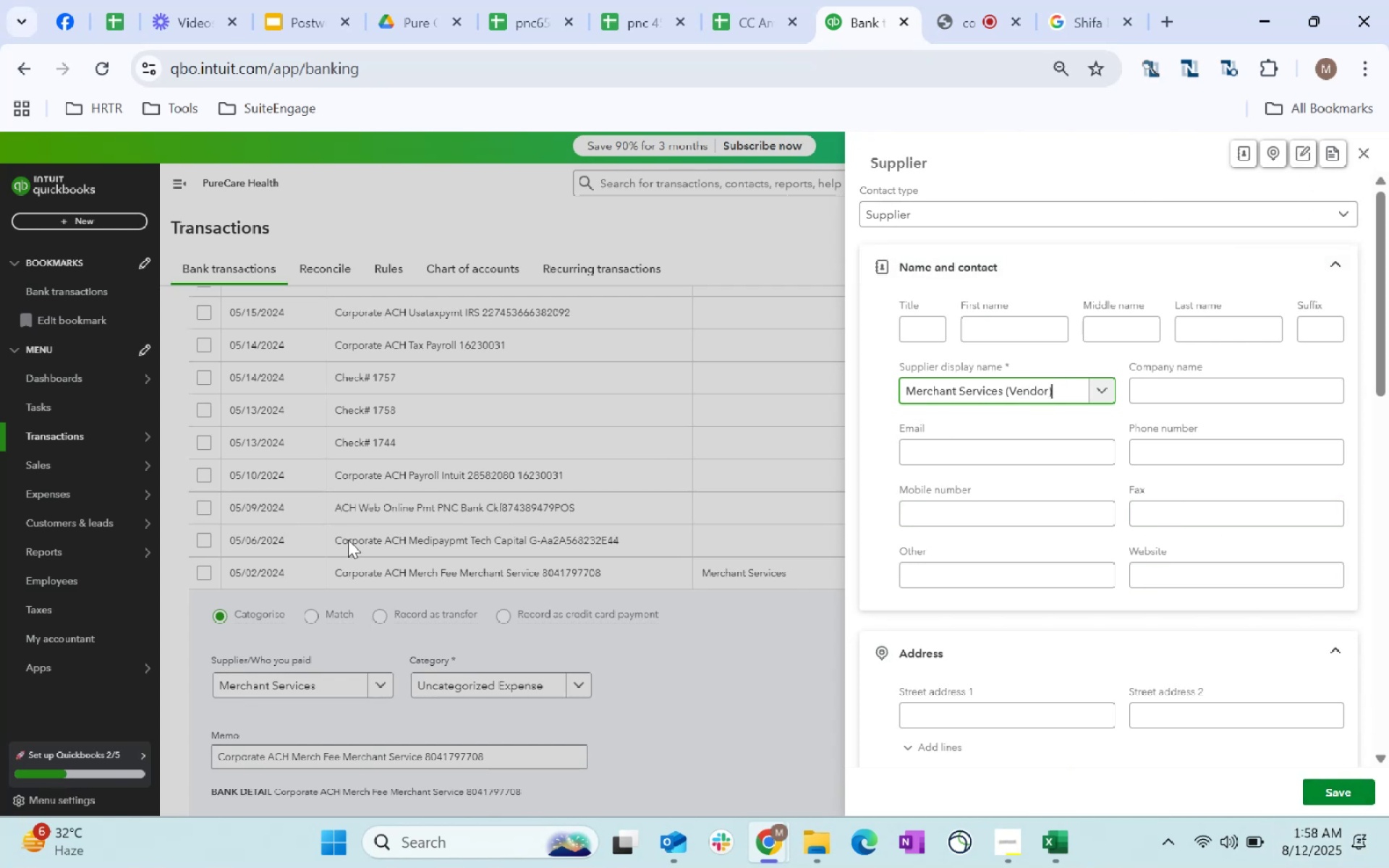 
wait(10.79)
 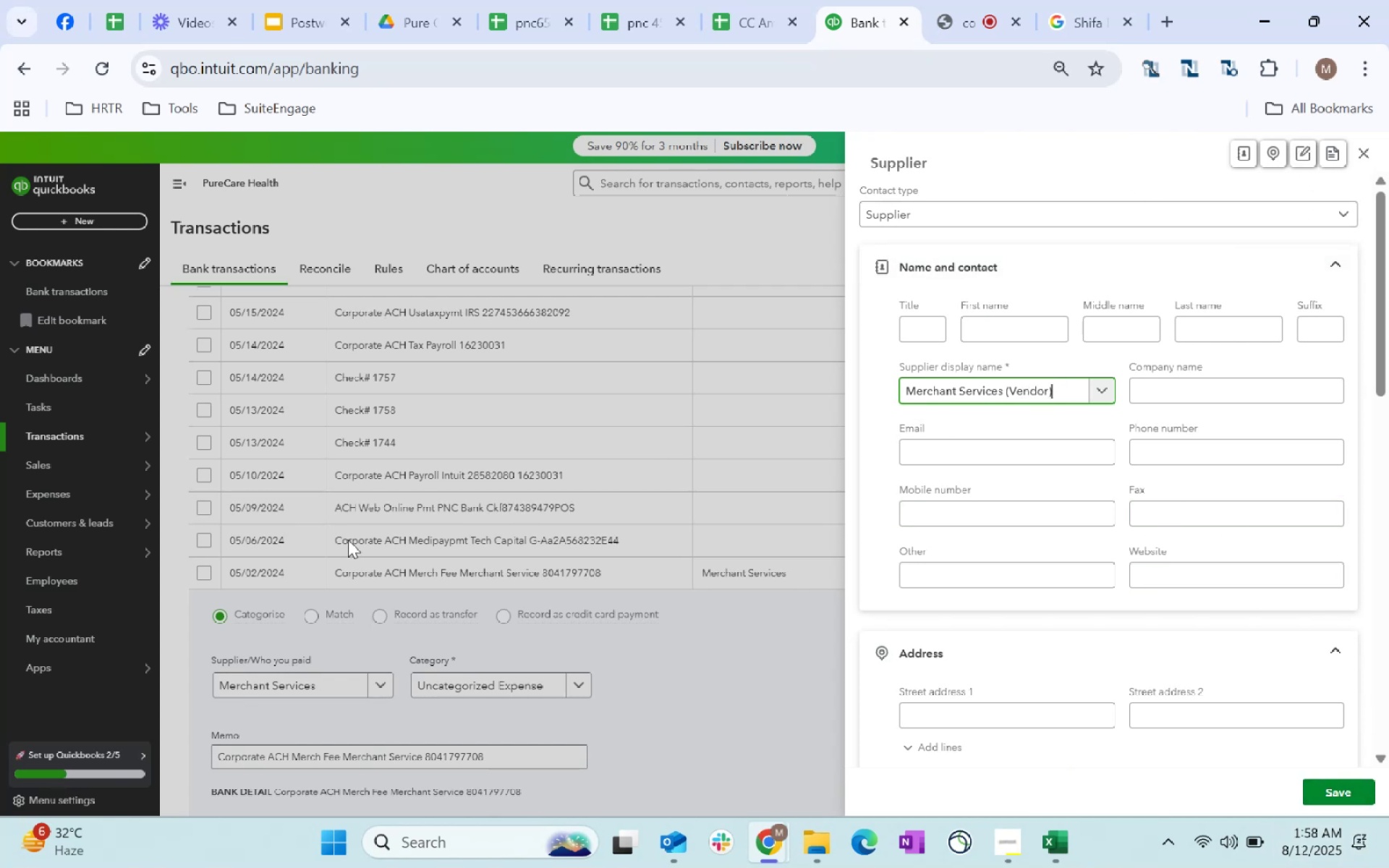 
left_click([1029, 212])
 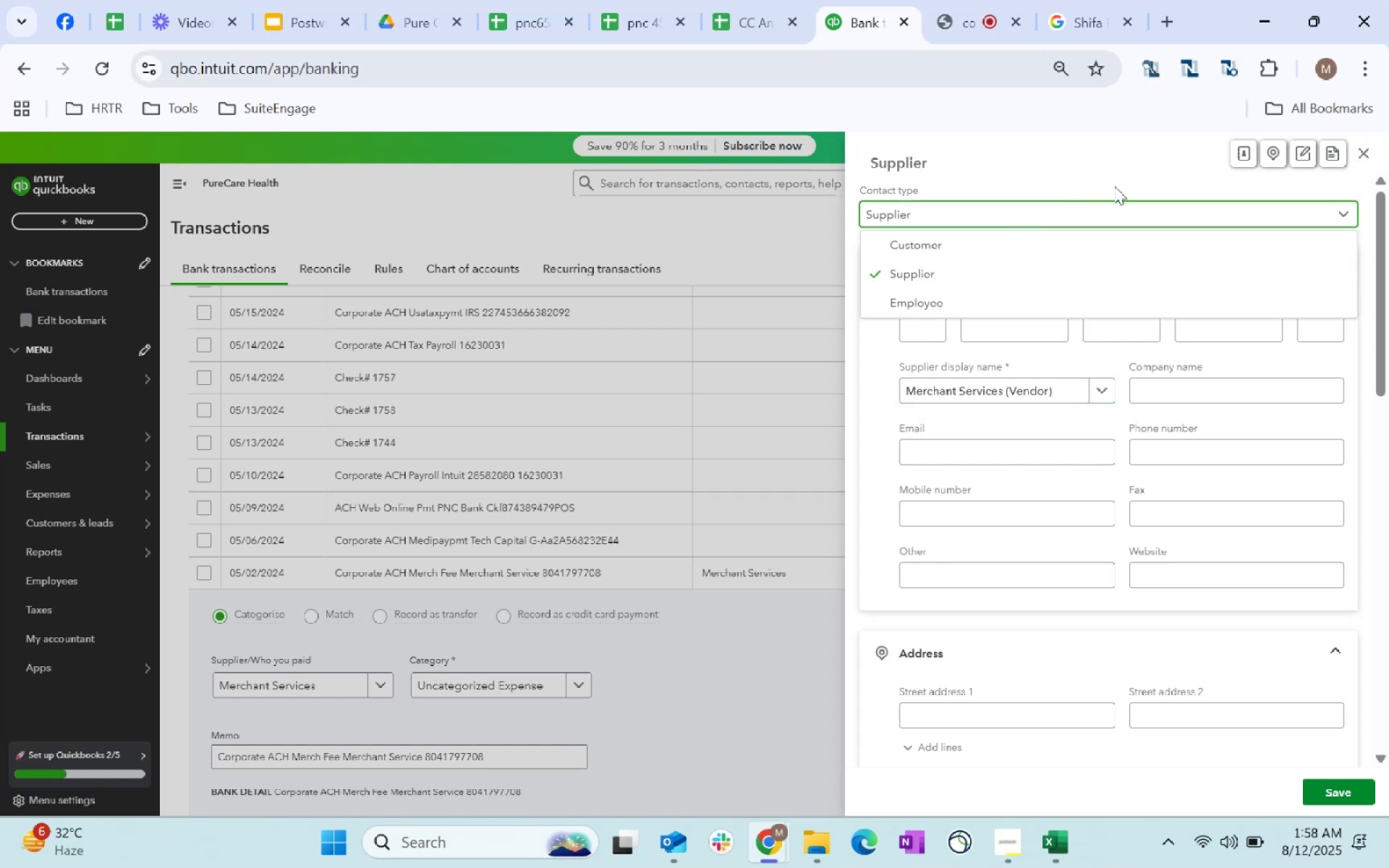 
left_click([1118, 157])
 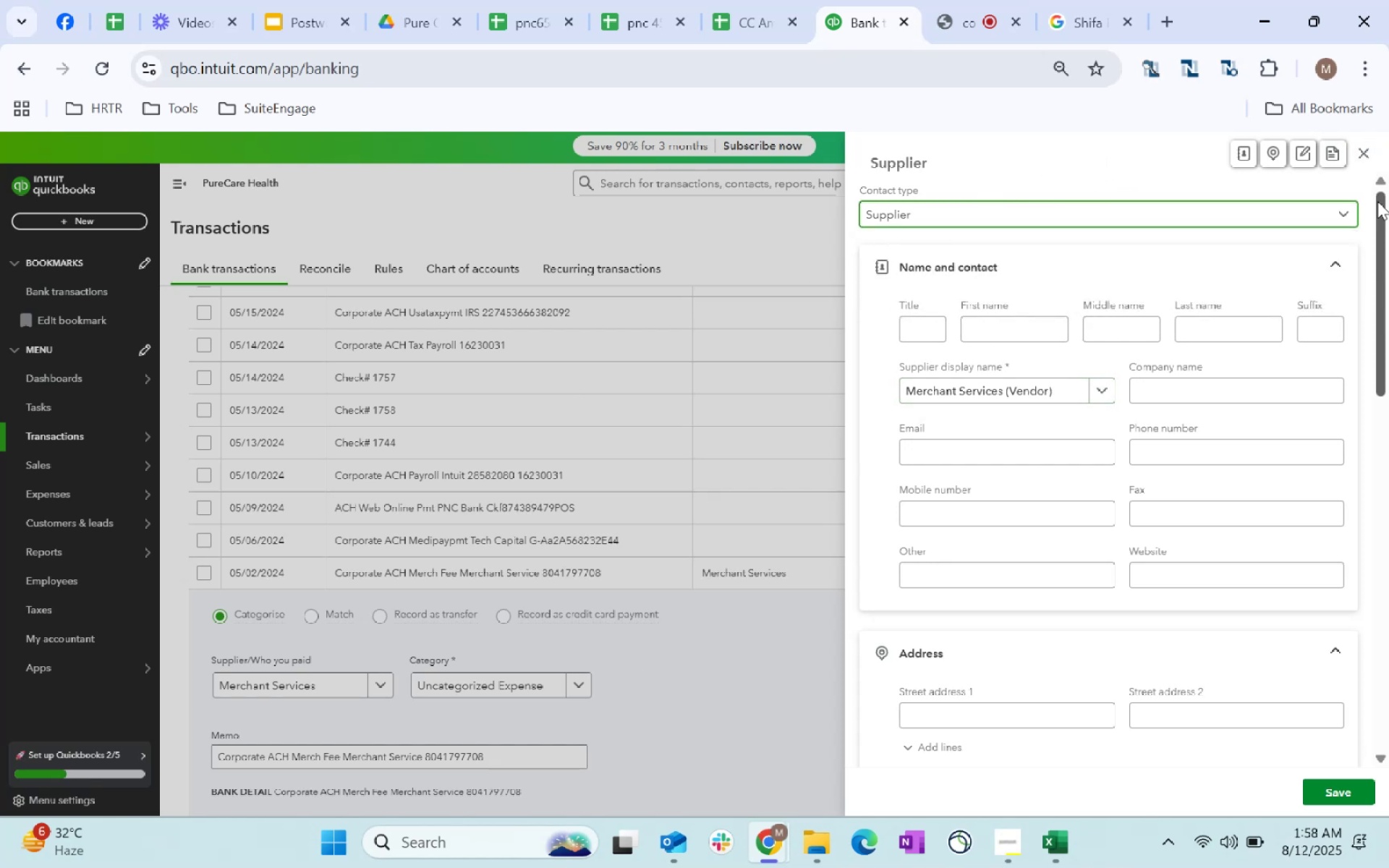 
left_click([1367, 147])
 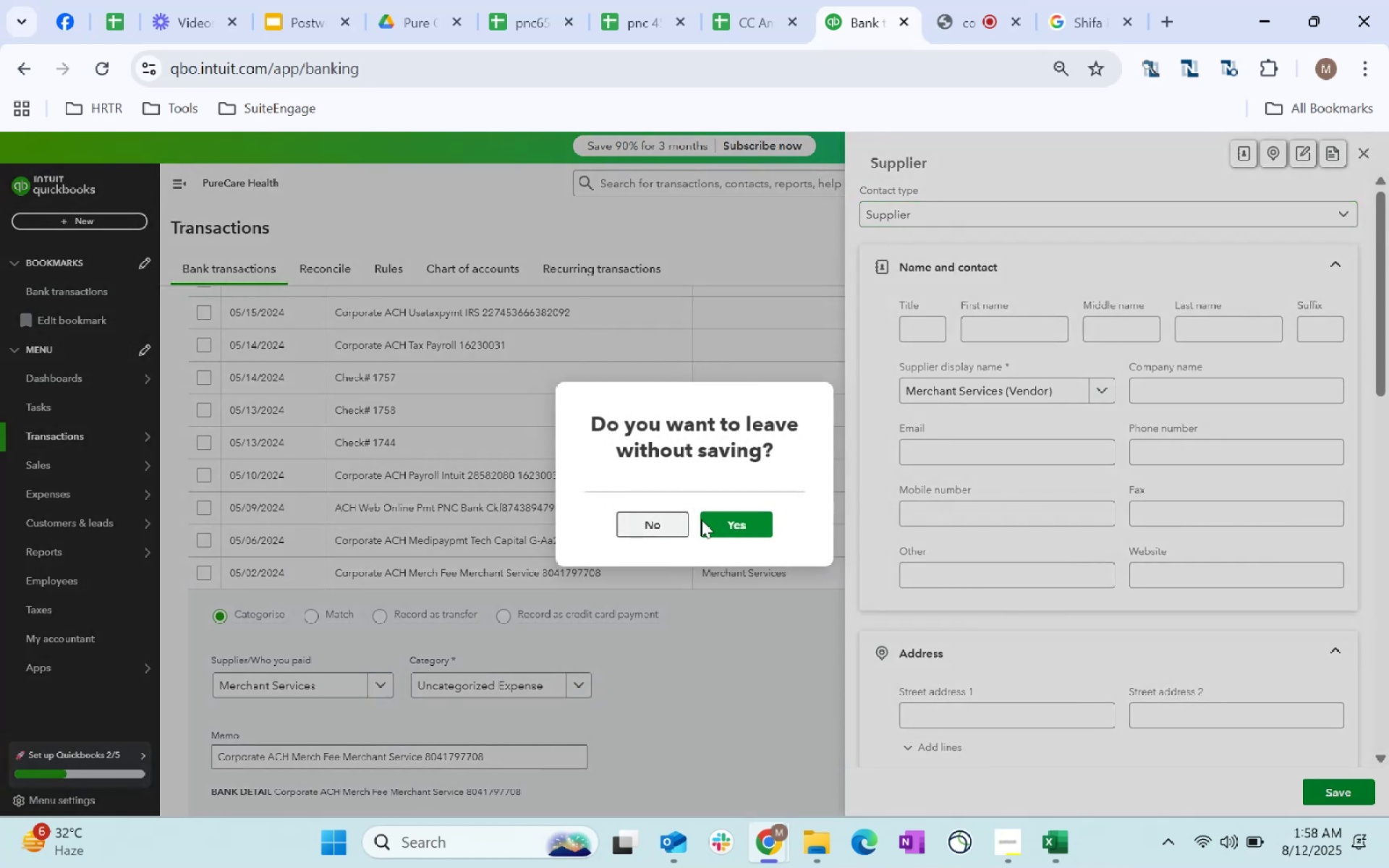 
left_click([733, 527])
 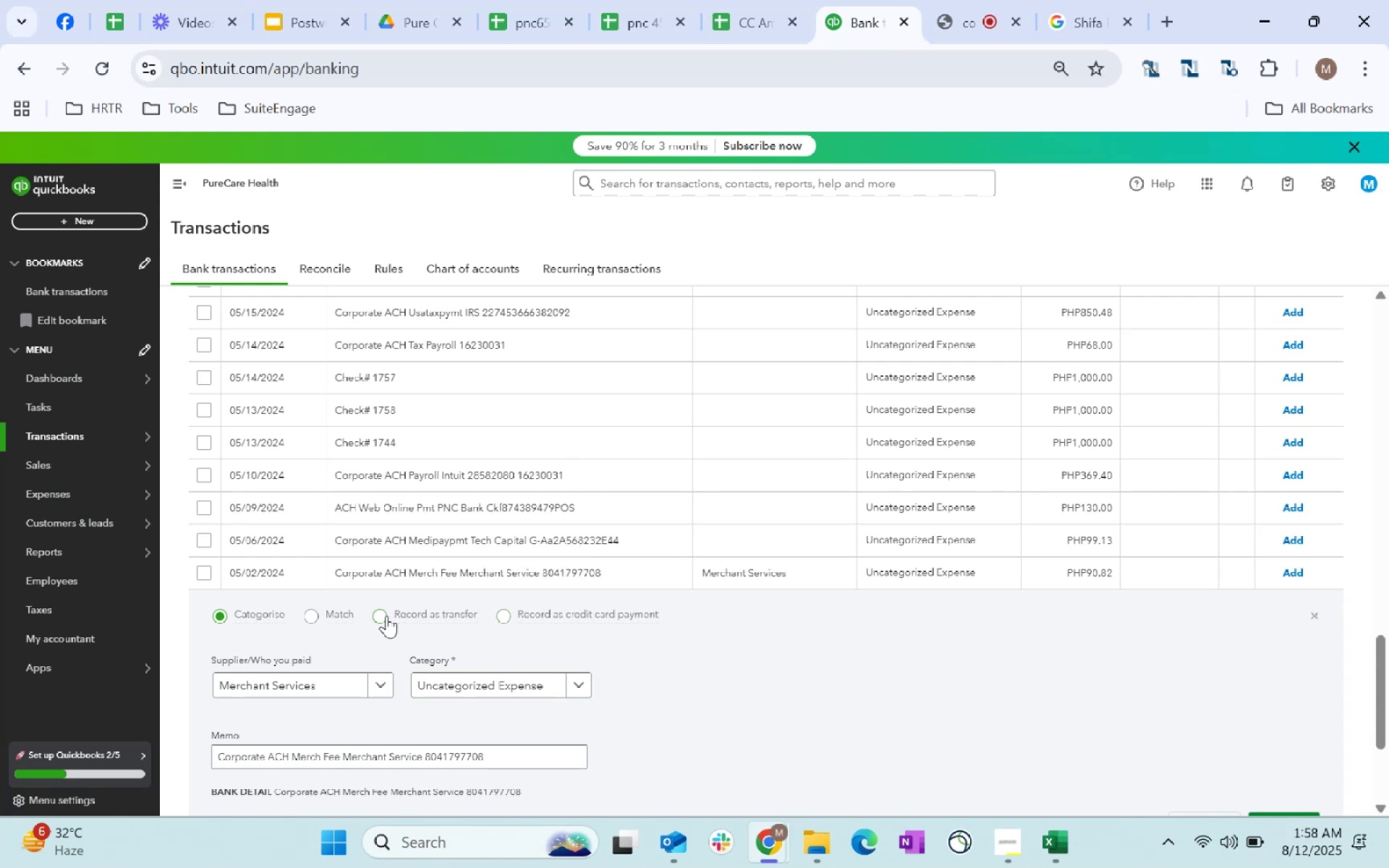 
left_click([388, 690])
 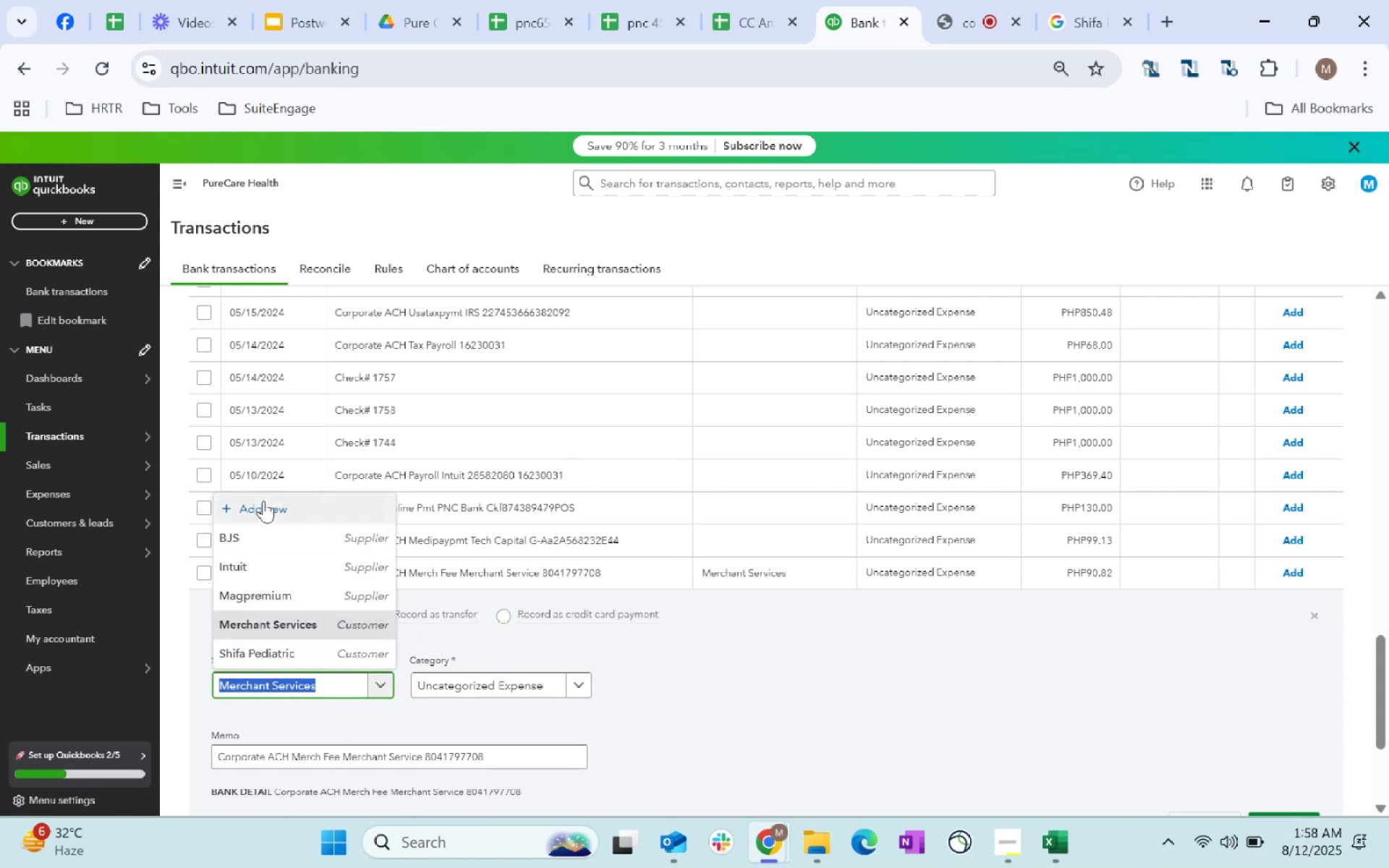 
left_click([262, 509])
 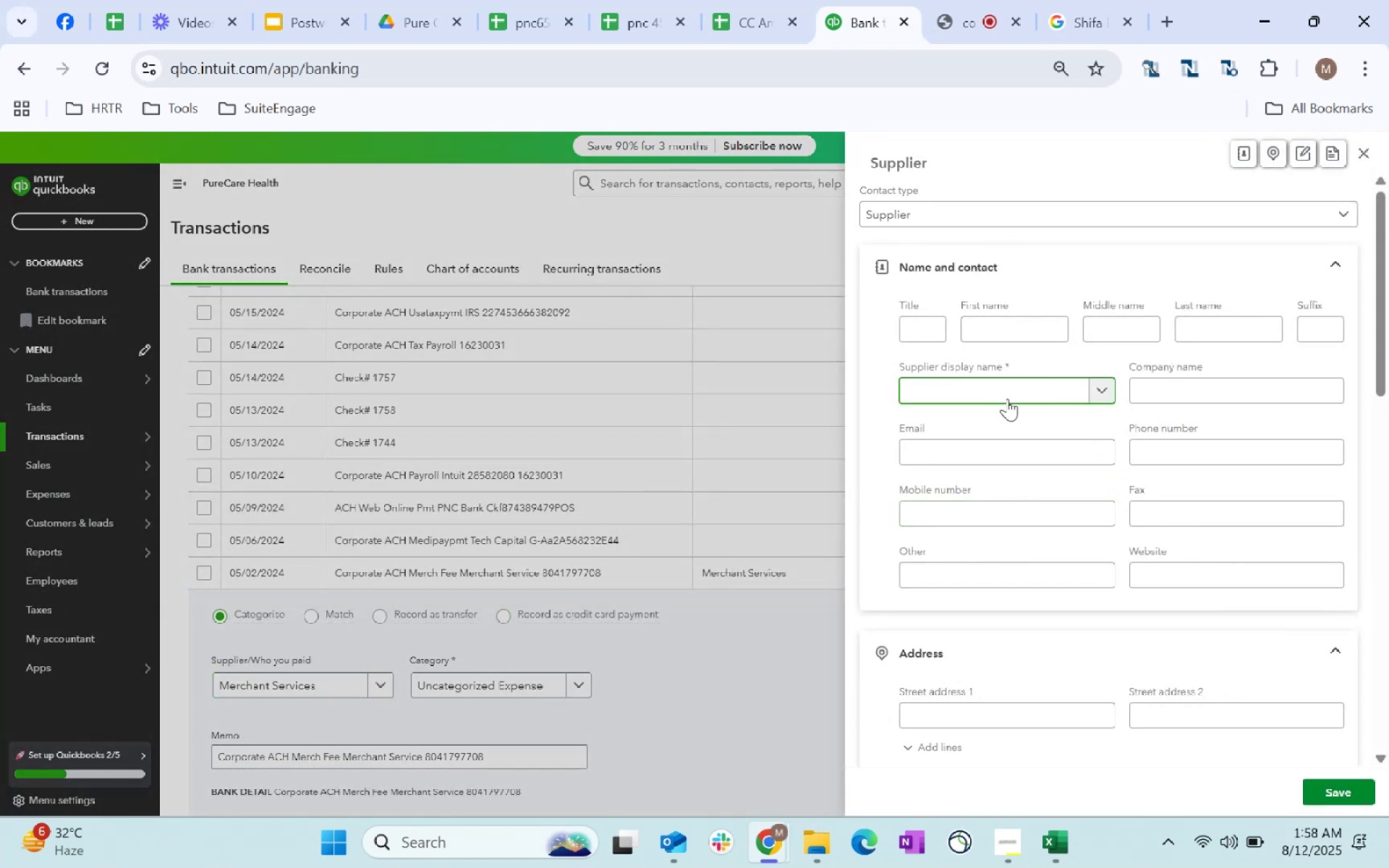 
type(Mercant)
key(Backspace)
key(Backspace)
key(Backspace)
type(hant Services )
 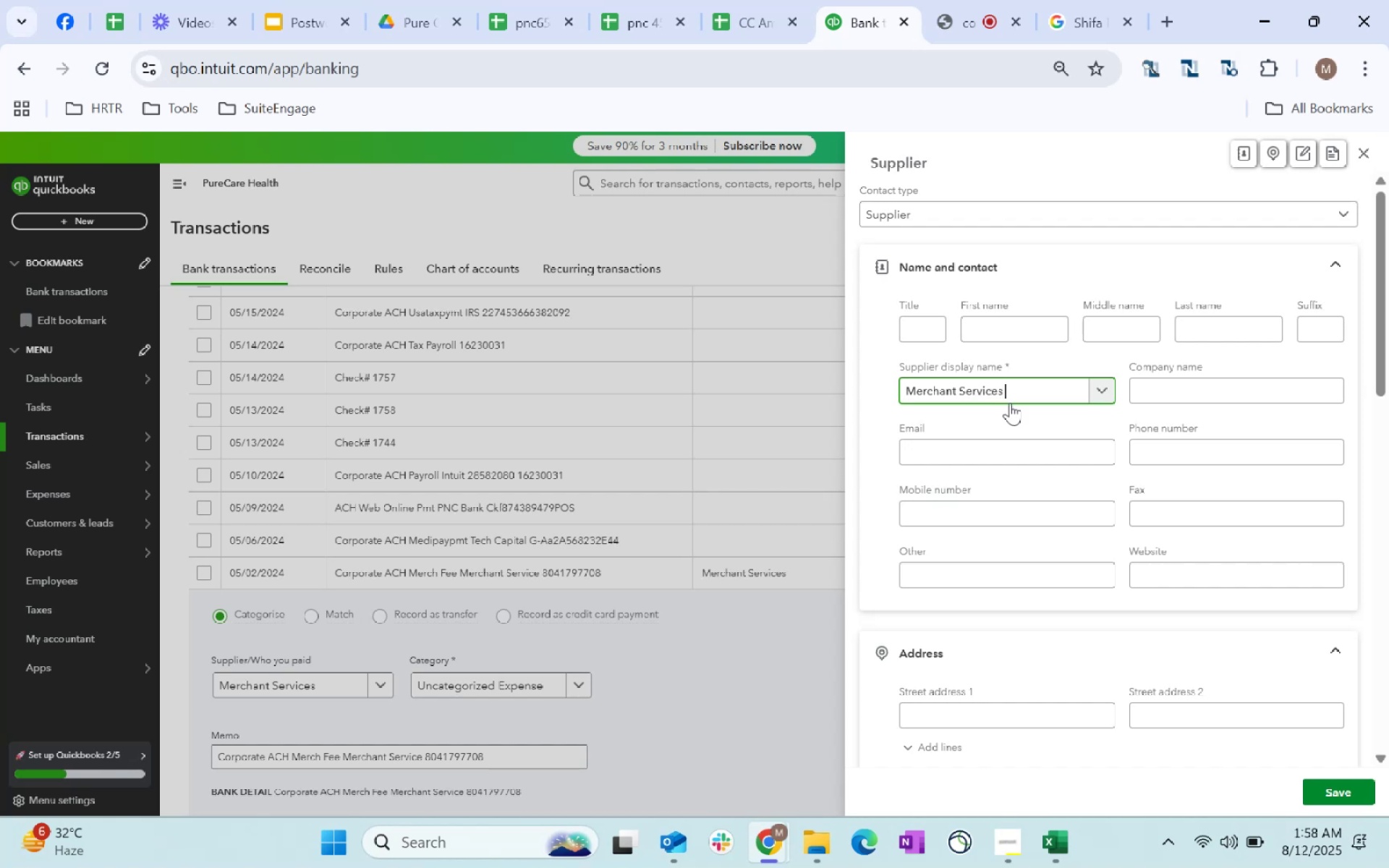 
 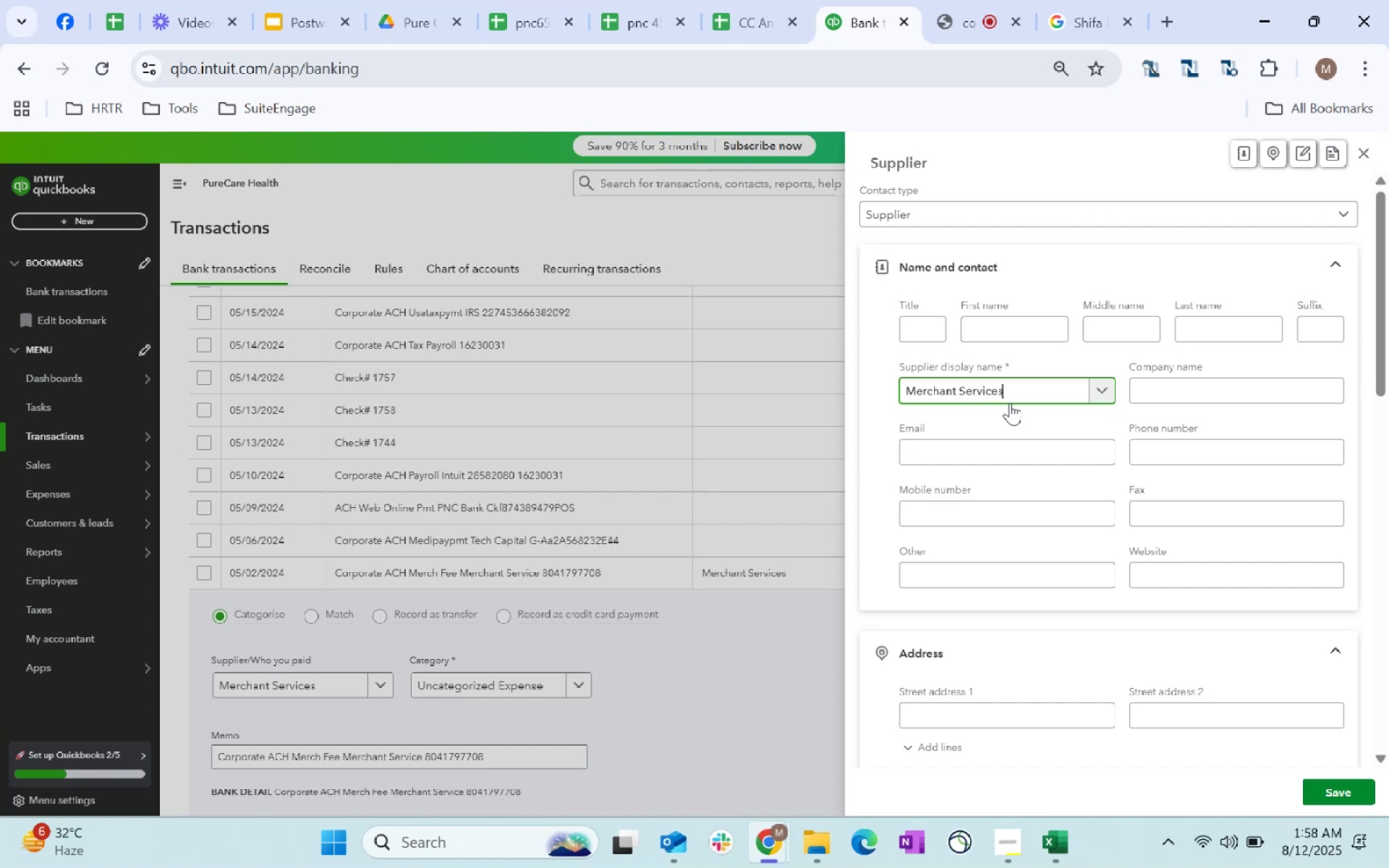 
hold_key(key=ShiftLeft, duration=0.56)
 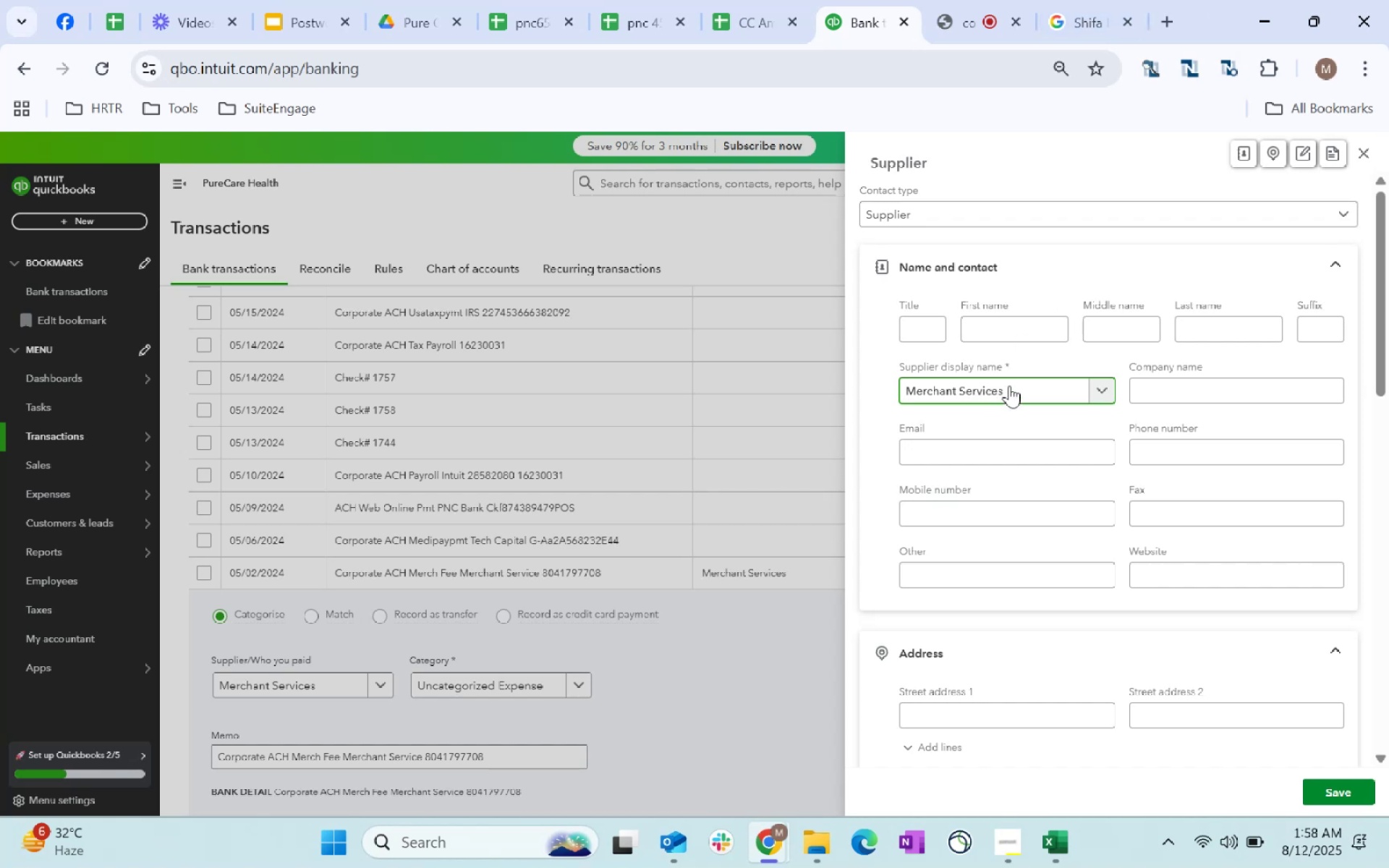 
key(Control+C)
 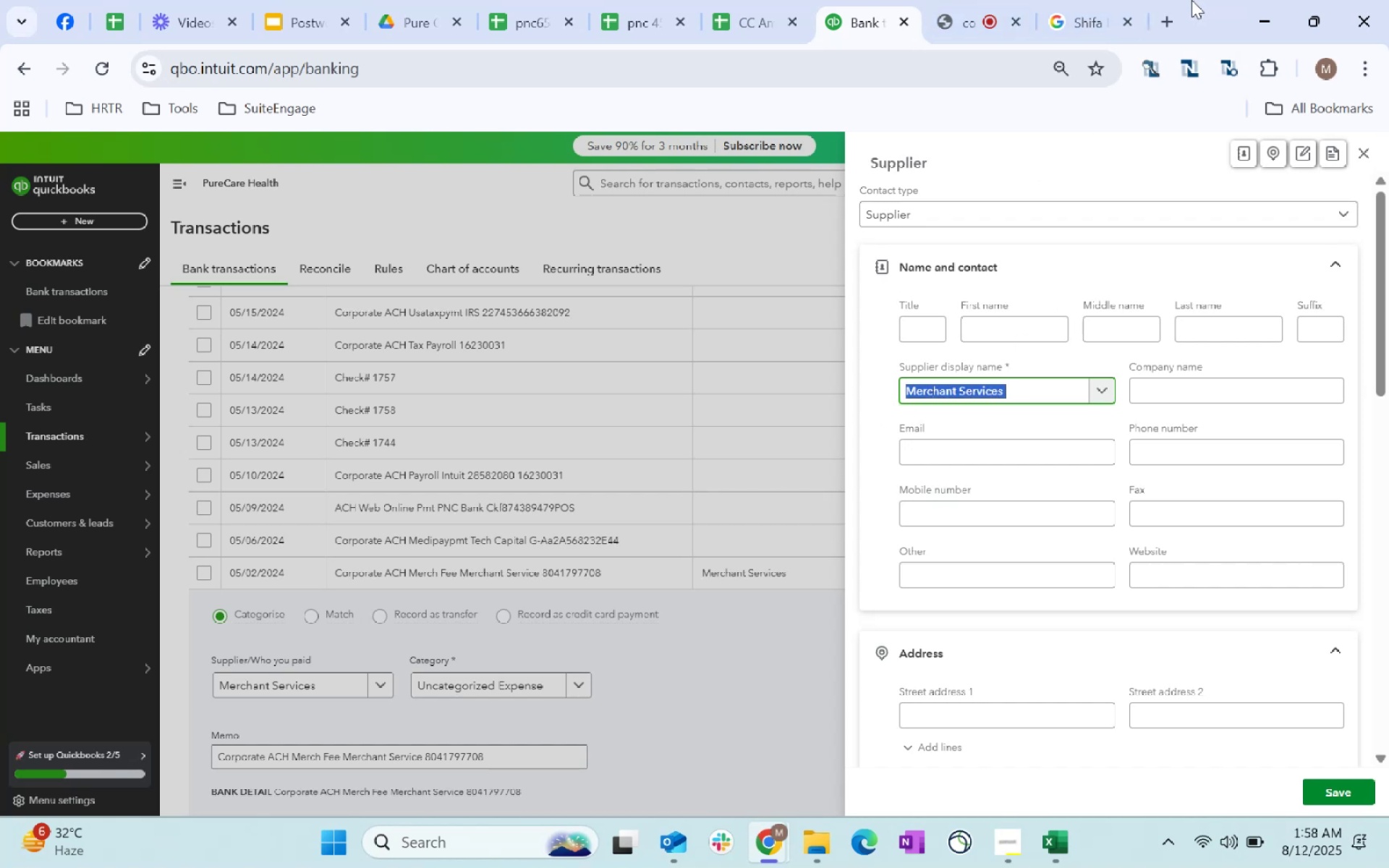 
key(Control+C)
 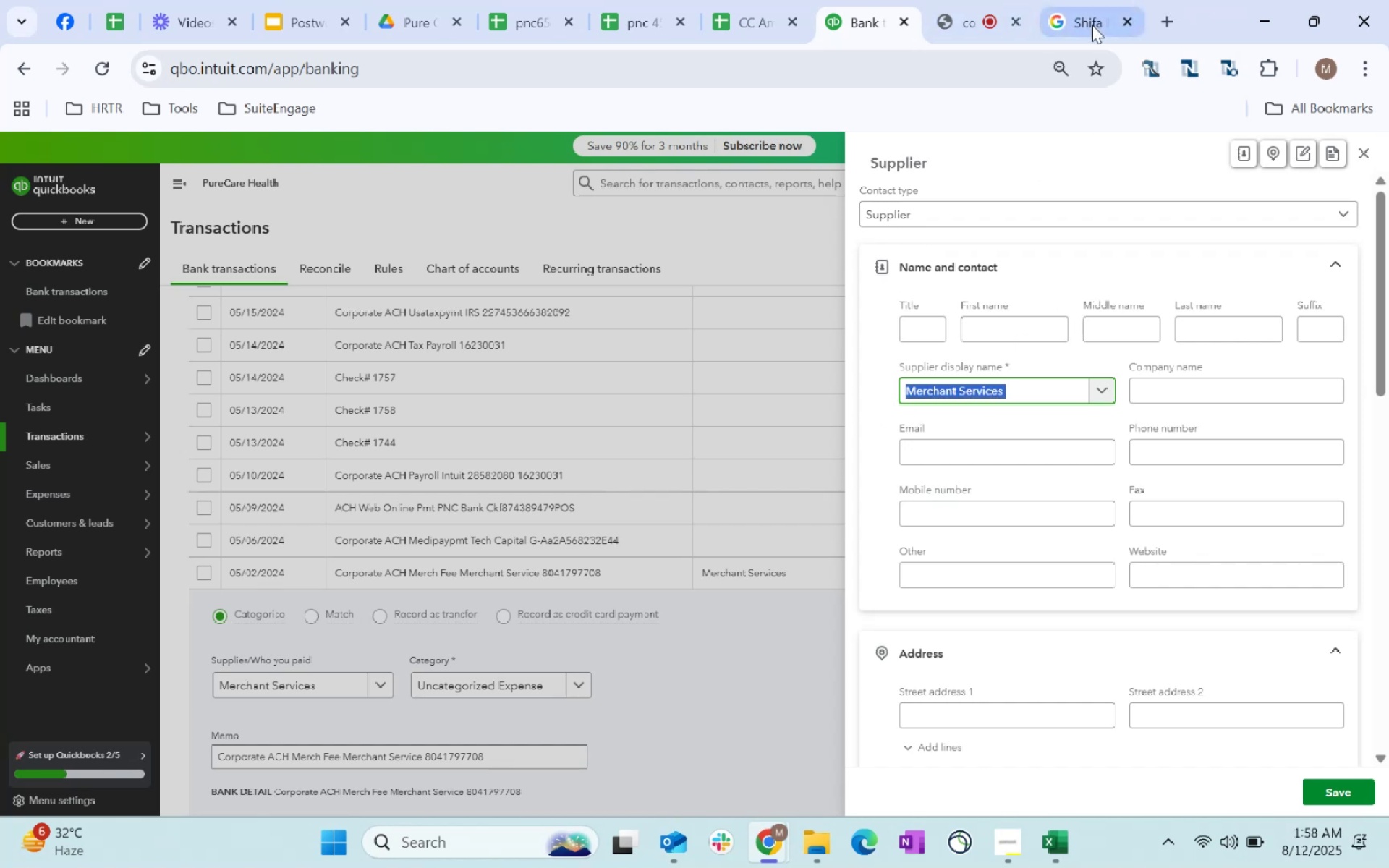 
left_click([1081, 24])
 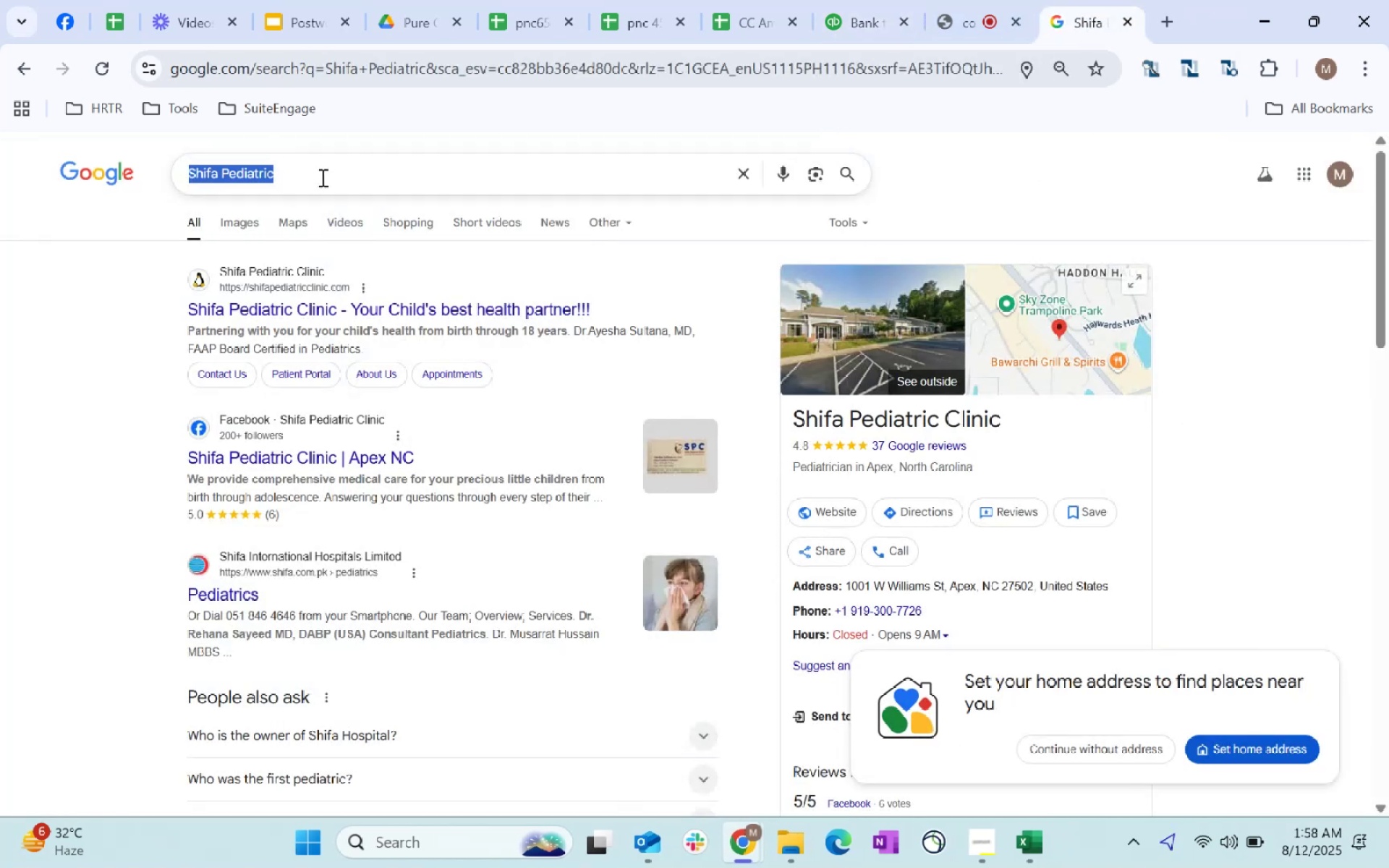 
key(Control+ControlLeft)
 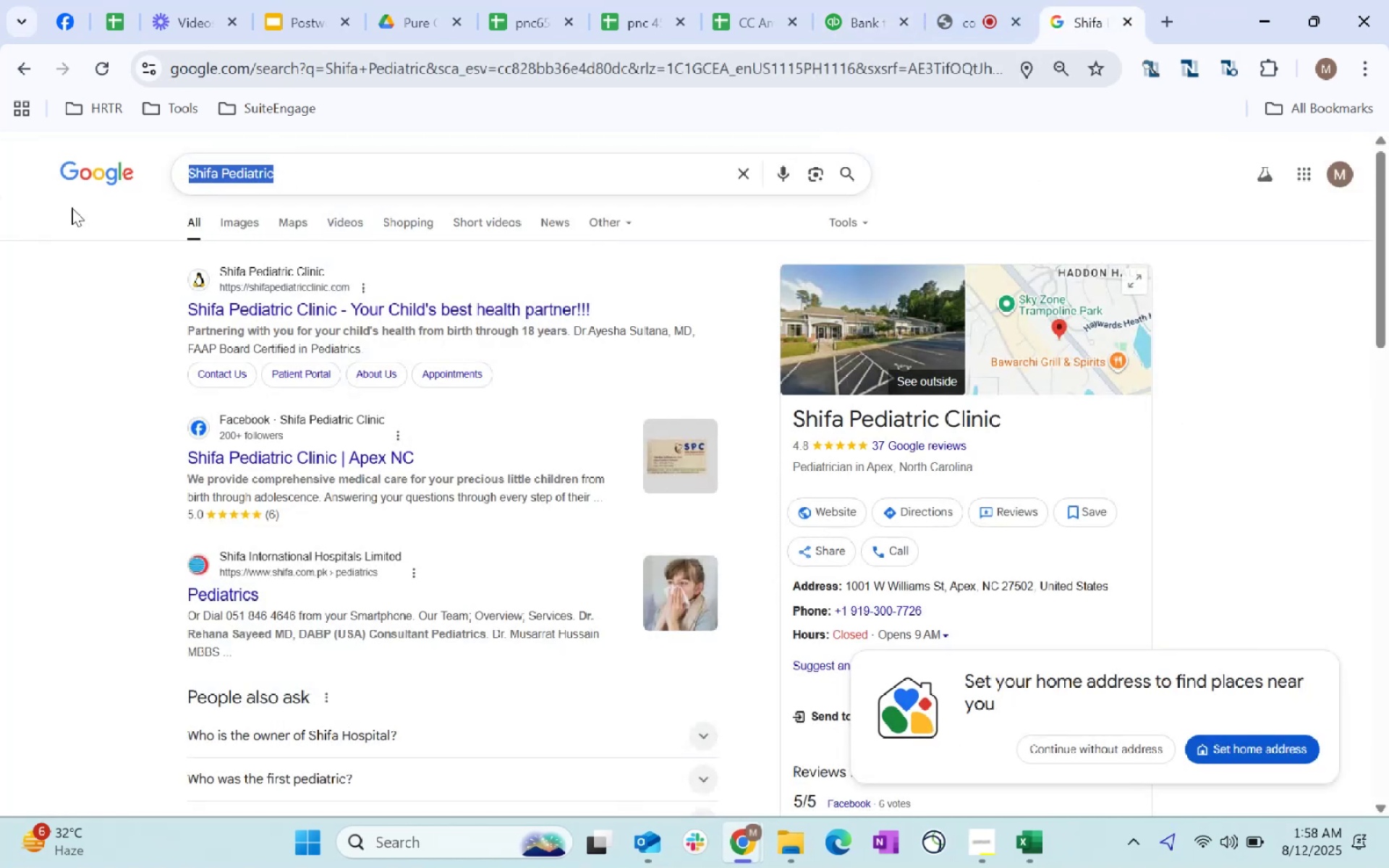 
key(Control+V)
 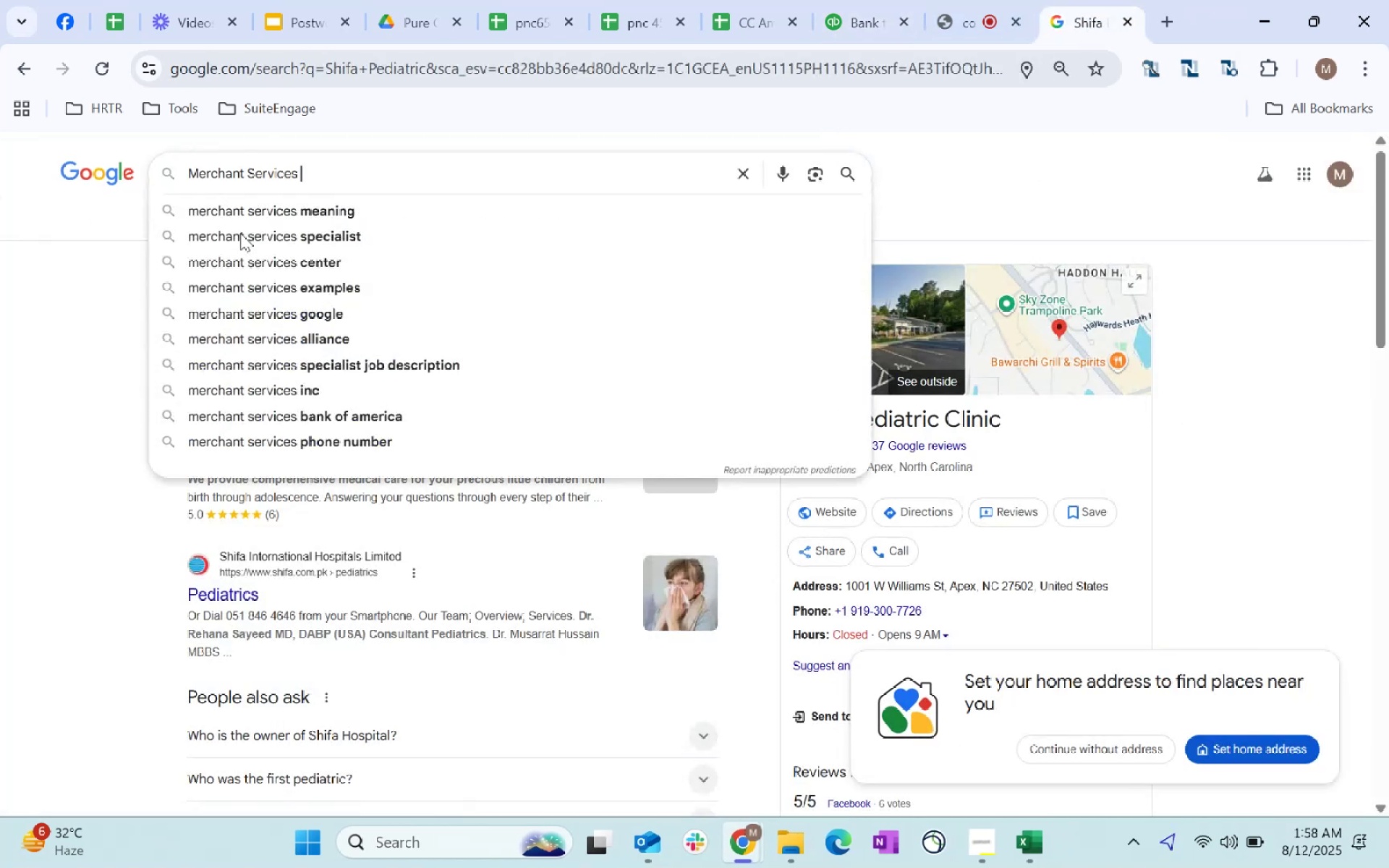 
key(Enter)
 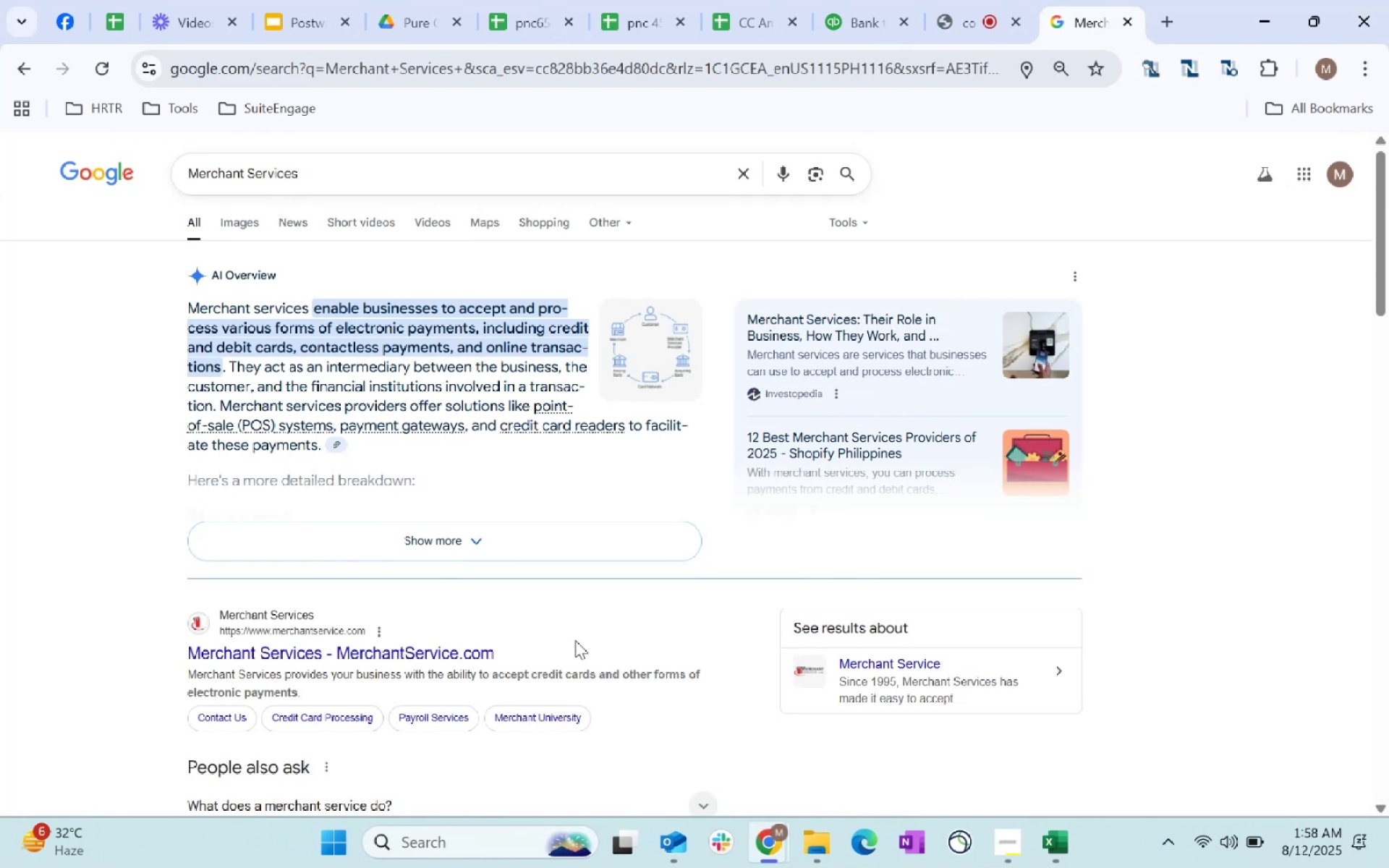 
wait(10.07)
 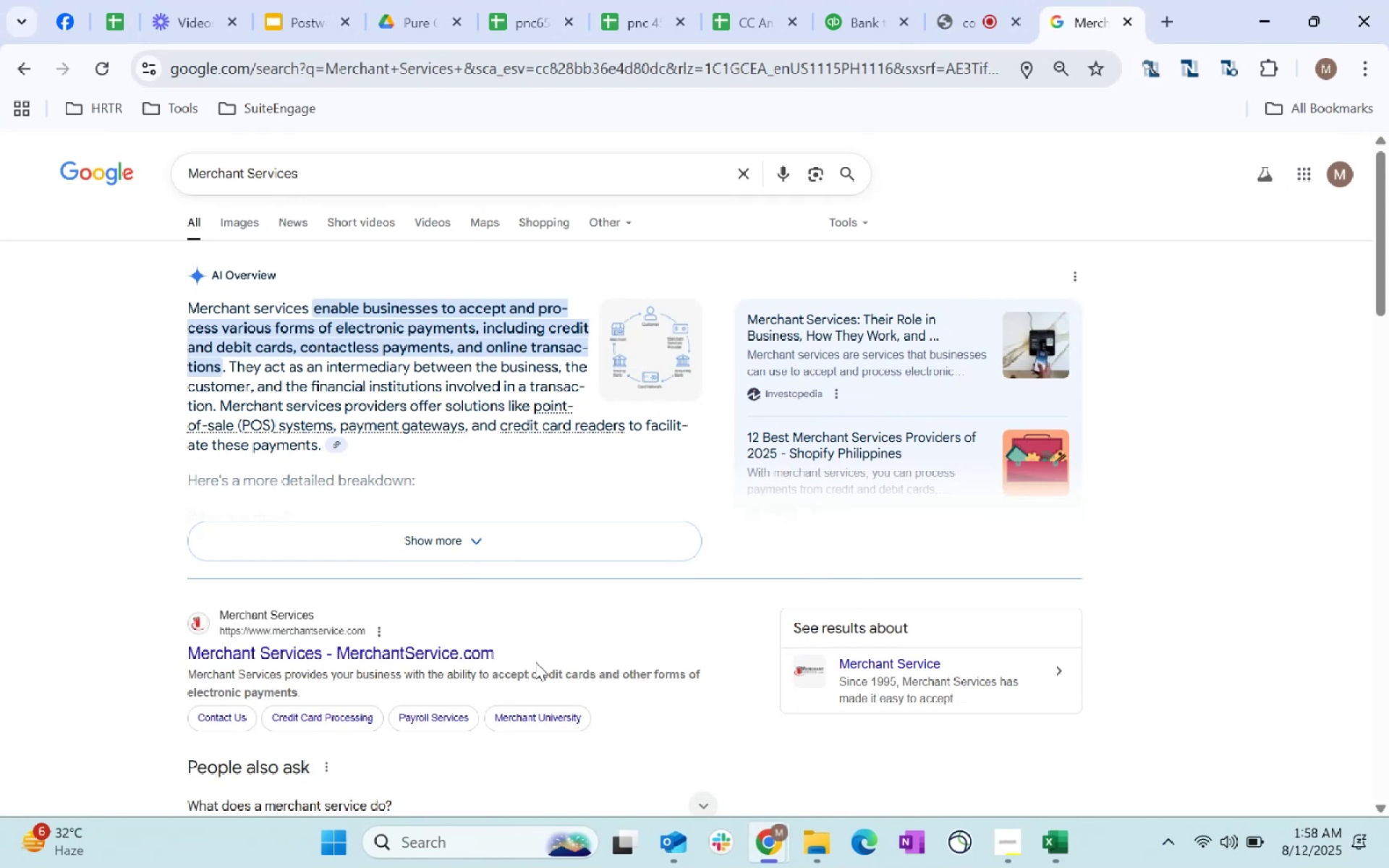 
key(Control+C)
 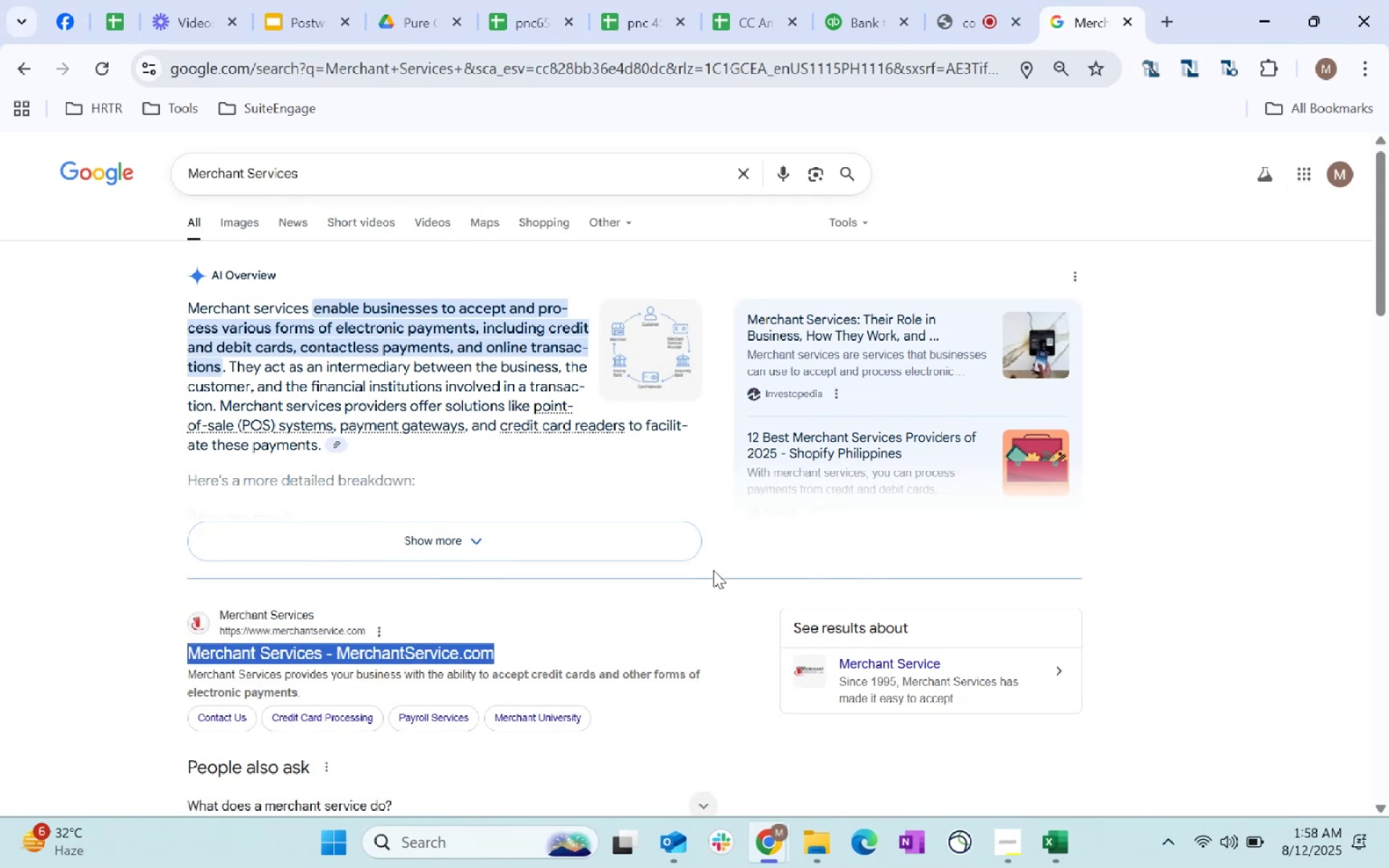 
key(Control+C)
 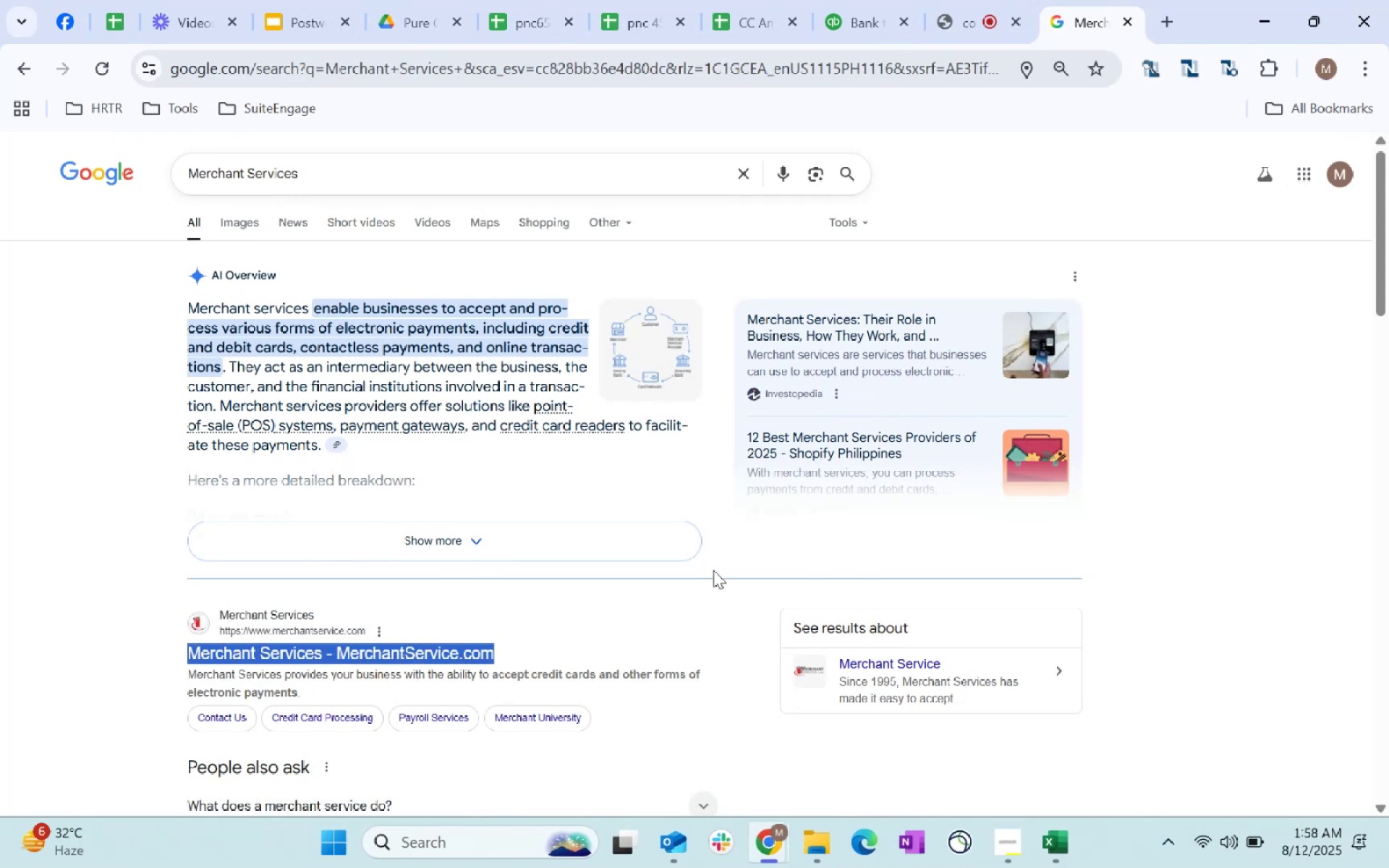 
key(Control+C)
 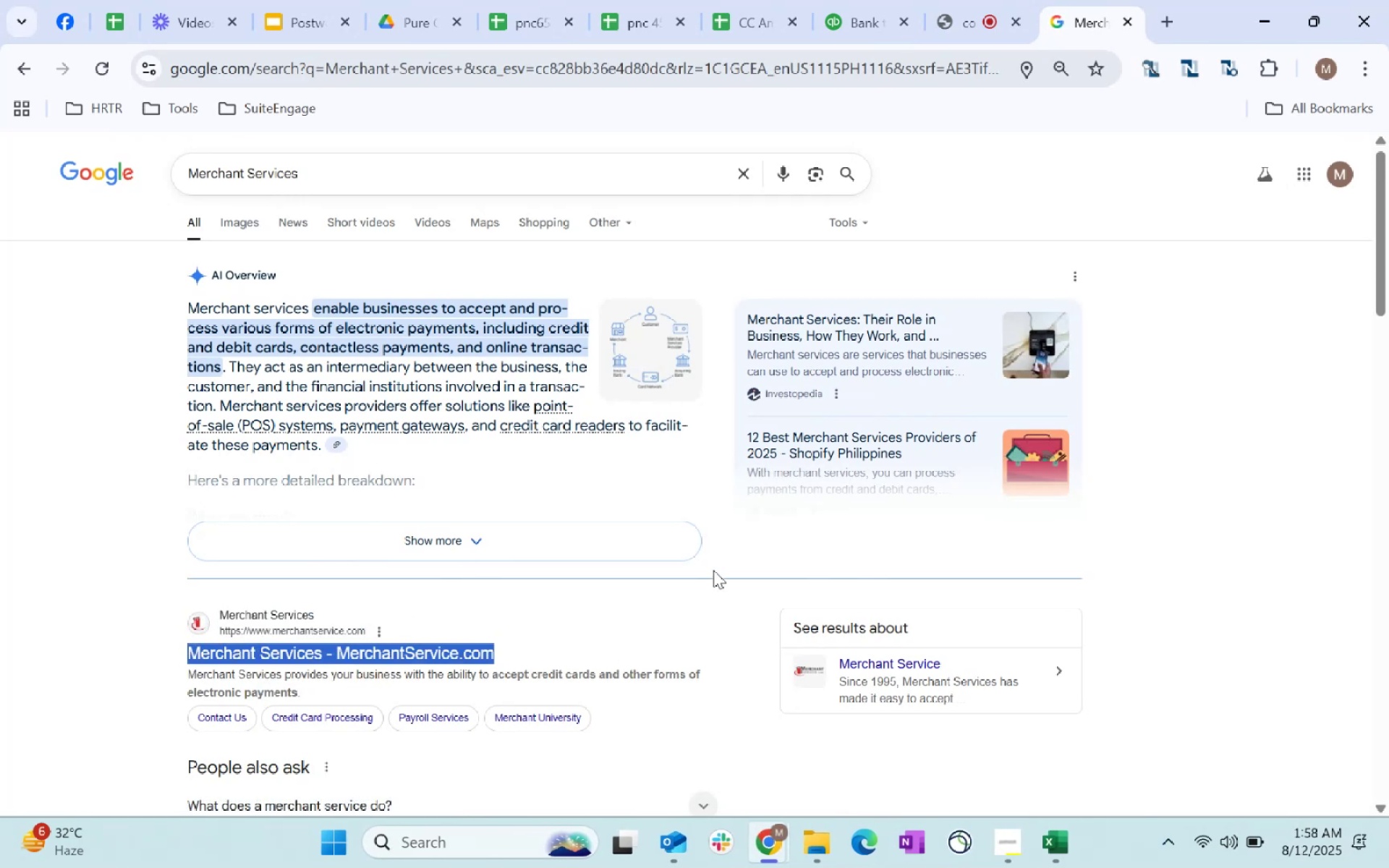 
key(Control+C)
 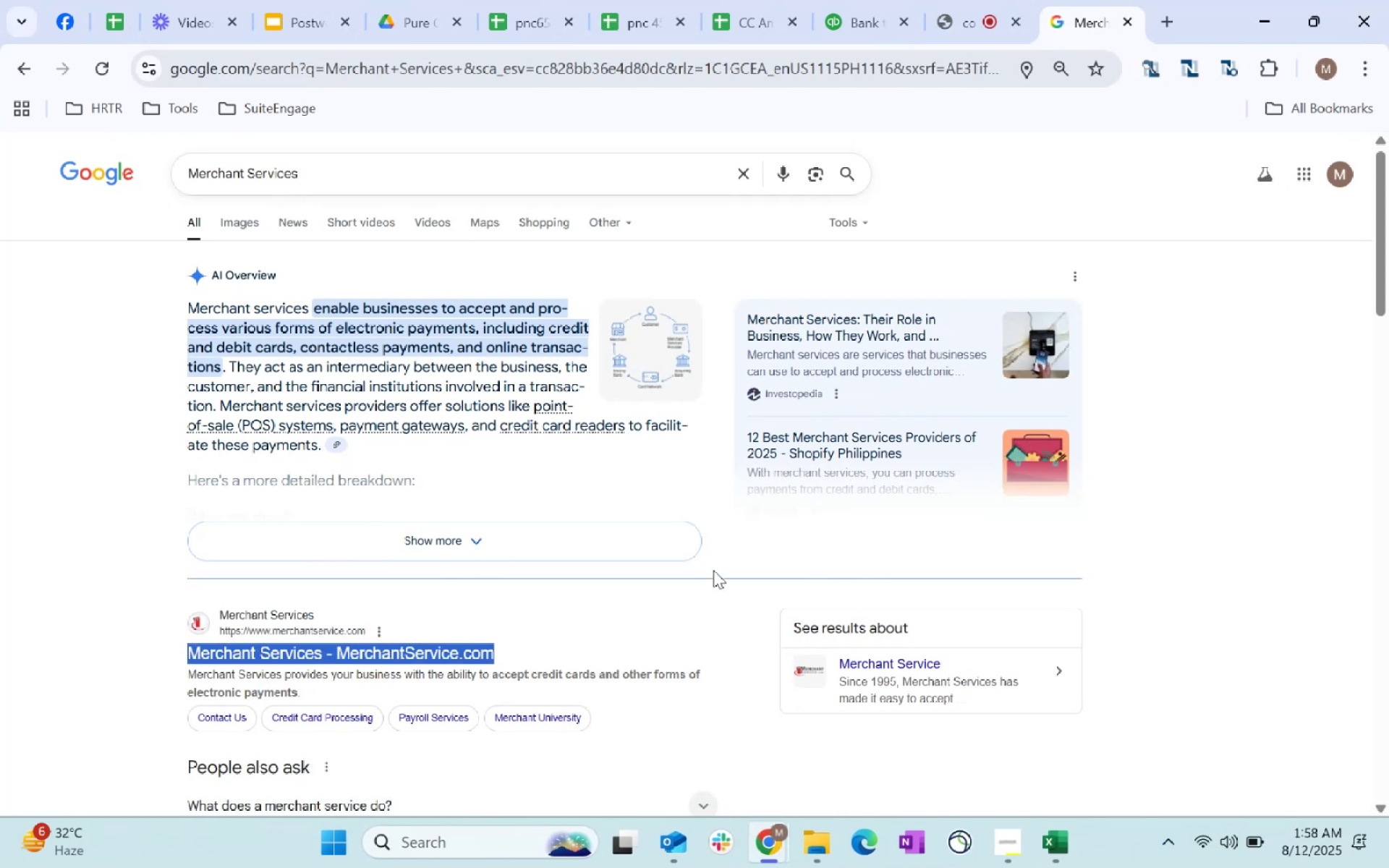 
key(Control+C)
 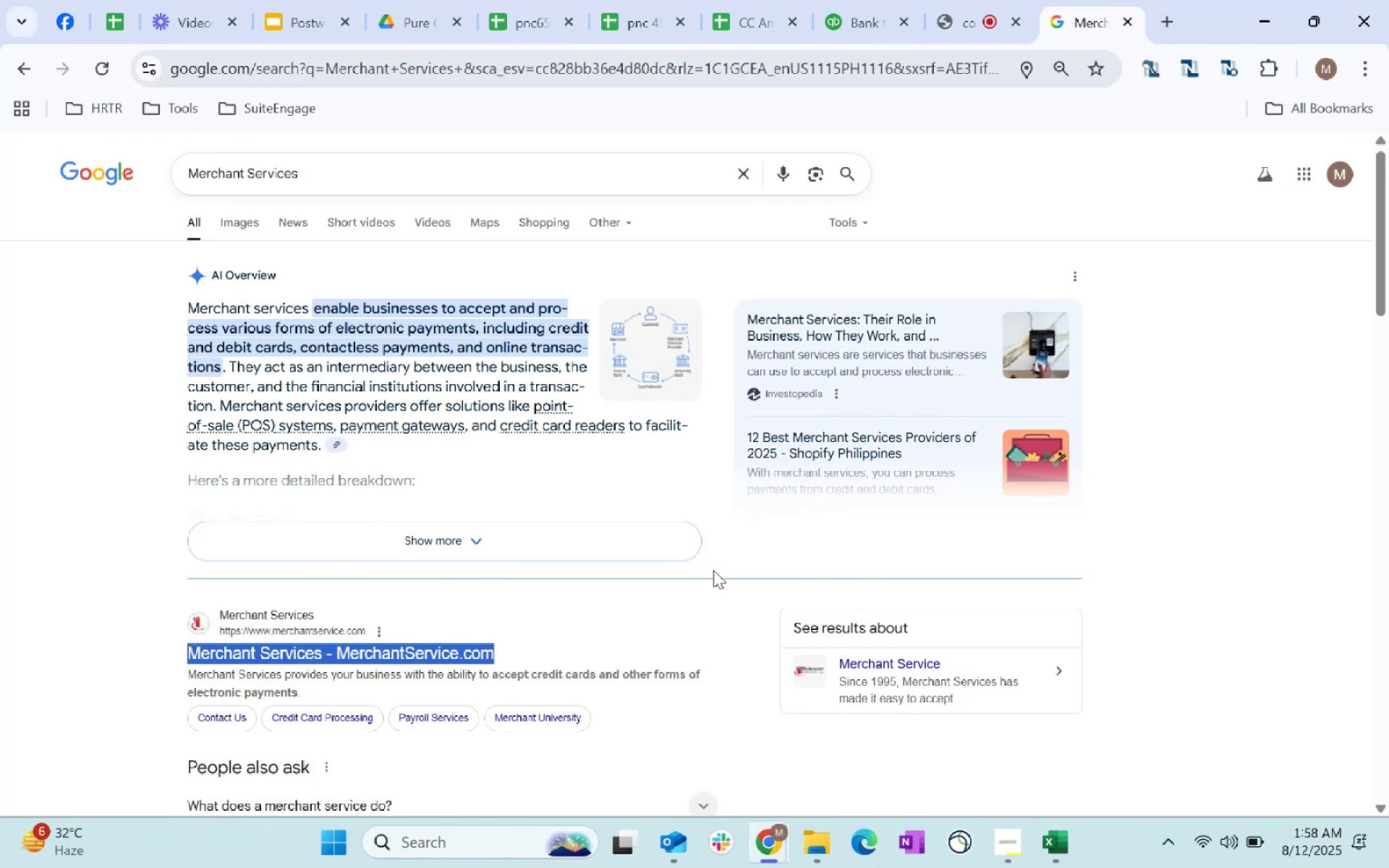 
key(Control+C)
 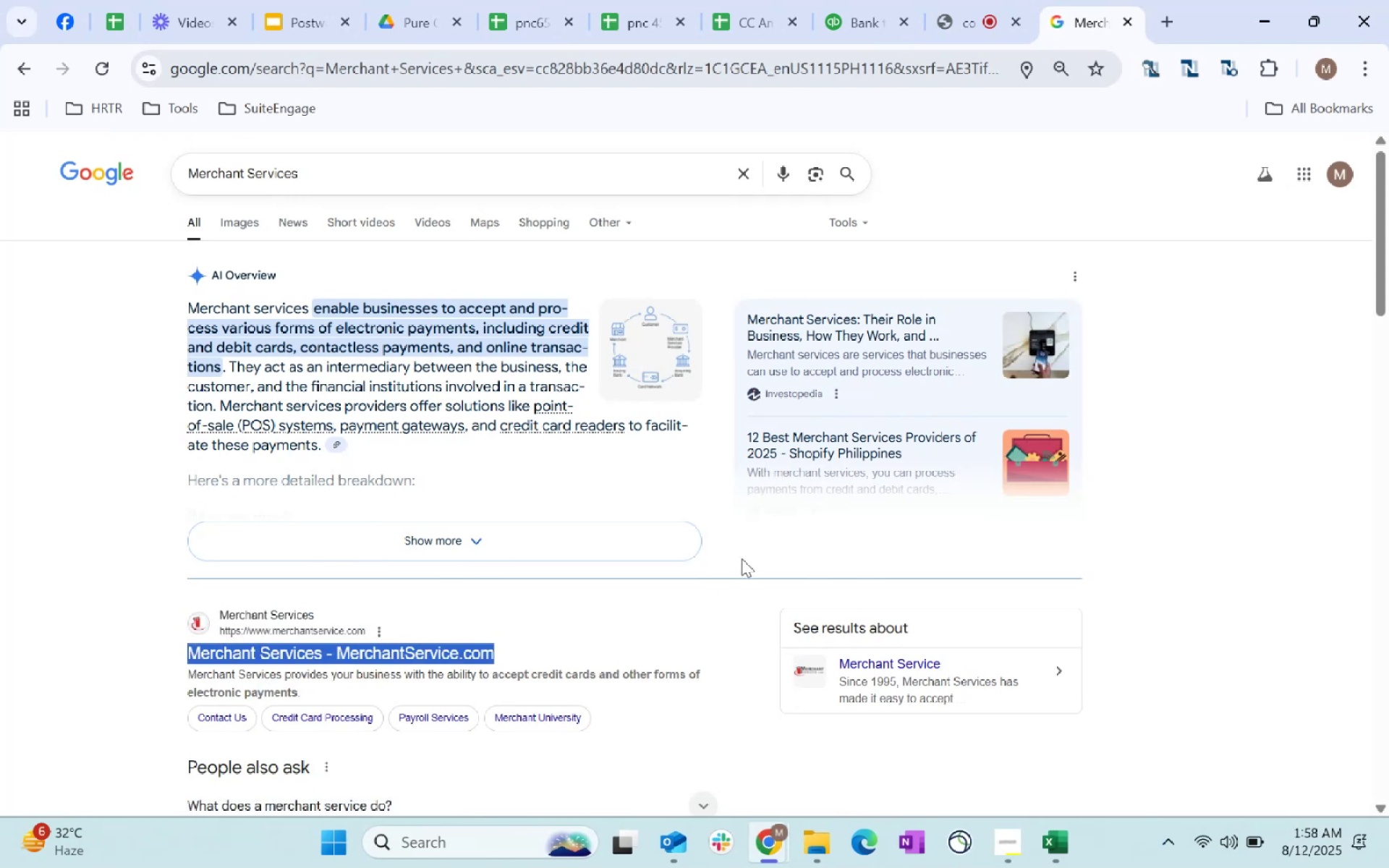 
key(Control+C)
 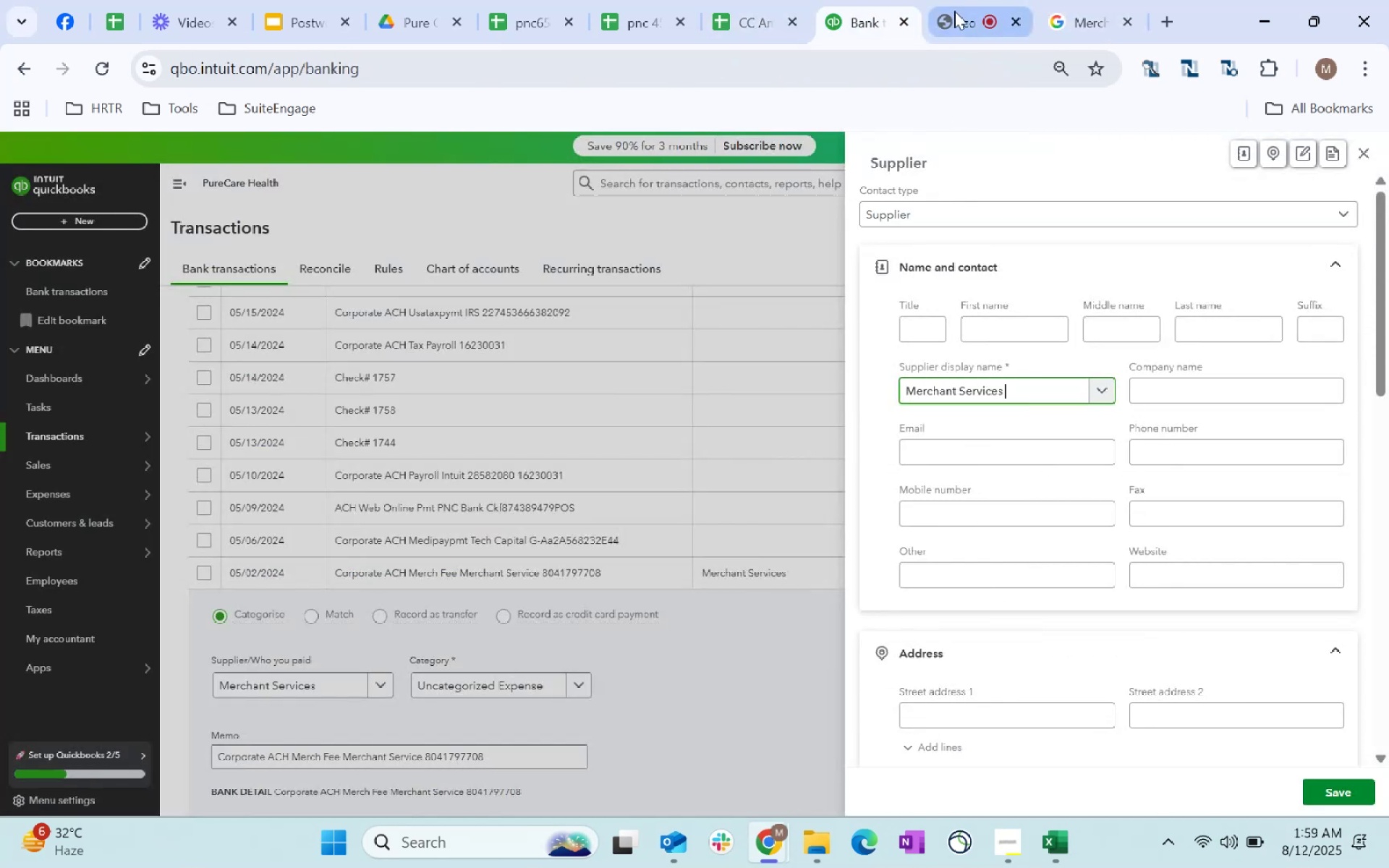 
wait(5.97)
 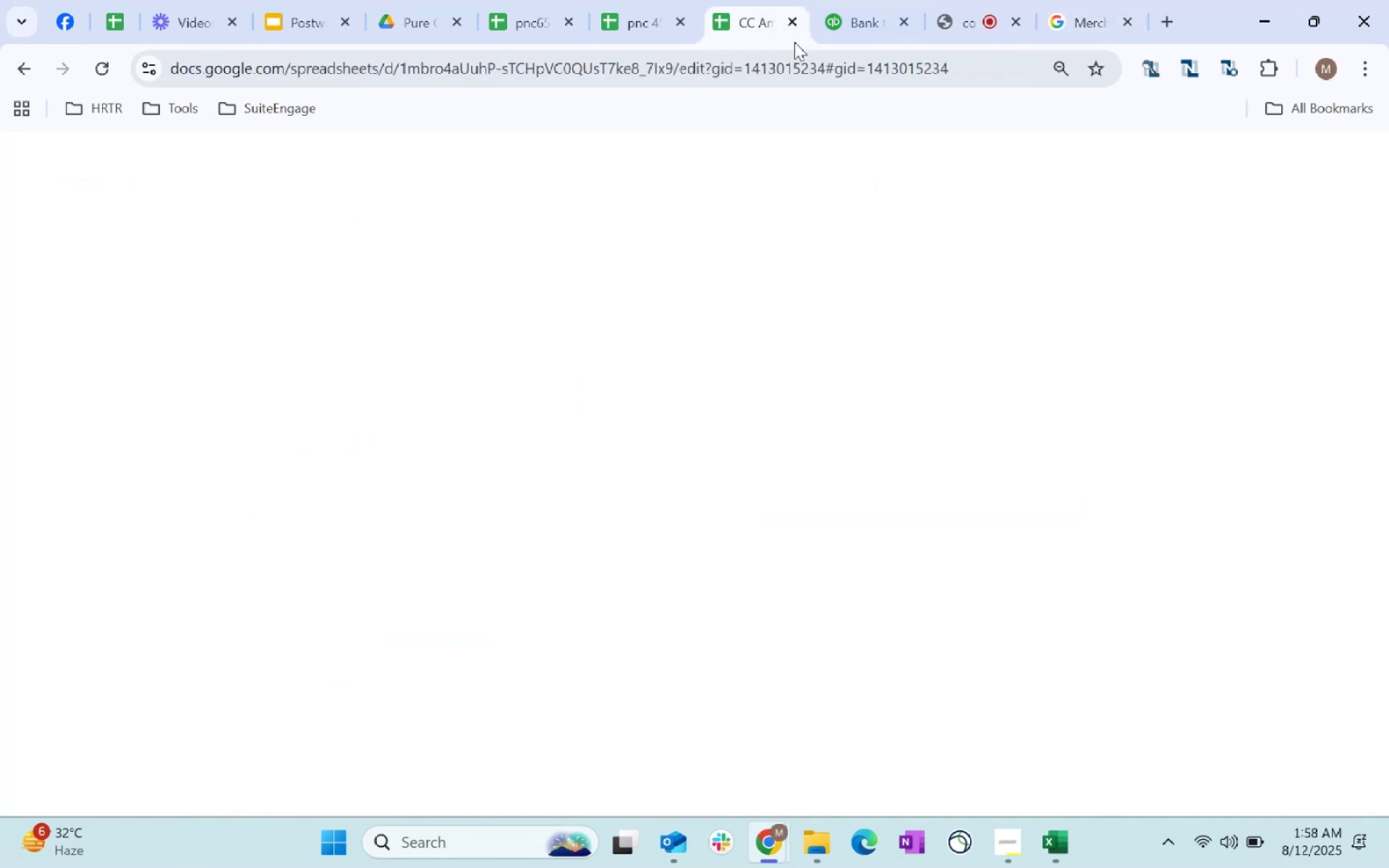 
left_click([1031, 390])
 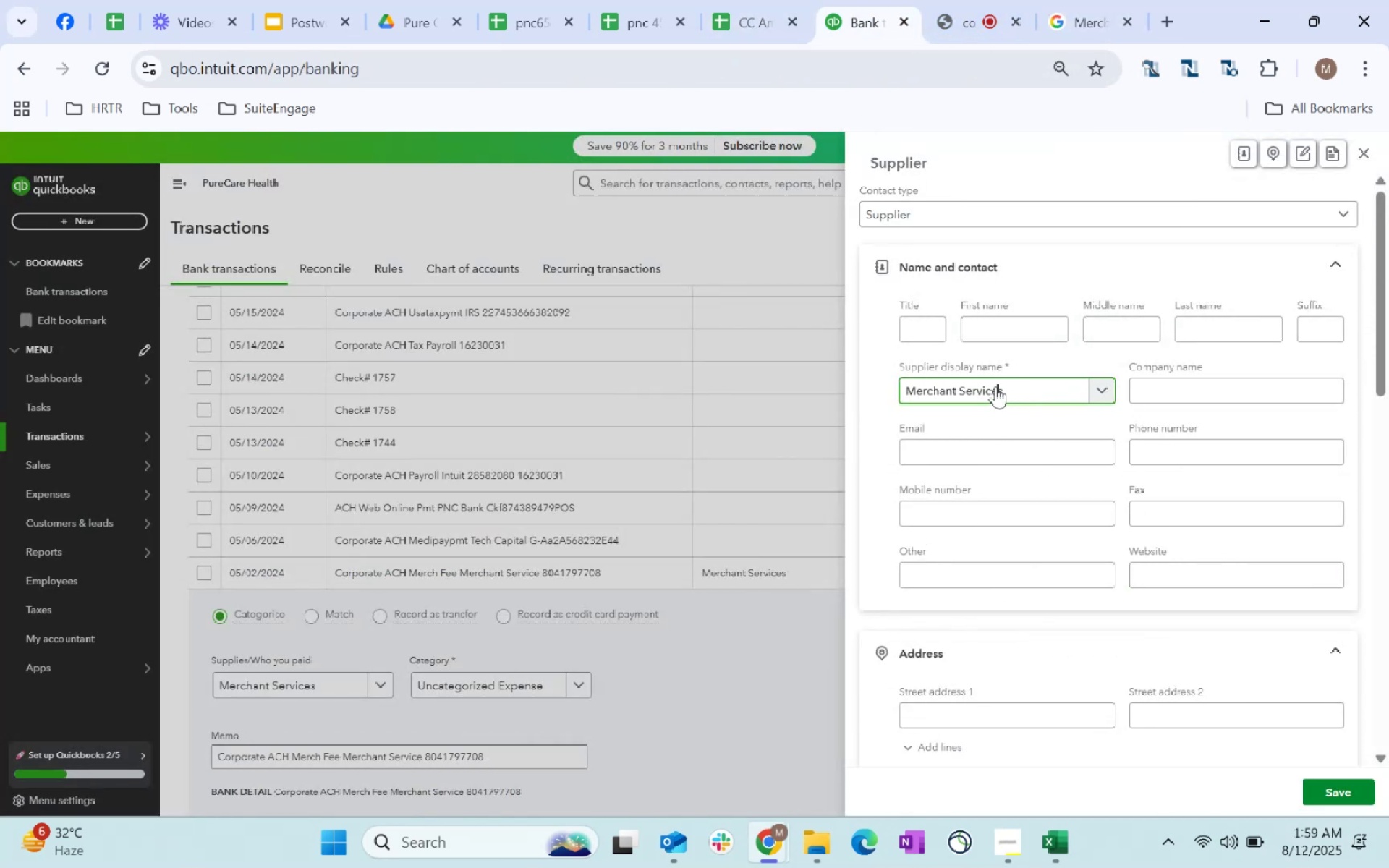 
double_click([995, 385])
 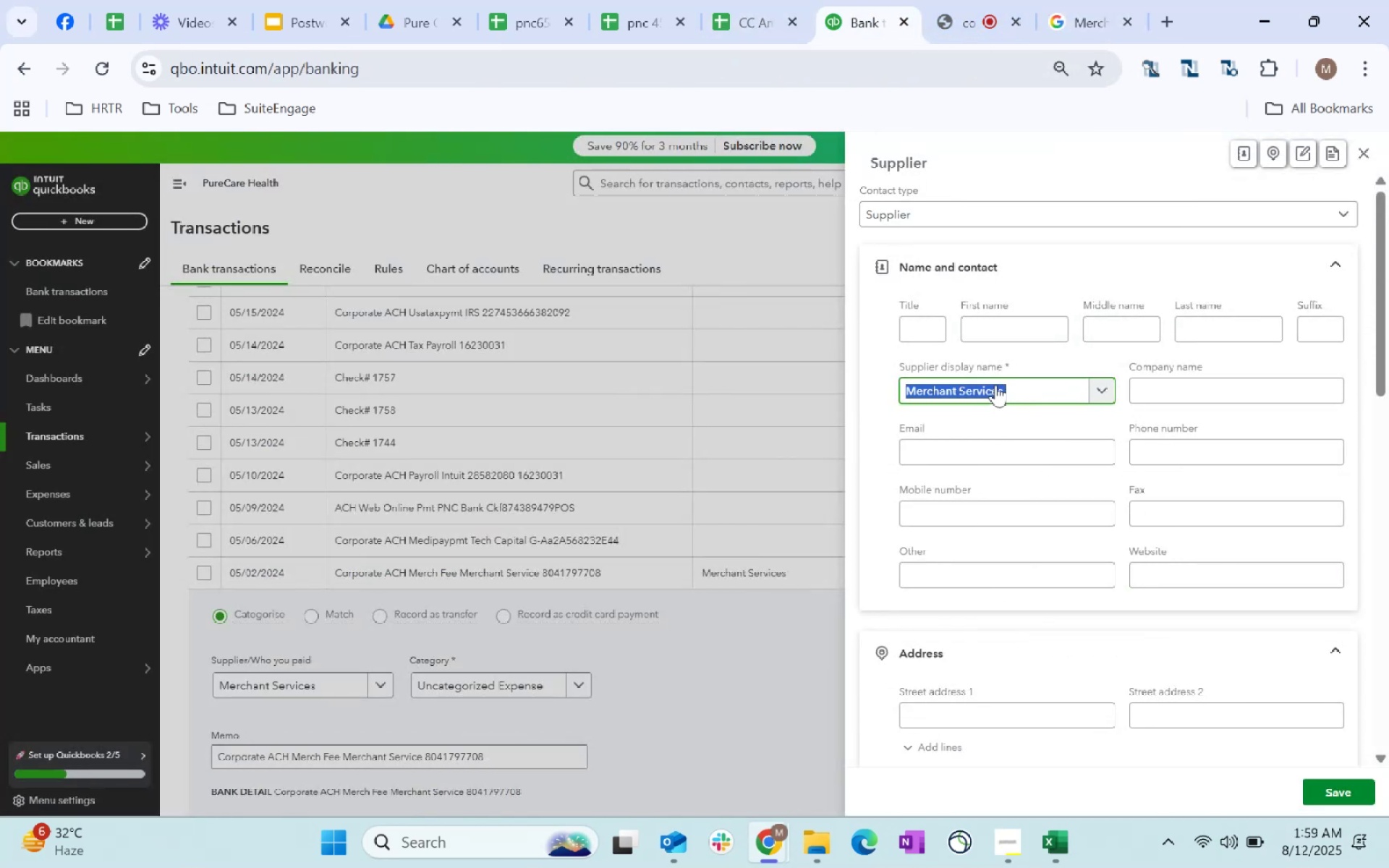 
triple_click([995, 385])
 